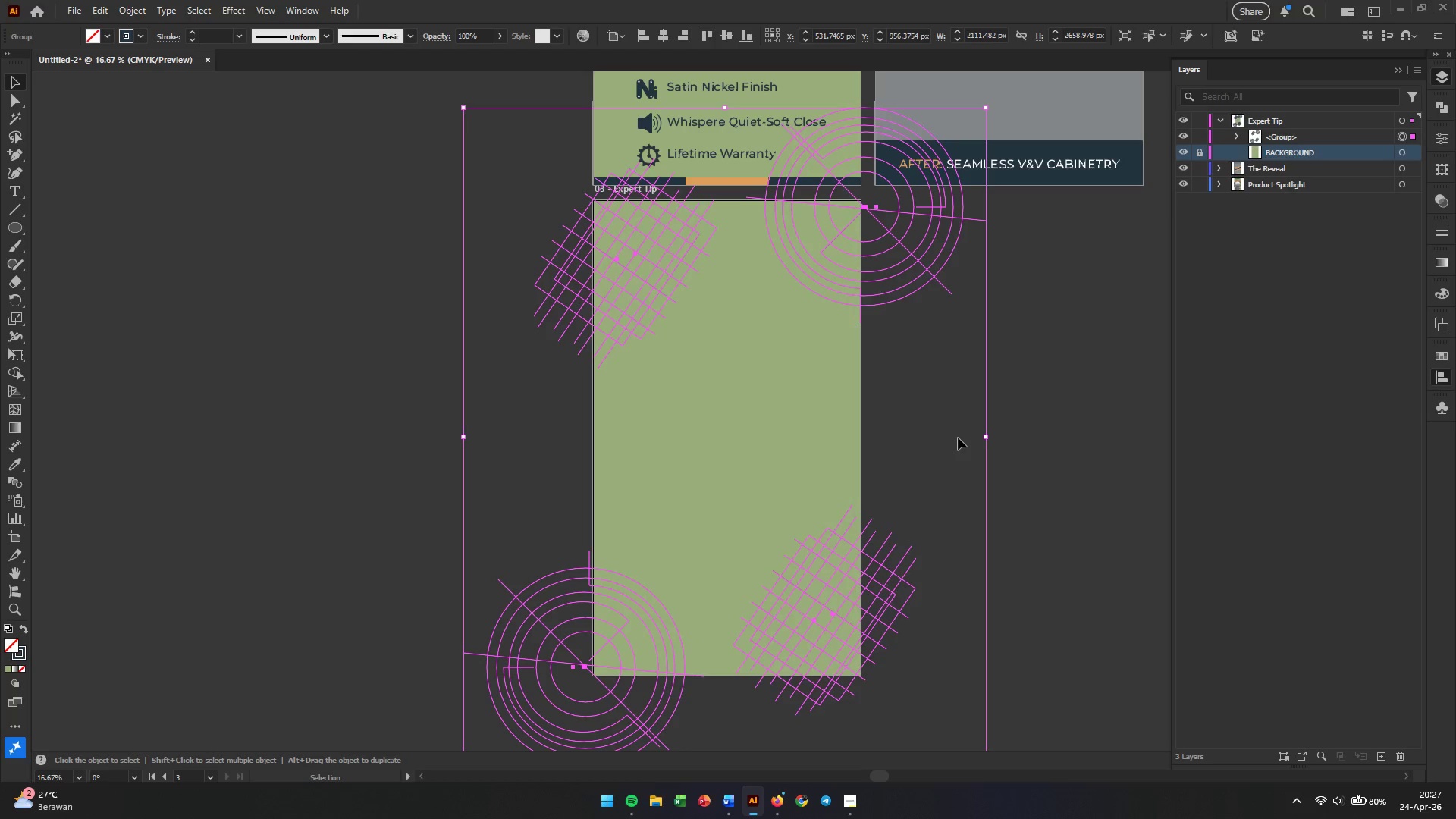 
left_click([814, 460])
 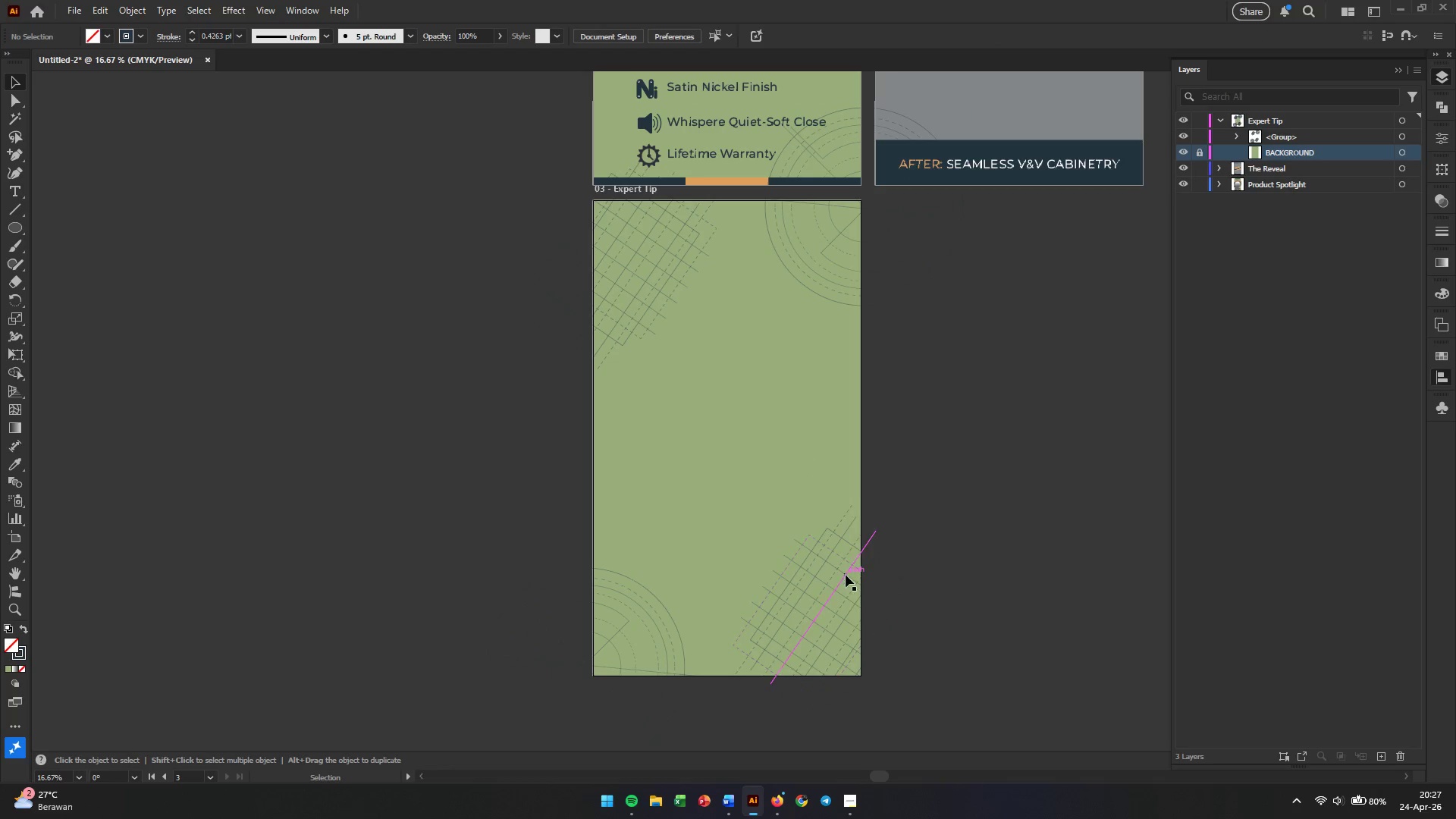 
left_click([846, 575])
 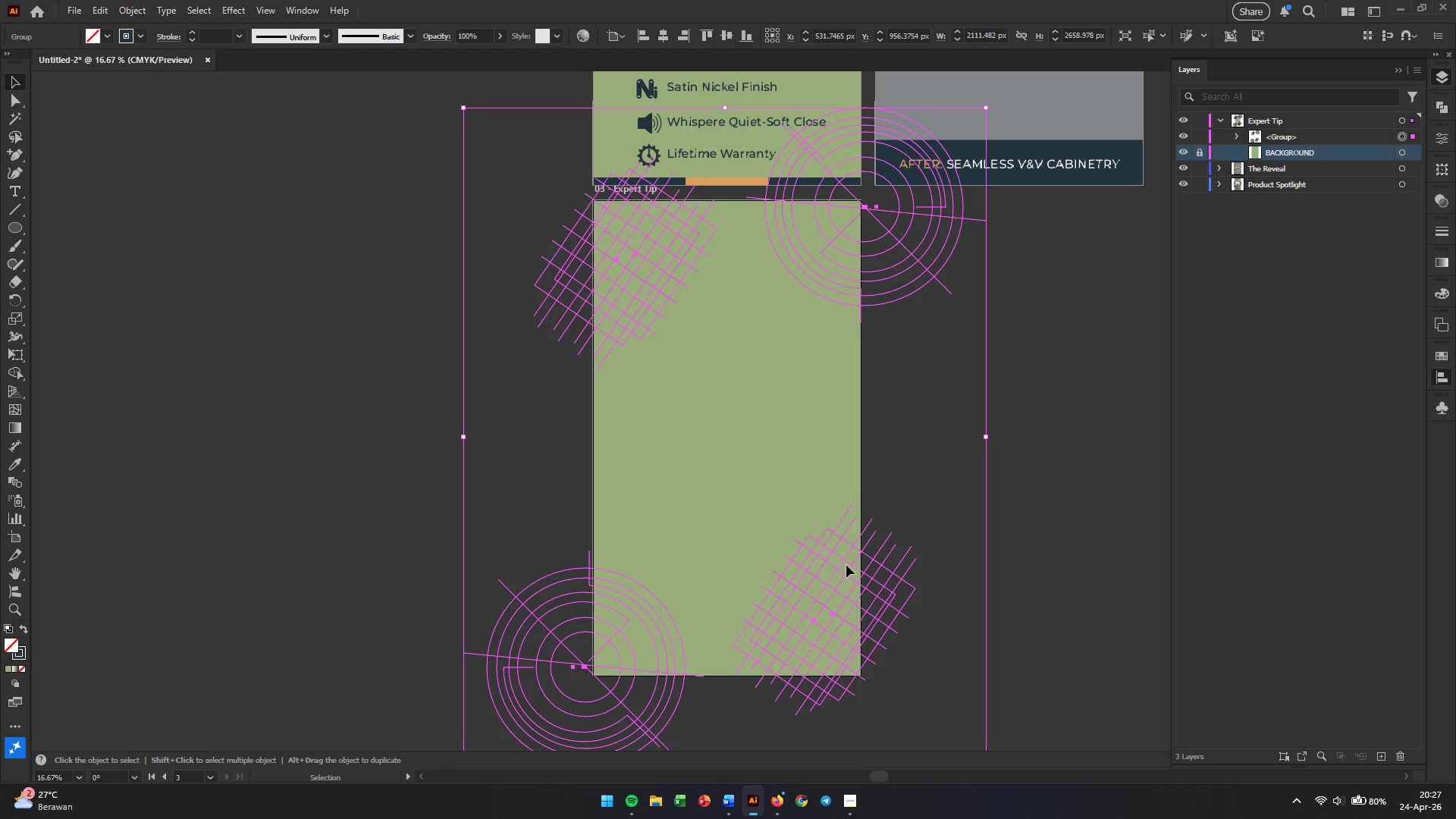 
left_click_drag(start_coordinate=[846, 565], to_coordinate=[532, 535])
 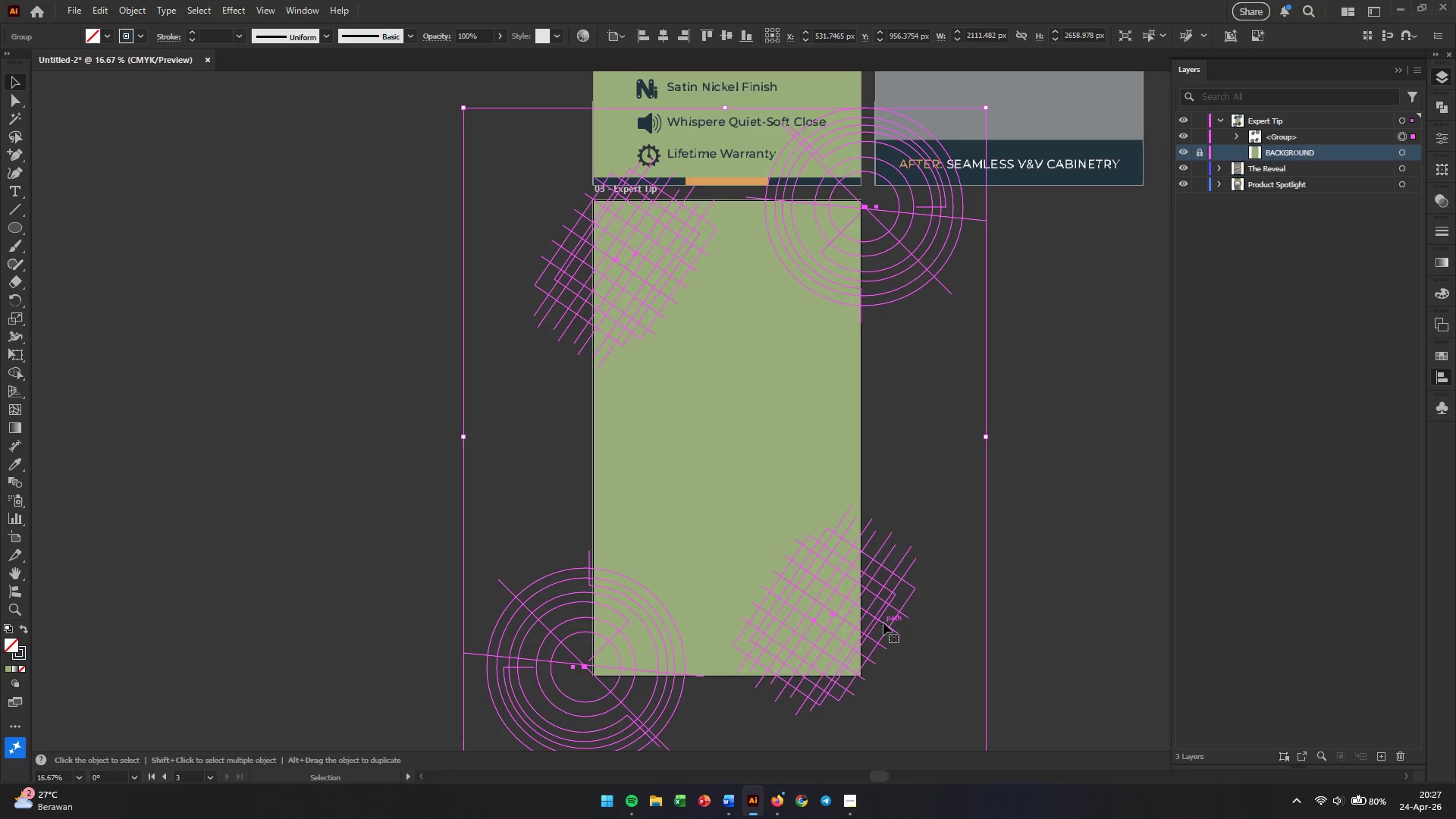 
left_click_drag(start_coordinate=[883, 623], to_coordinate=[444, 601])
 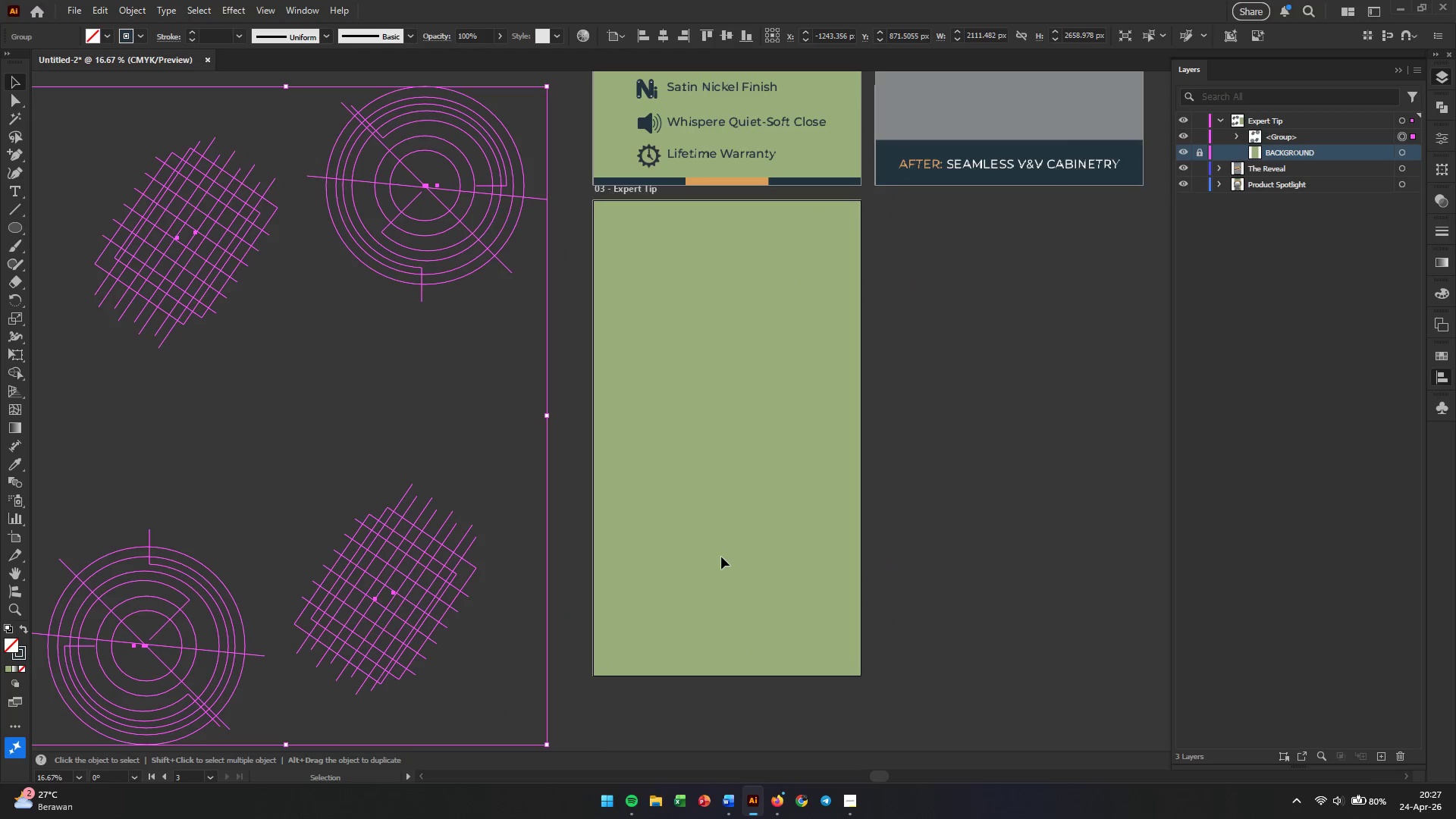 
left_click([721, 557])
 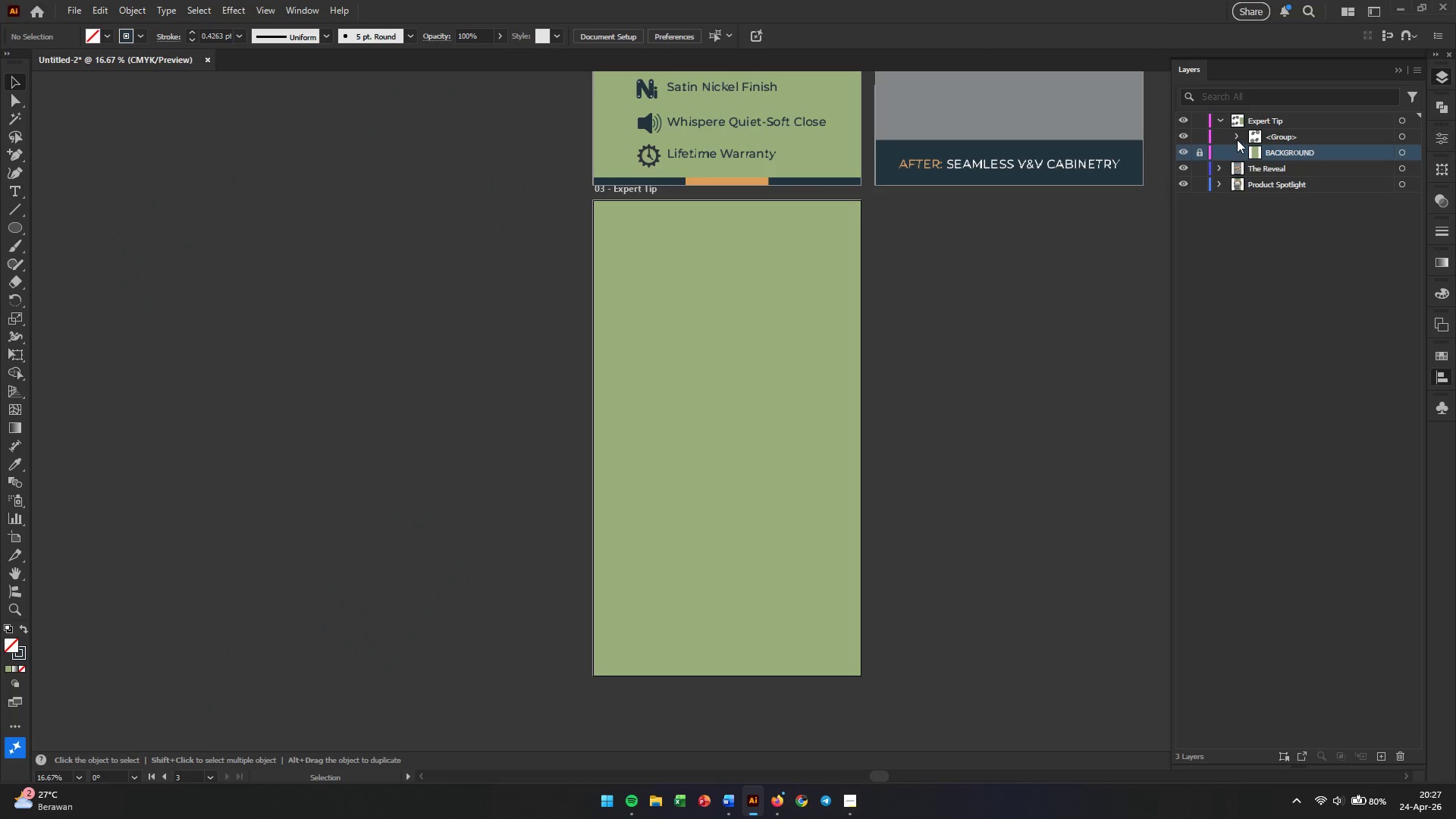 
left_click([1200, 152])
 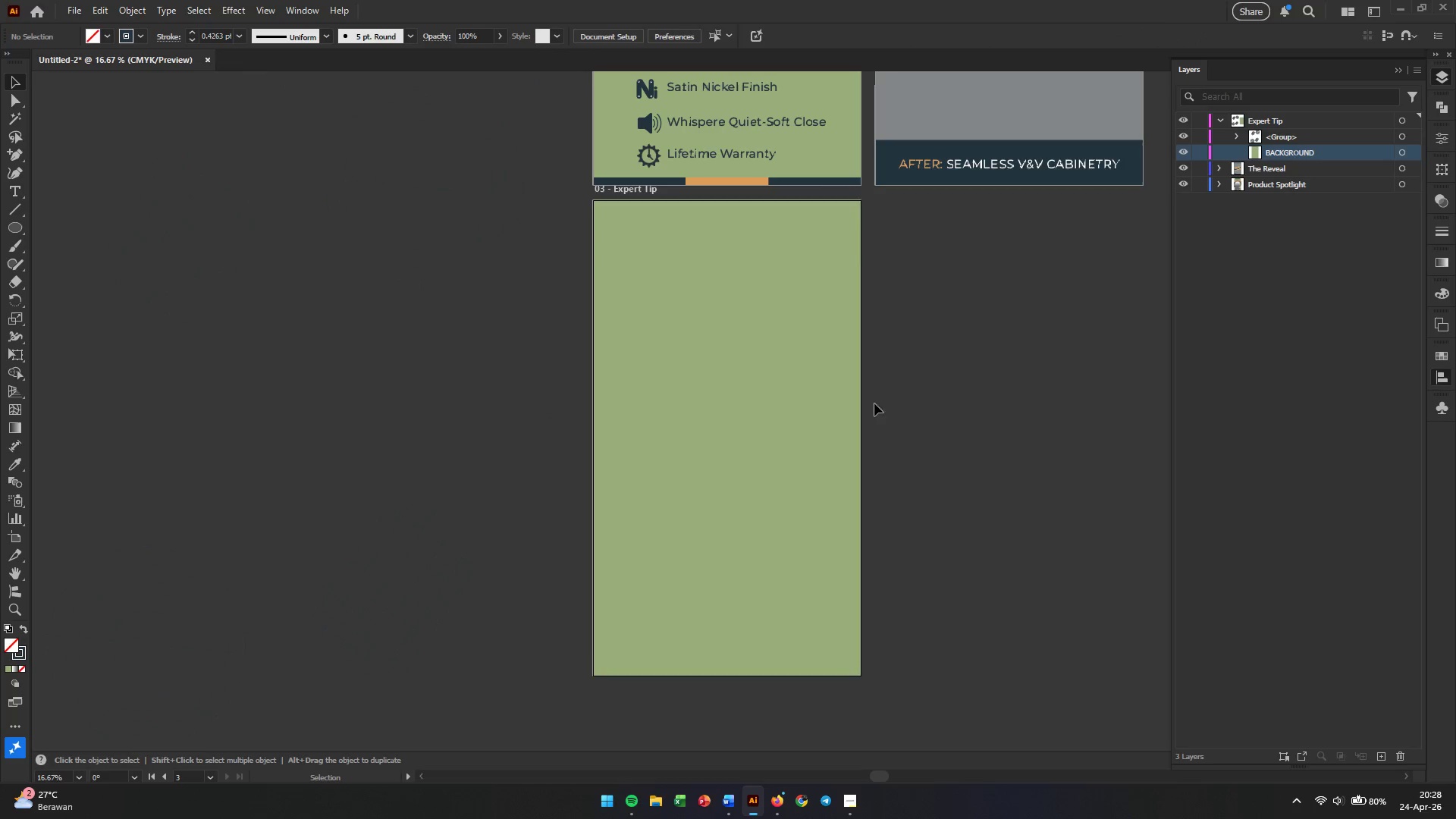 
left_click([785, 438])
 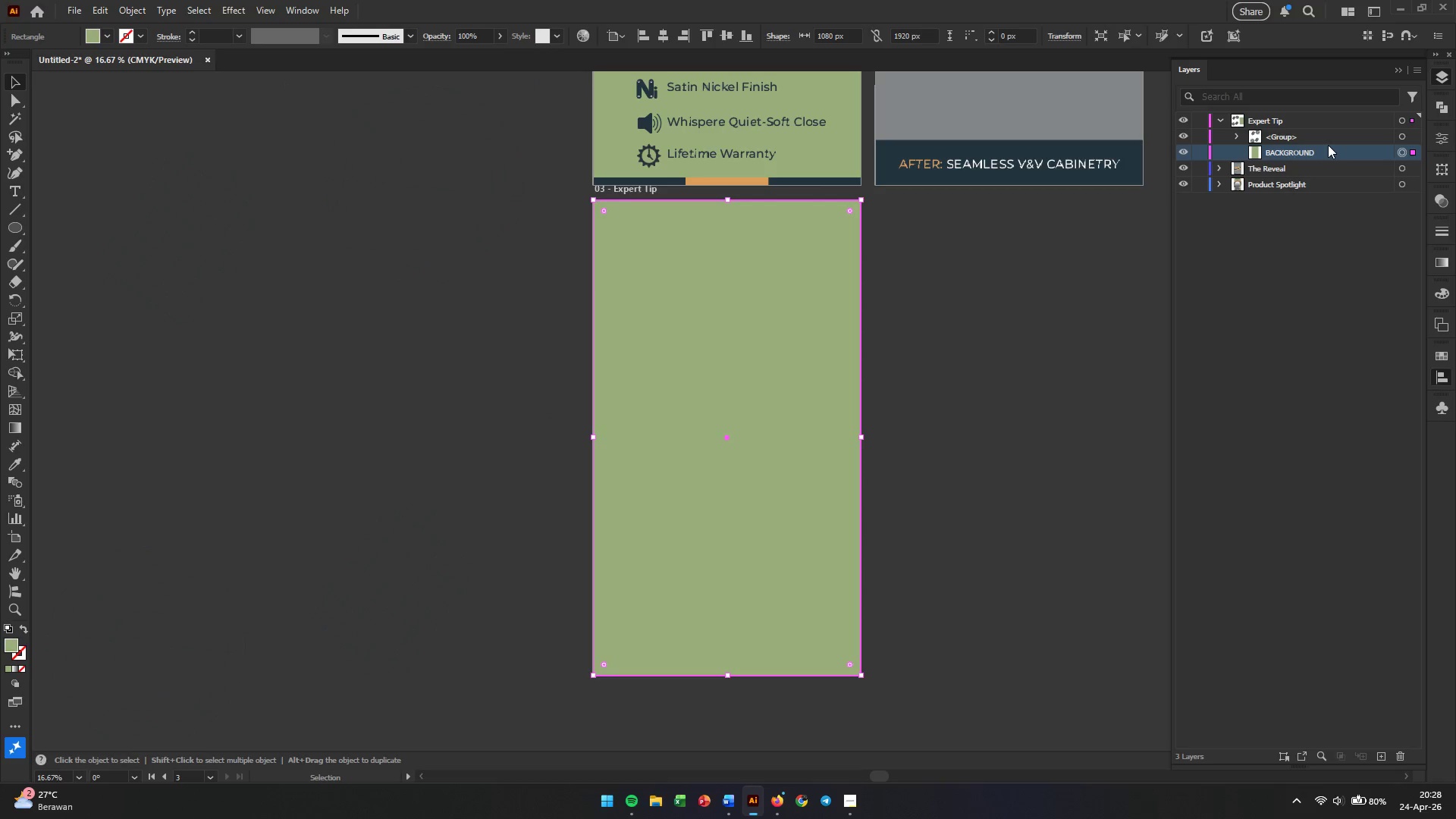 
left_click_drag(start_coordinate=[1282, 140], to_coordinate=[1286, 163])
 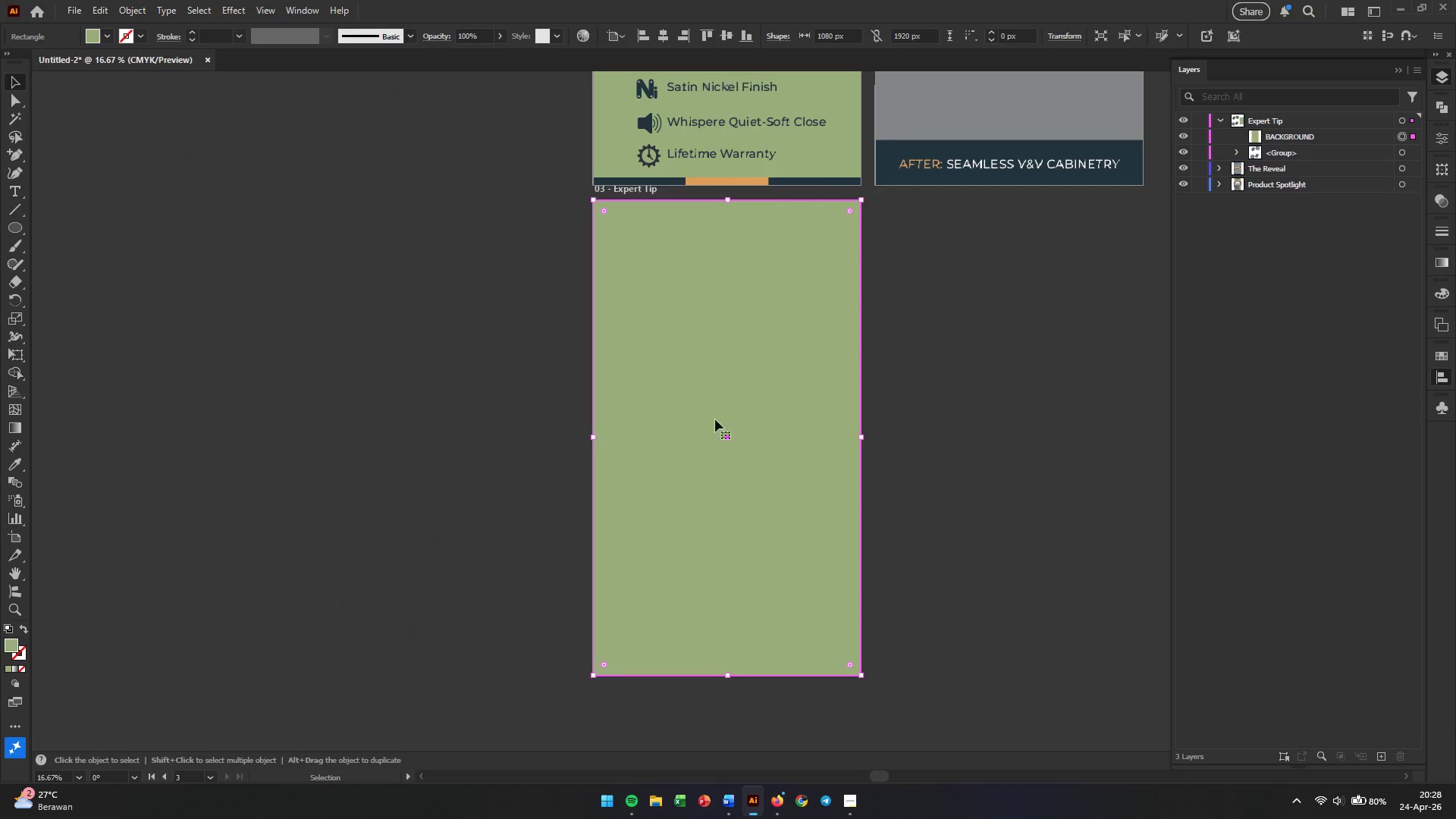 
left_click([694, 434])
 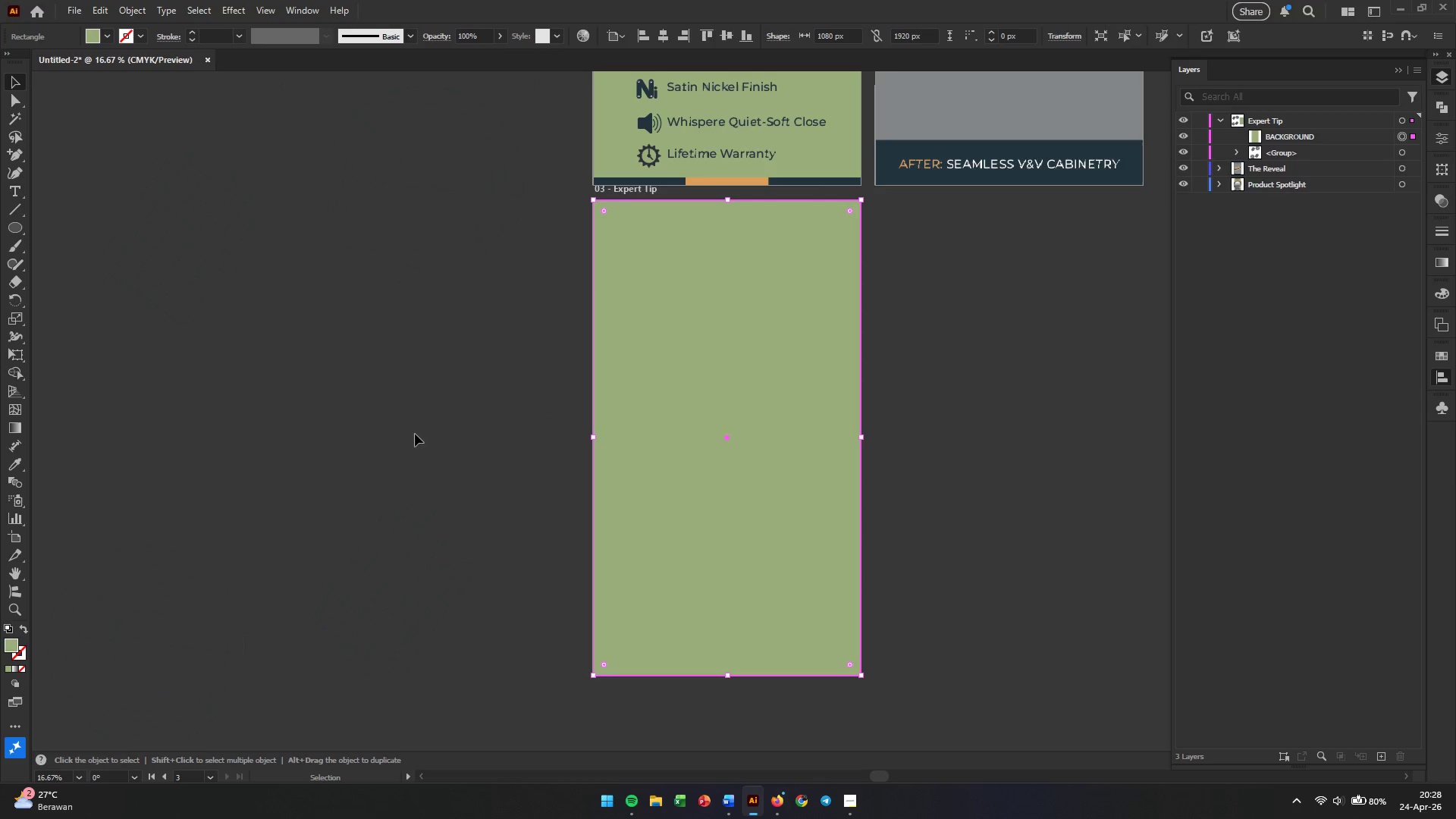 
left_click([293, 438])
 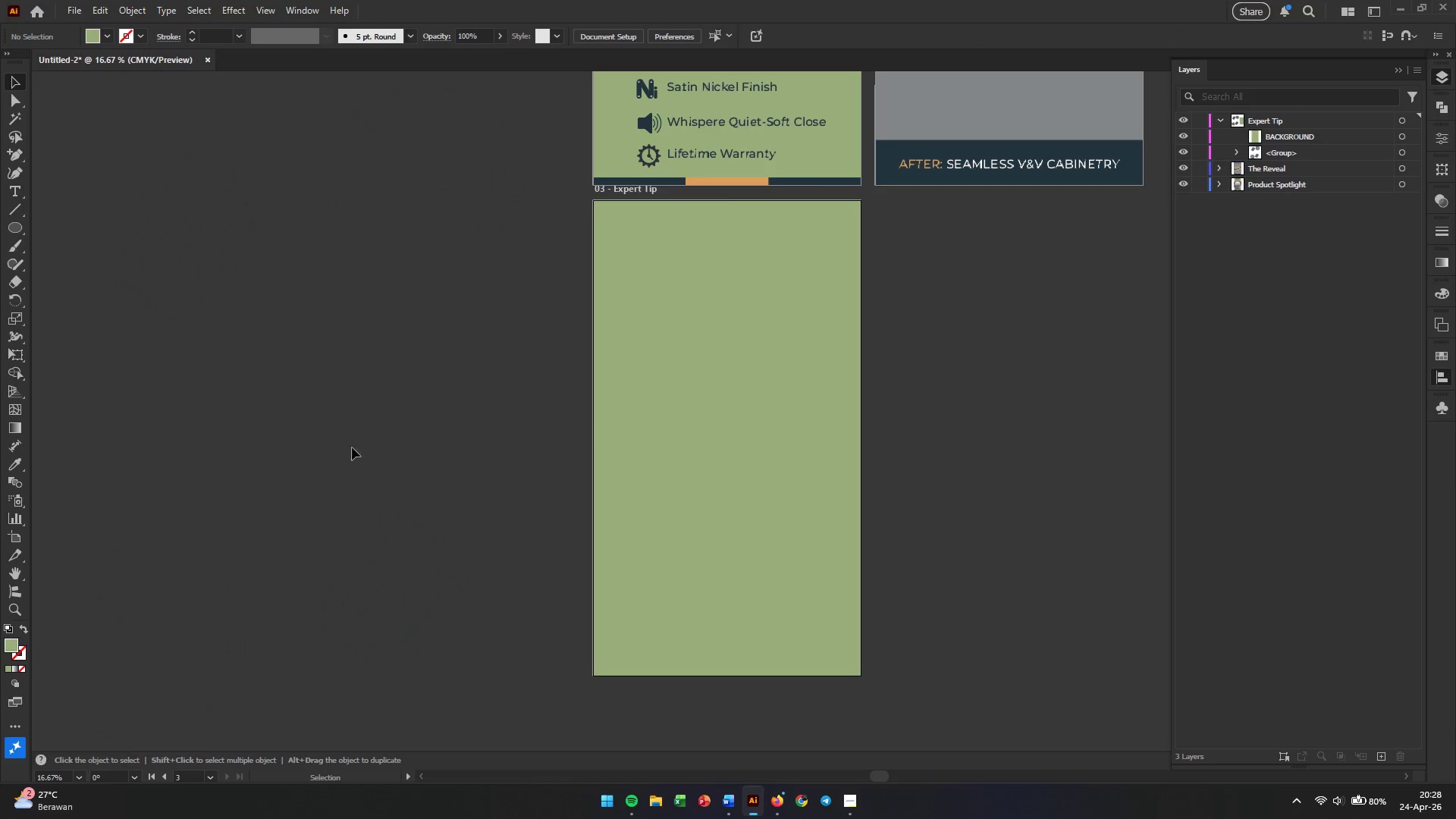 
left_click_drag(start_coordinate=[1028, 403], to_coordinate=[74, 510])
 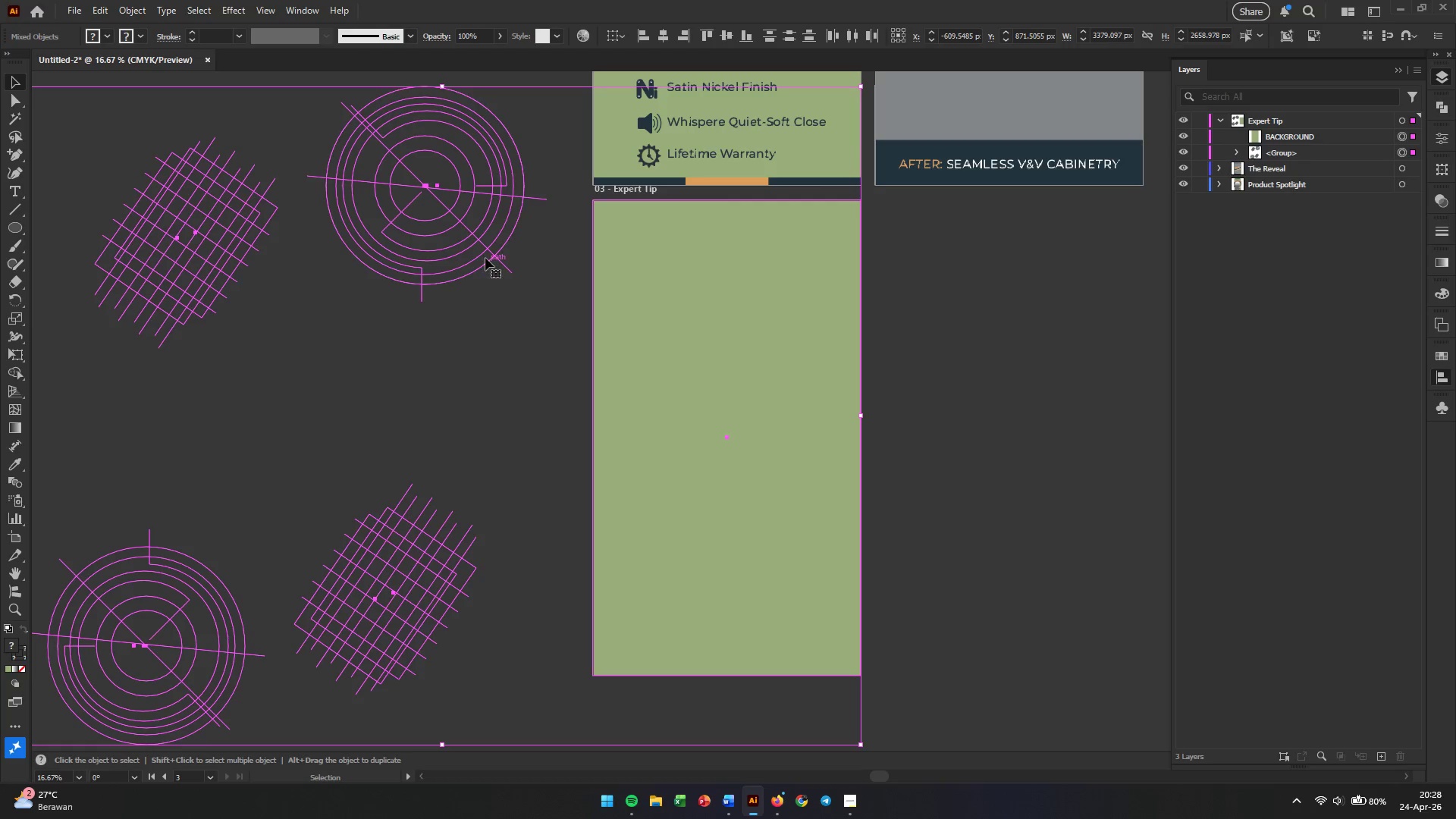 
right_click([486, 253])
 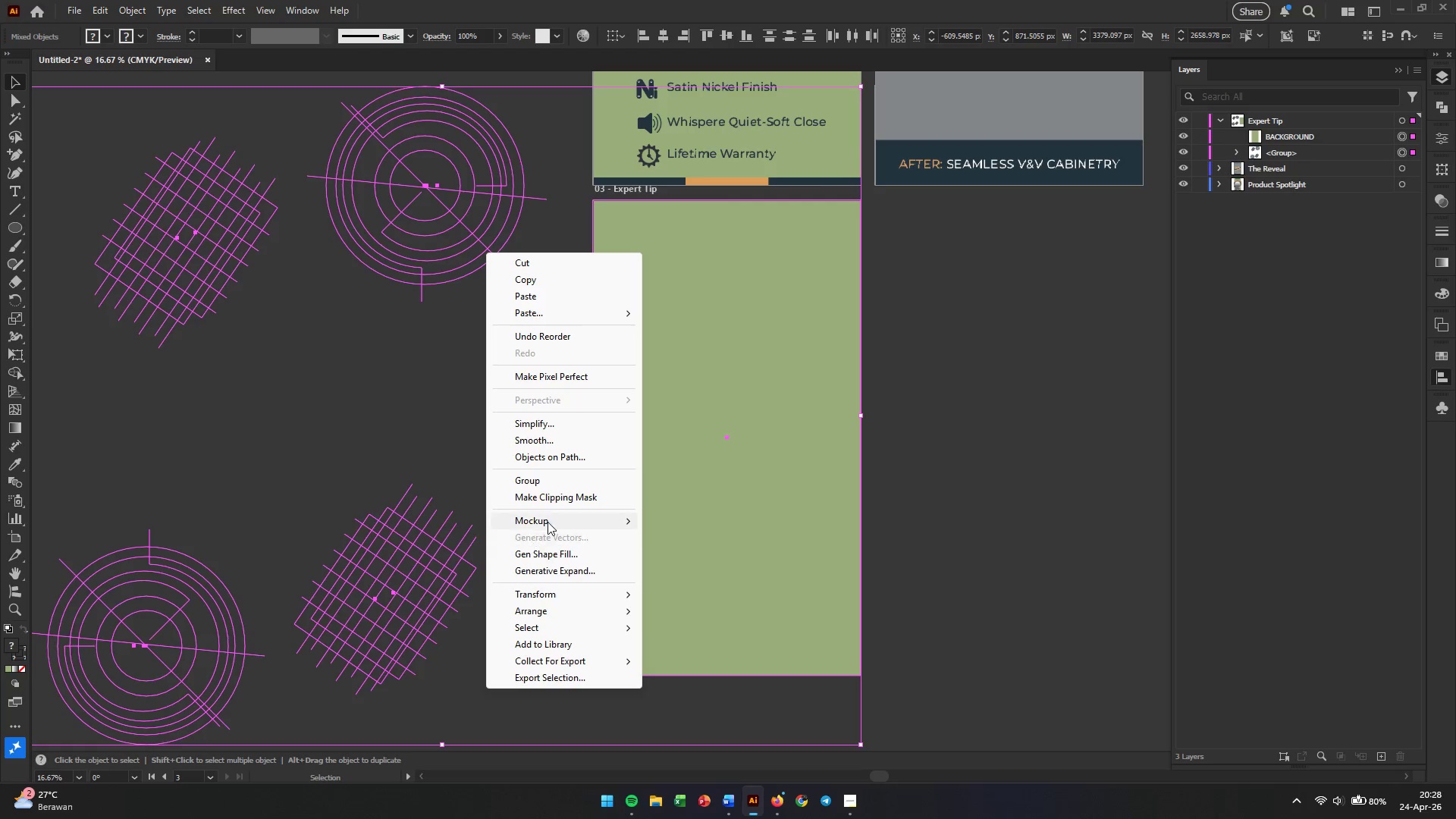 
left_click([562, 500])
 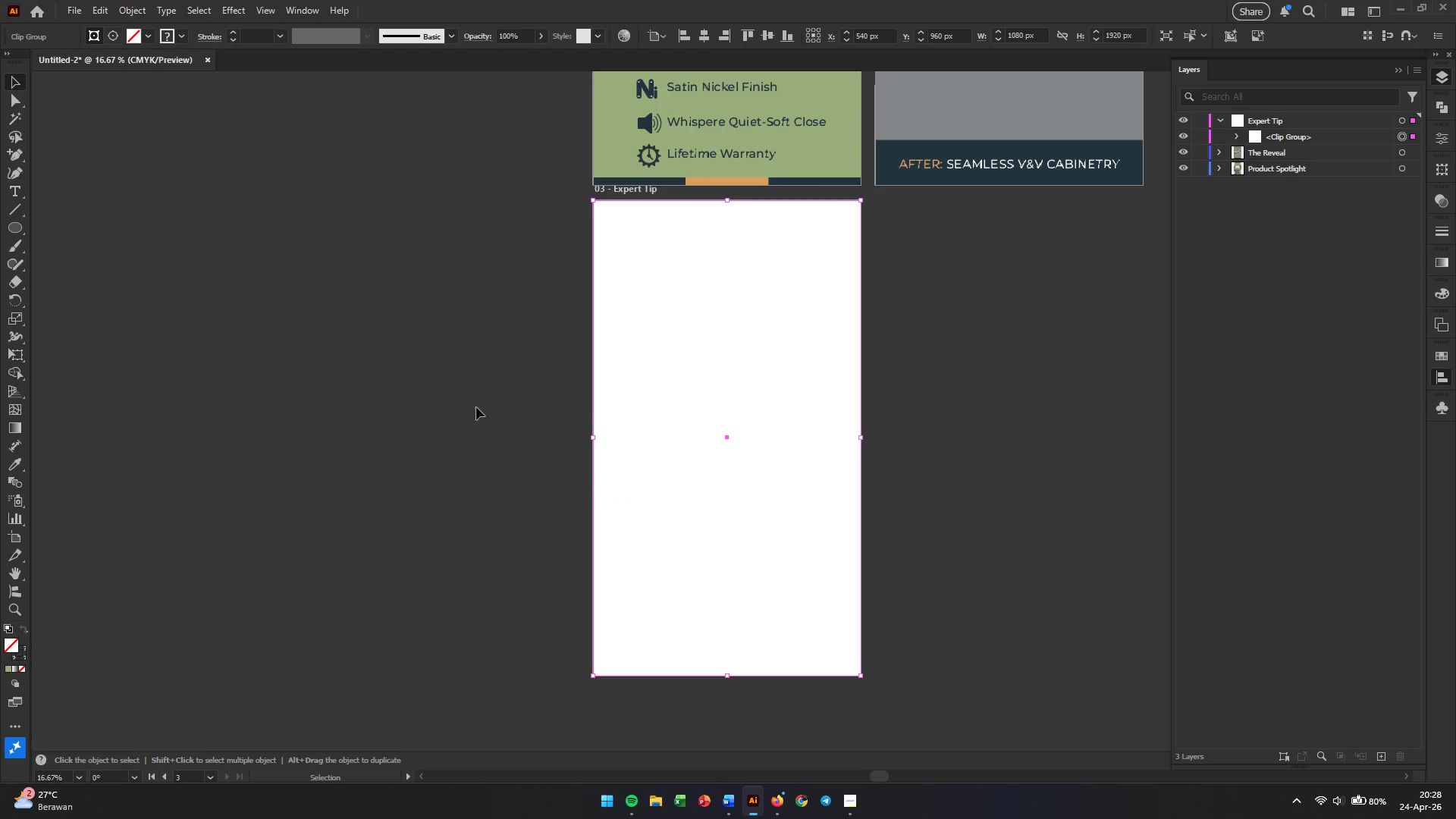 
left_click([445, 407])
 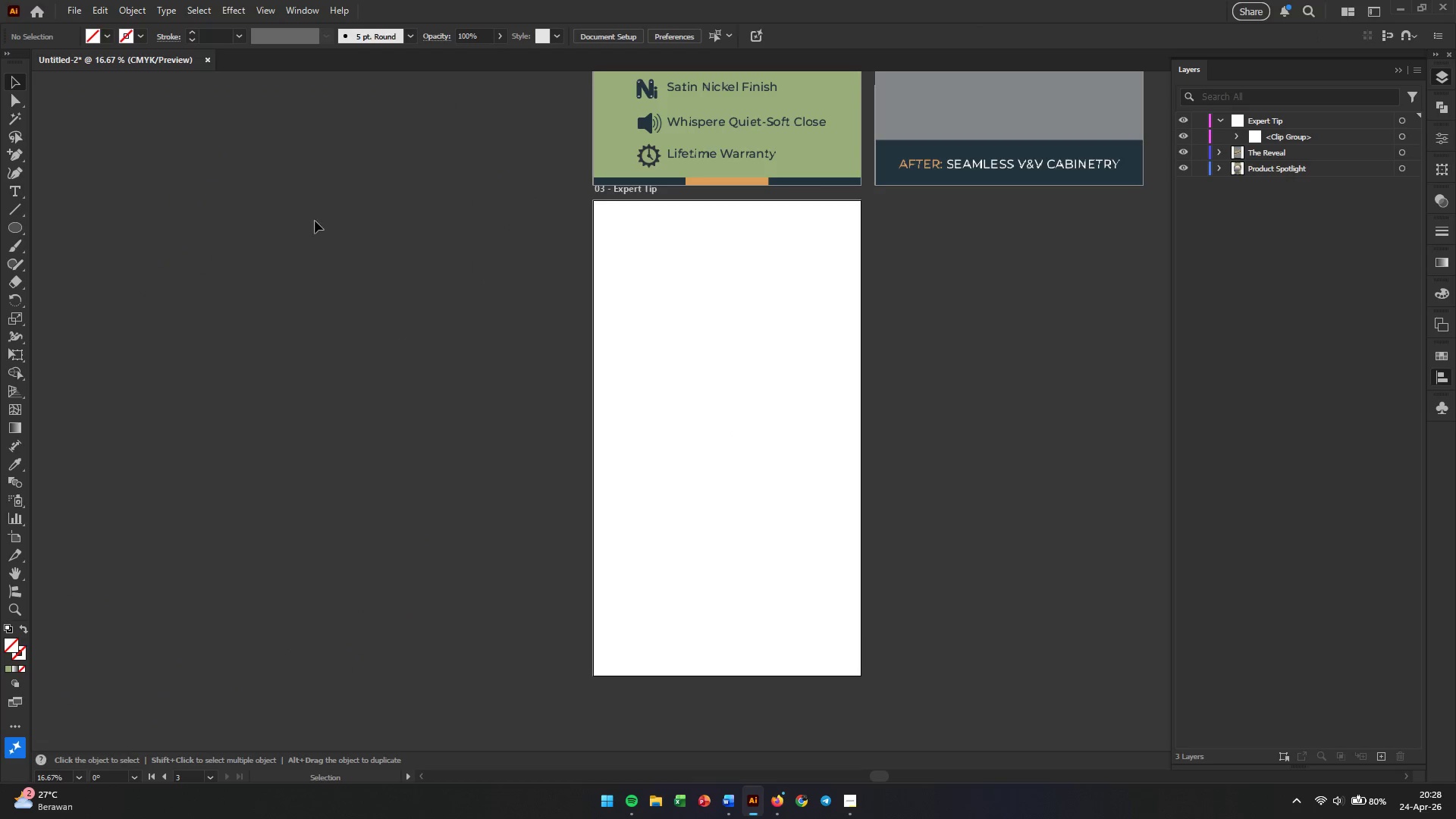 
left_click_drag(start_coordinate=[308, 213], to_coordinate=[405, 503])
 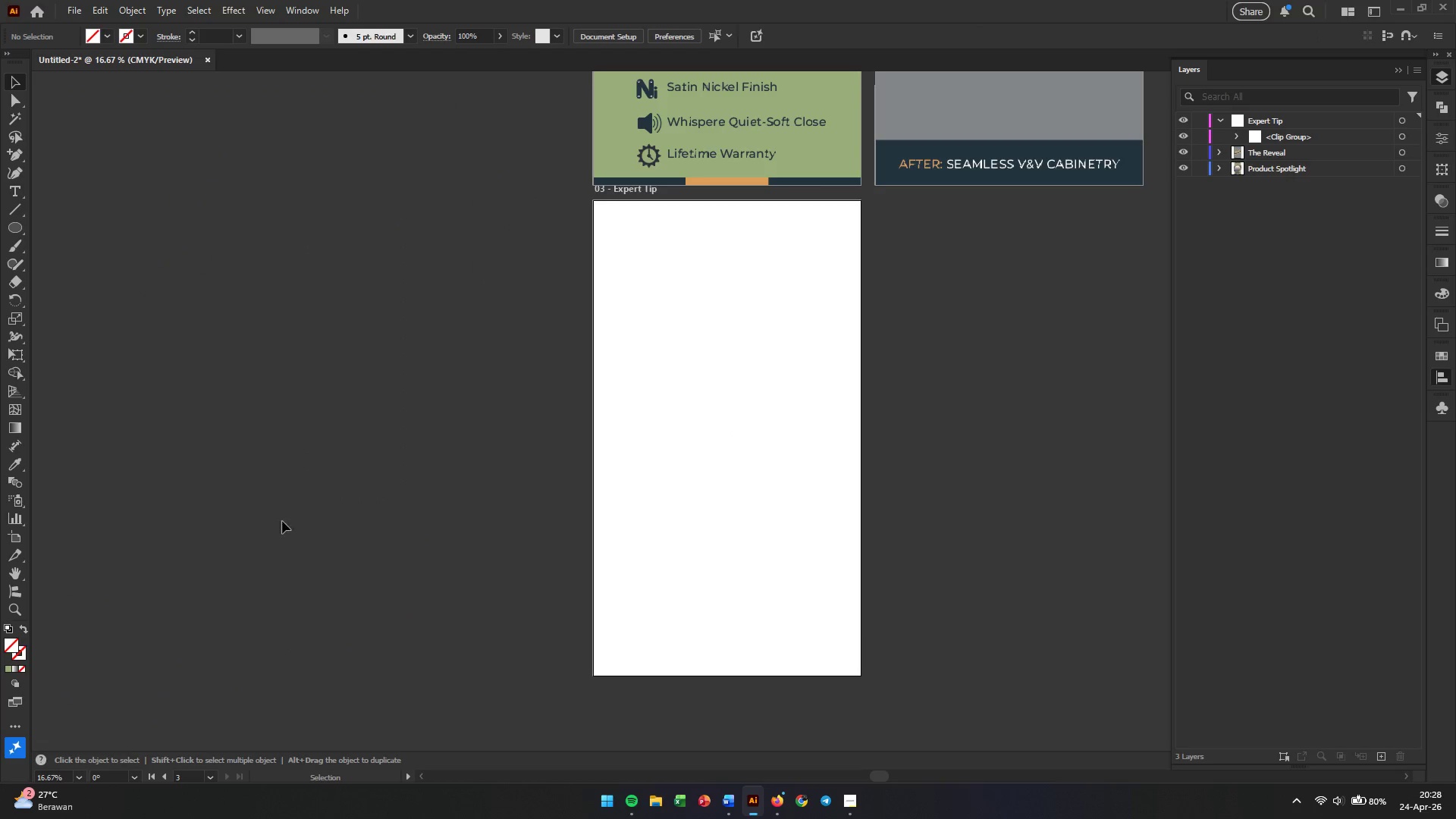 
left_click_drag(start_coordinate=[199, 293], to_coordinate=[422, 654])
 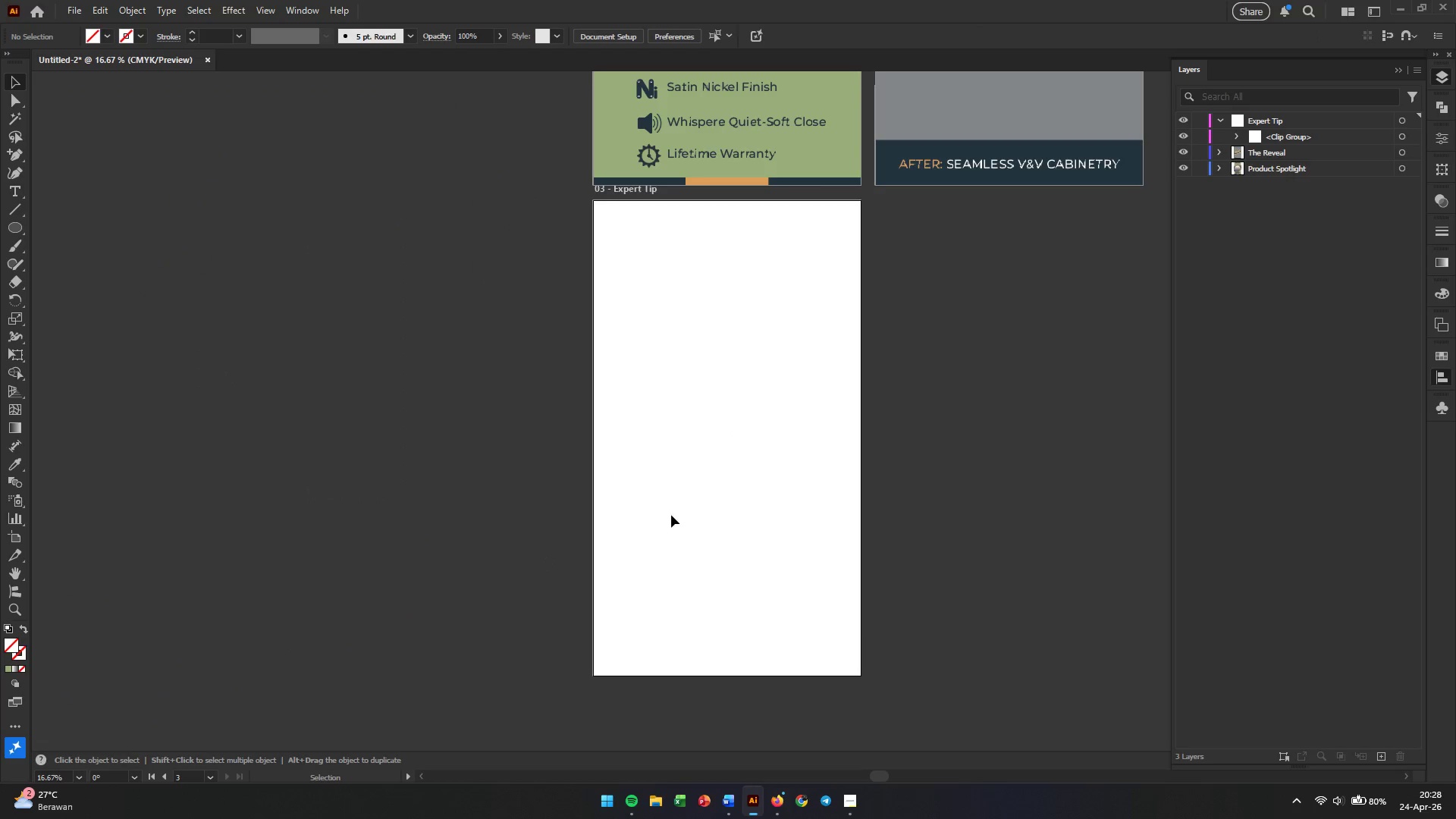 
double_click([671, 515])
 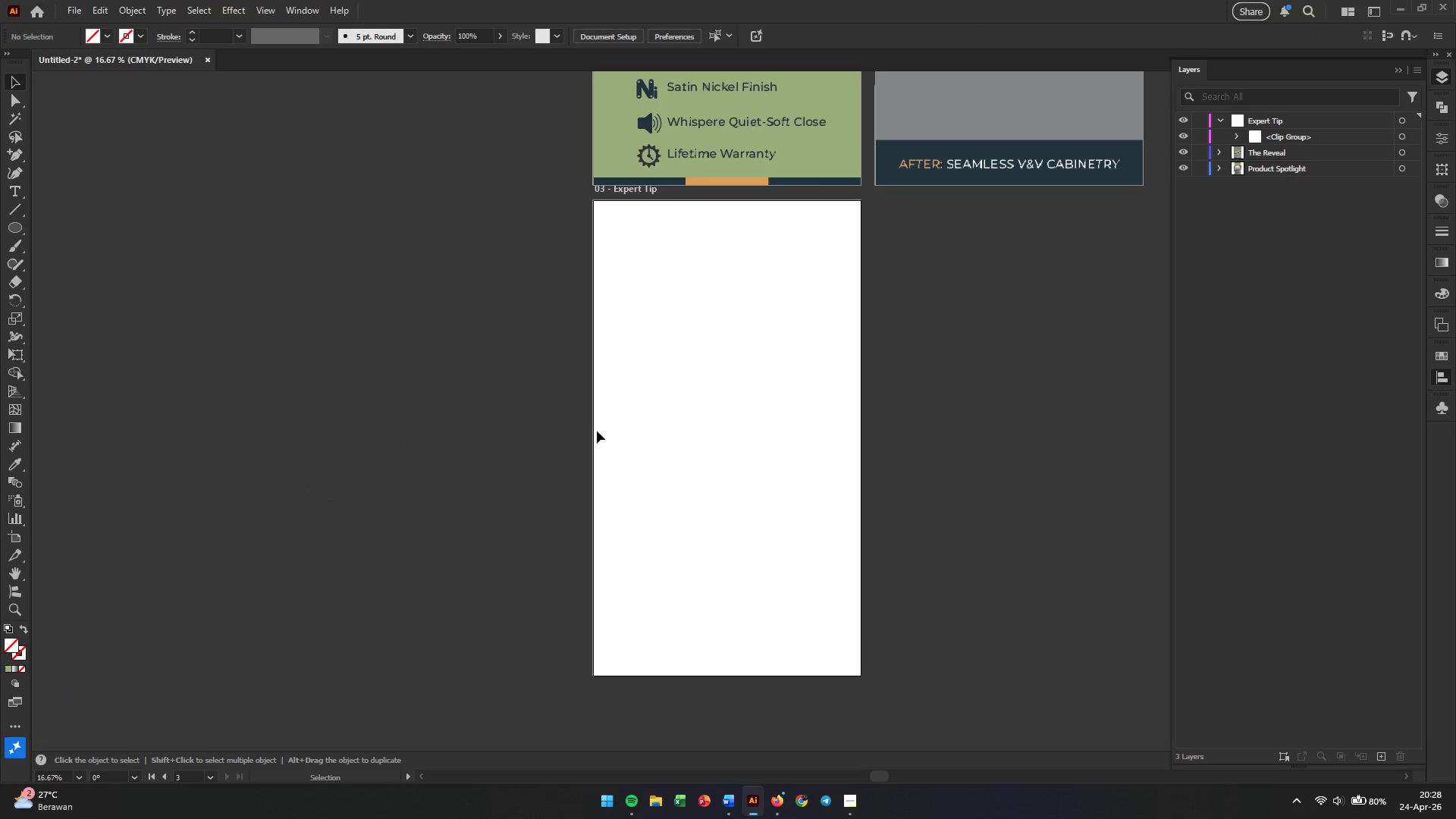 
double_click([596, 431])
 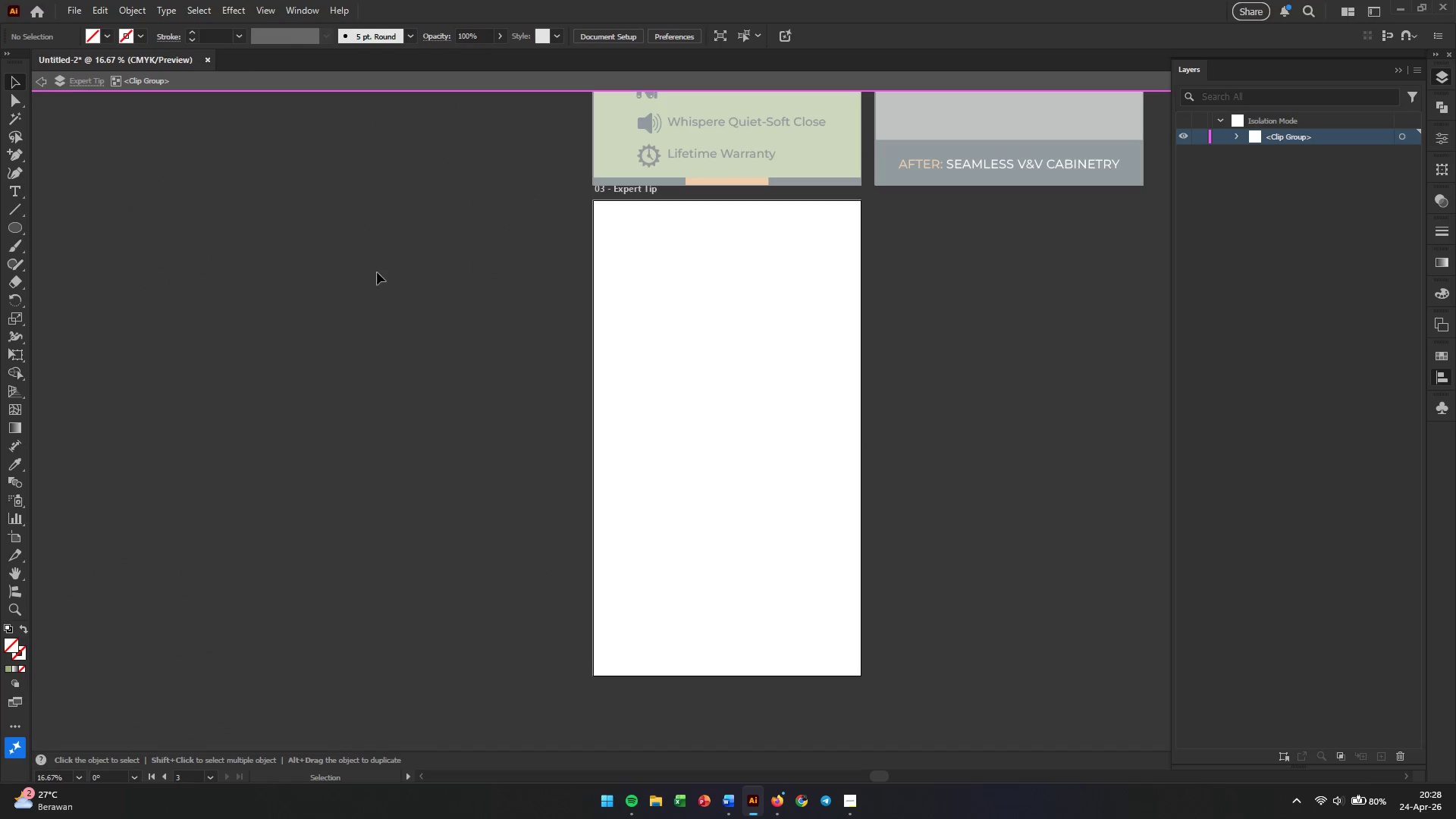 
left_click_drag(start_coordinate=[312, 225], to_coordinate=[386, 579])
 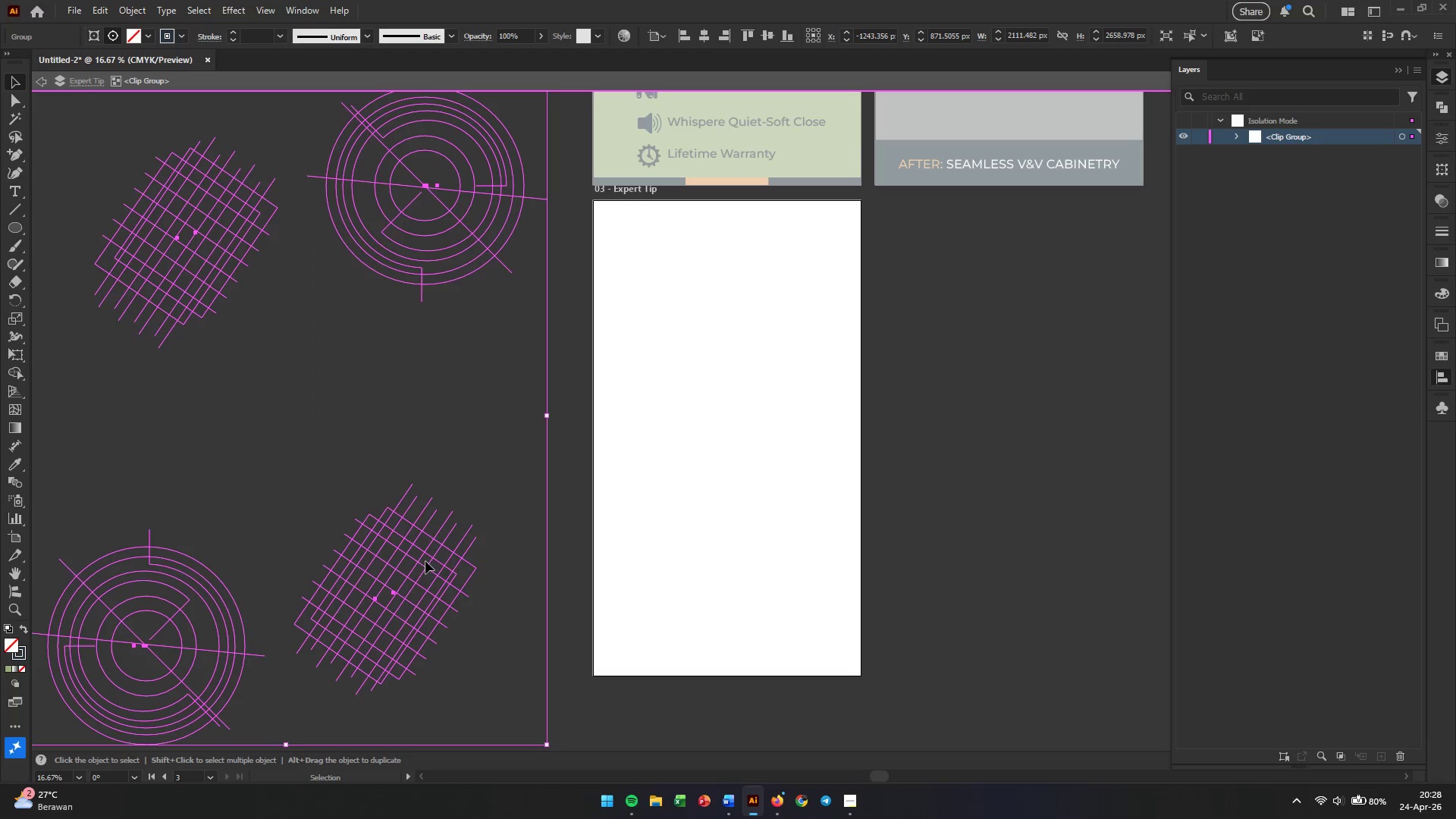 
left_click_drag(start_coordinate=[418, 570], to_coordinate=[646, 583])
 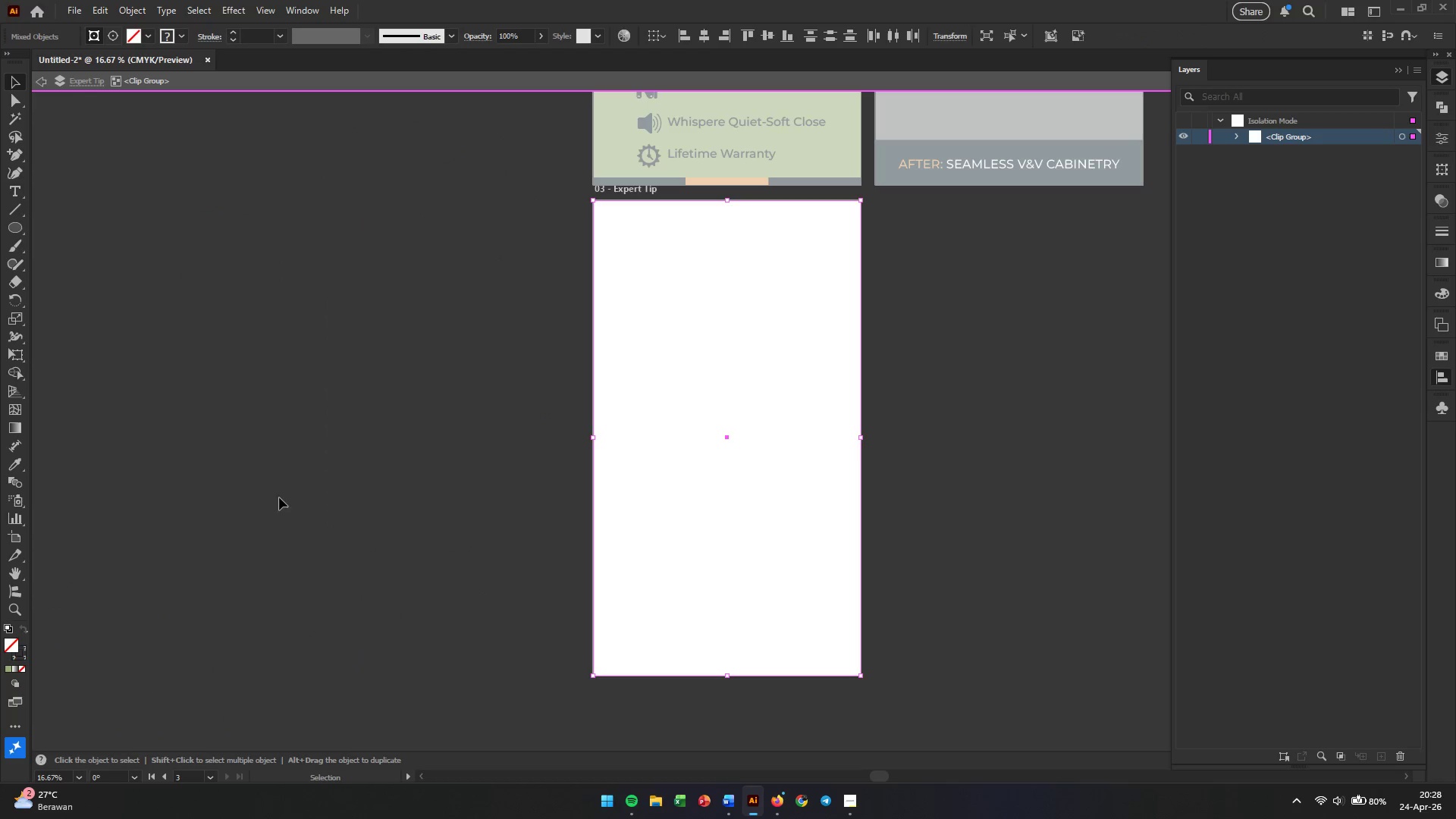 
left_click_drag(start_coordinate=[265, 479], to_coordinate=[451, 666])
 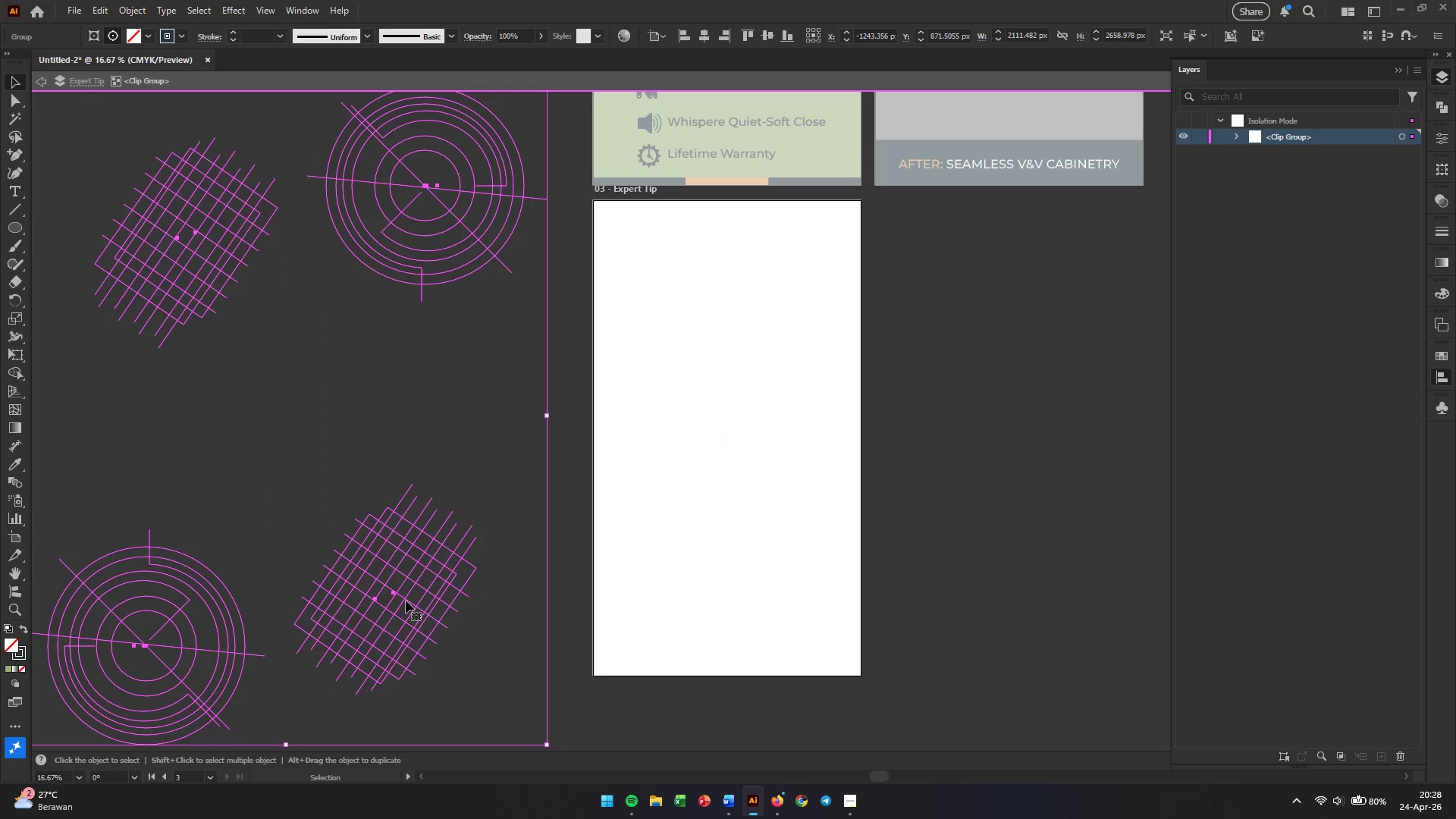 
left_click_drag(start_coordinate=[406, 601], to_coordinate=[833, 610])
 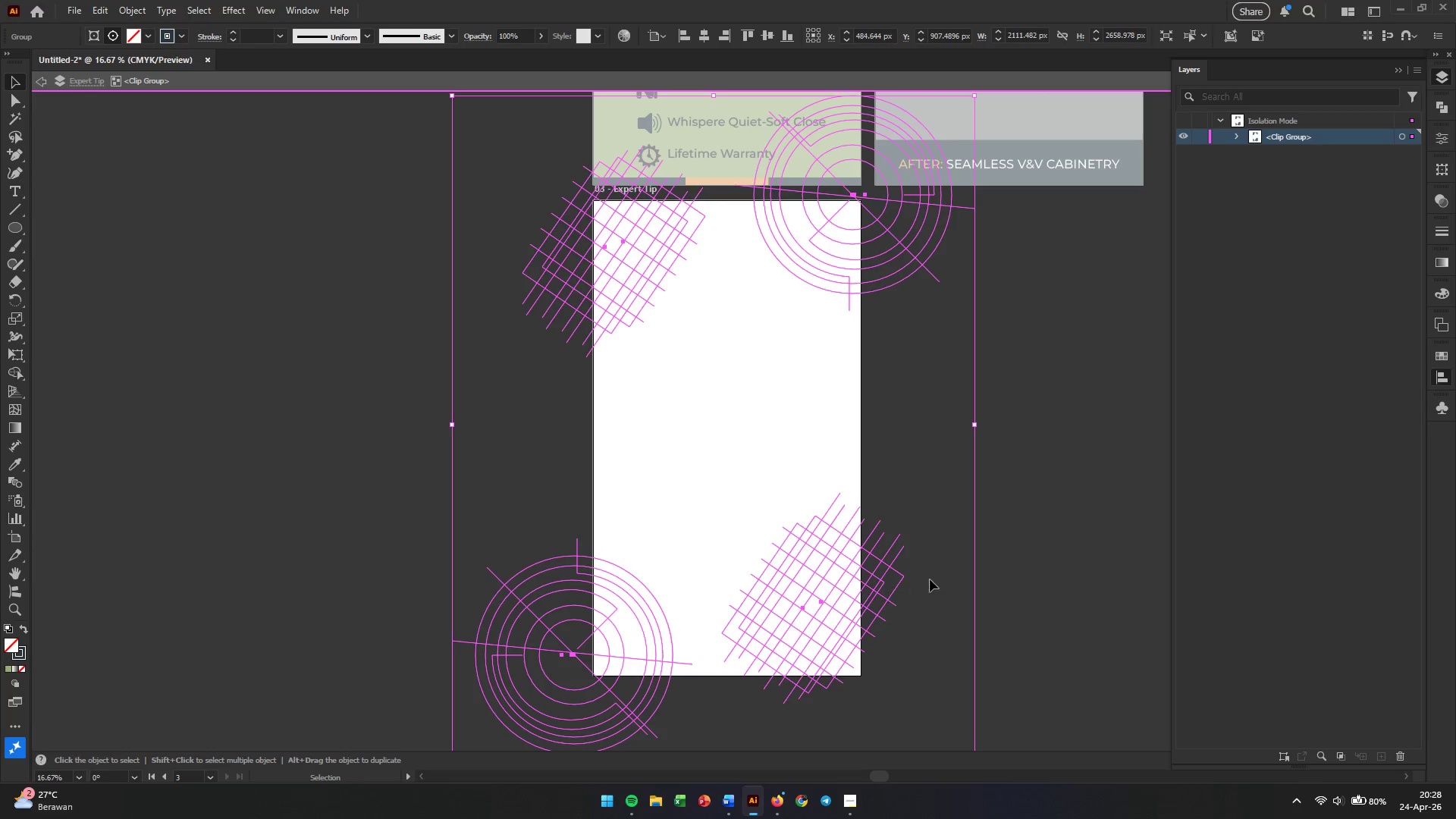 
hold_key(key=ShiftLeft, duration=1.98)
 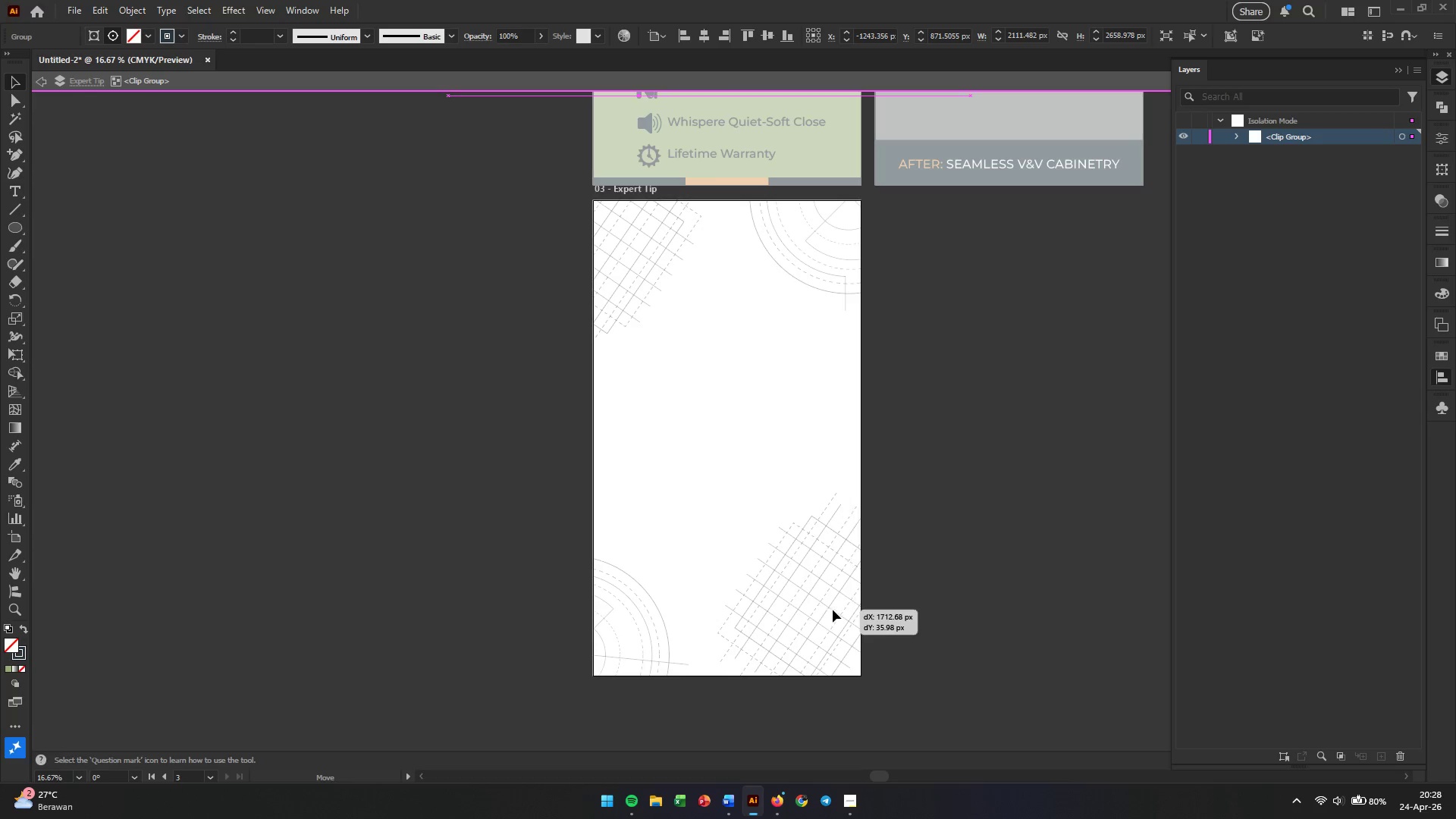 
double_click([1018, 553])
 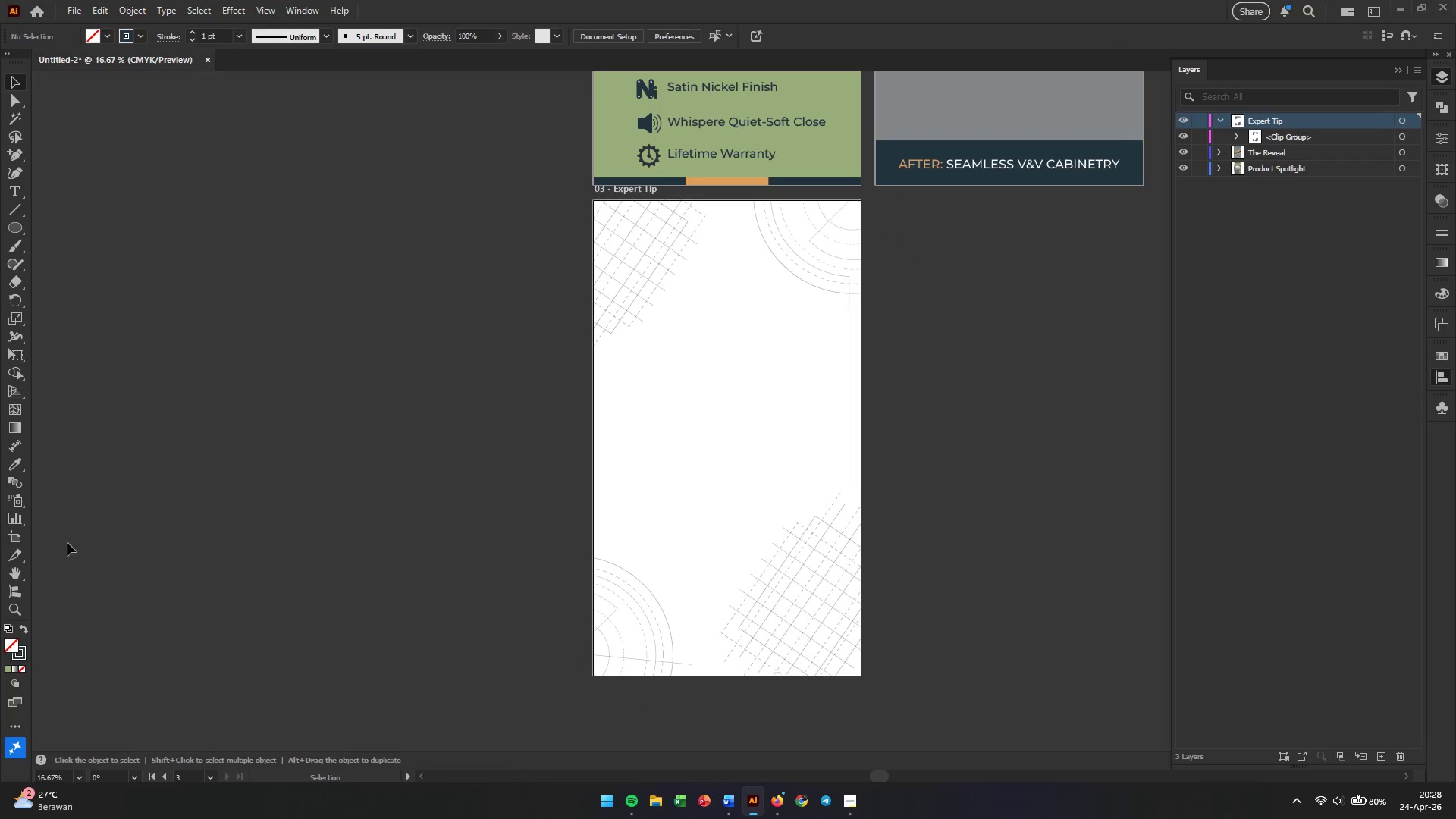 
wait(8.67)
 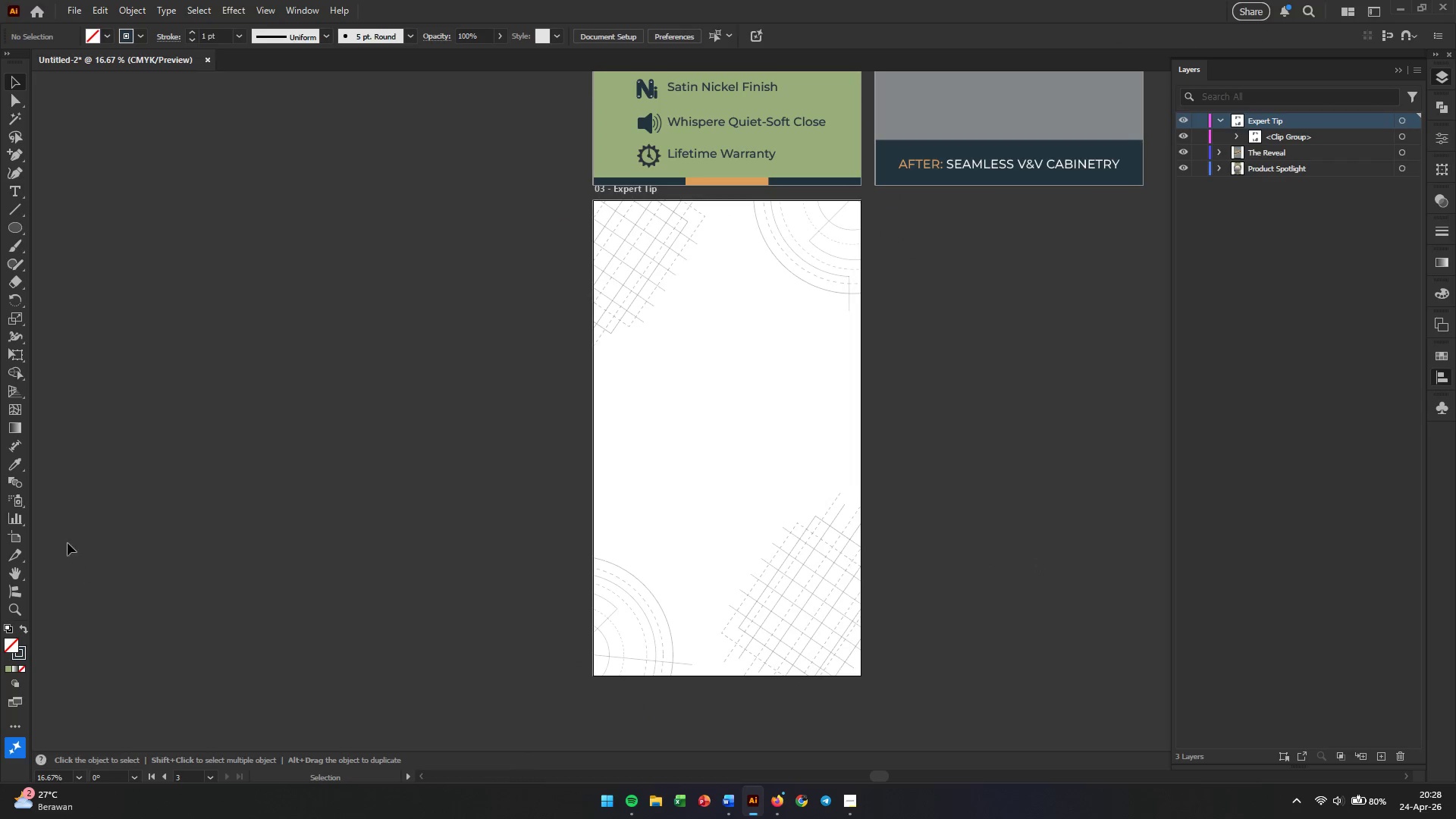 
key(M)
 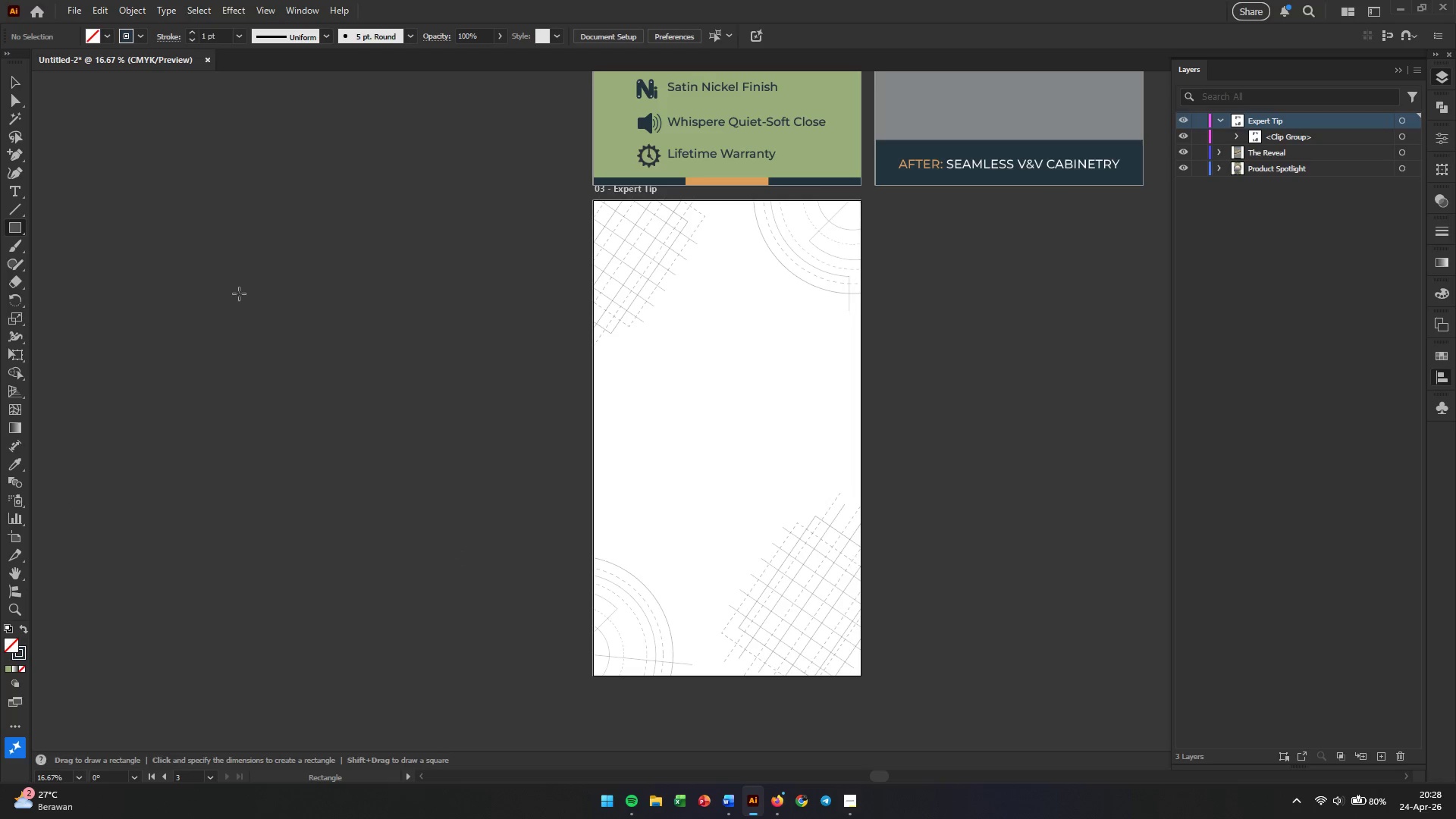 
left_click_drag(start_coordinate=[237, 287], to_coordinate=[288, 581])
 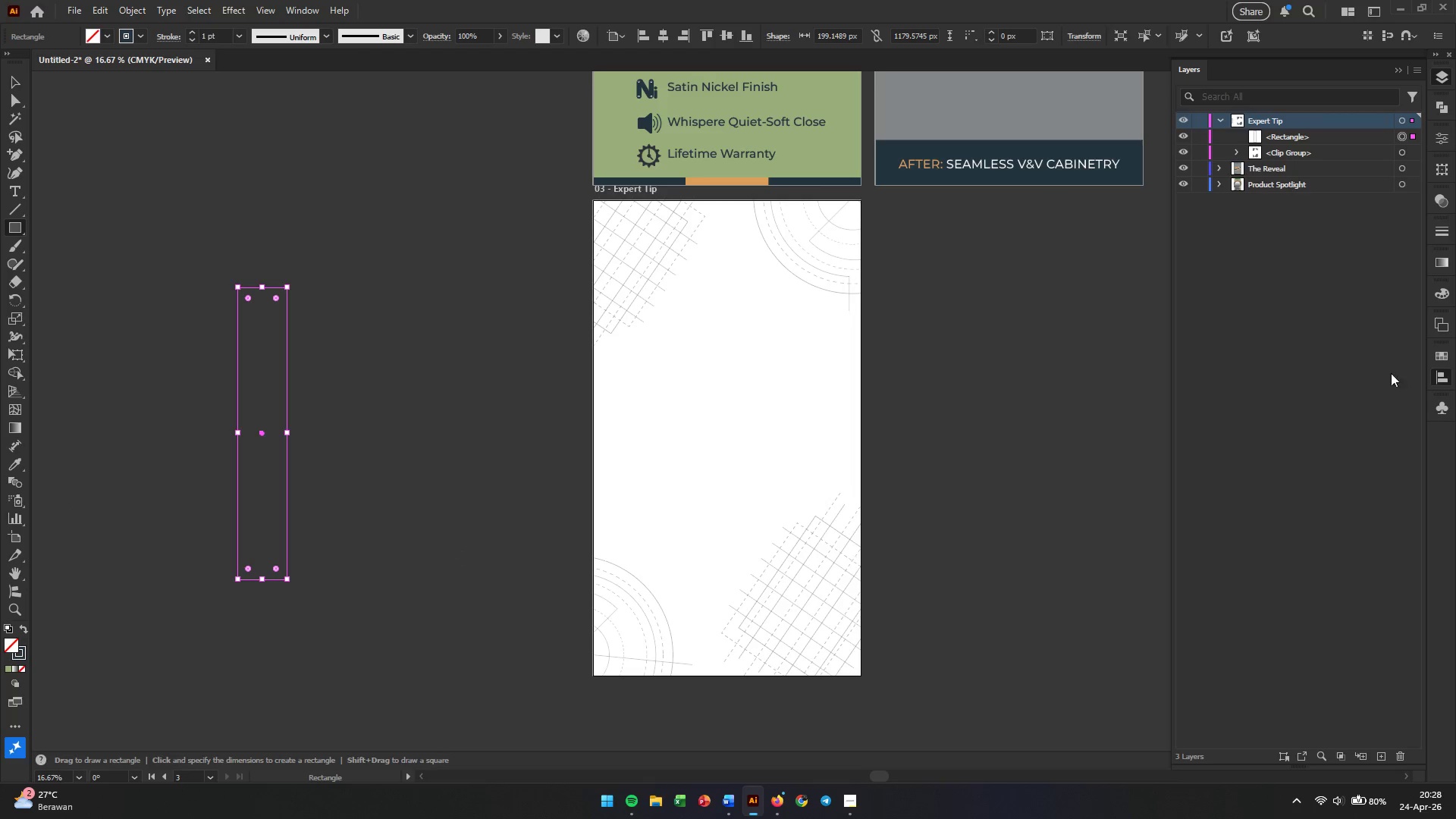 
left_click([1439, 356])
 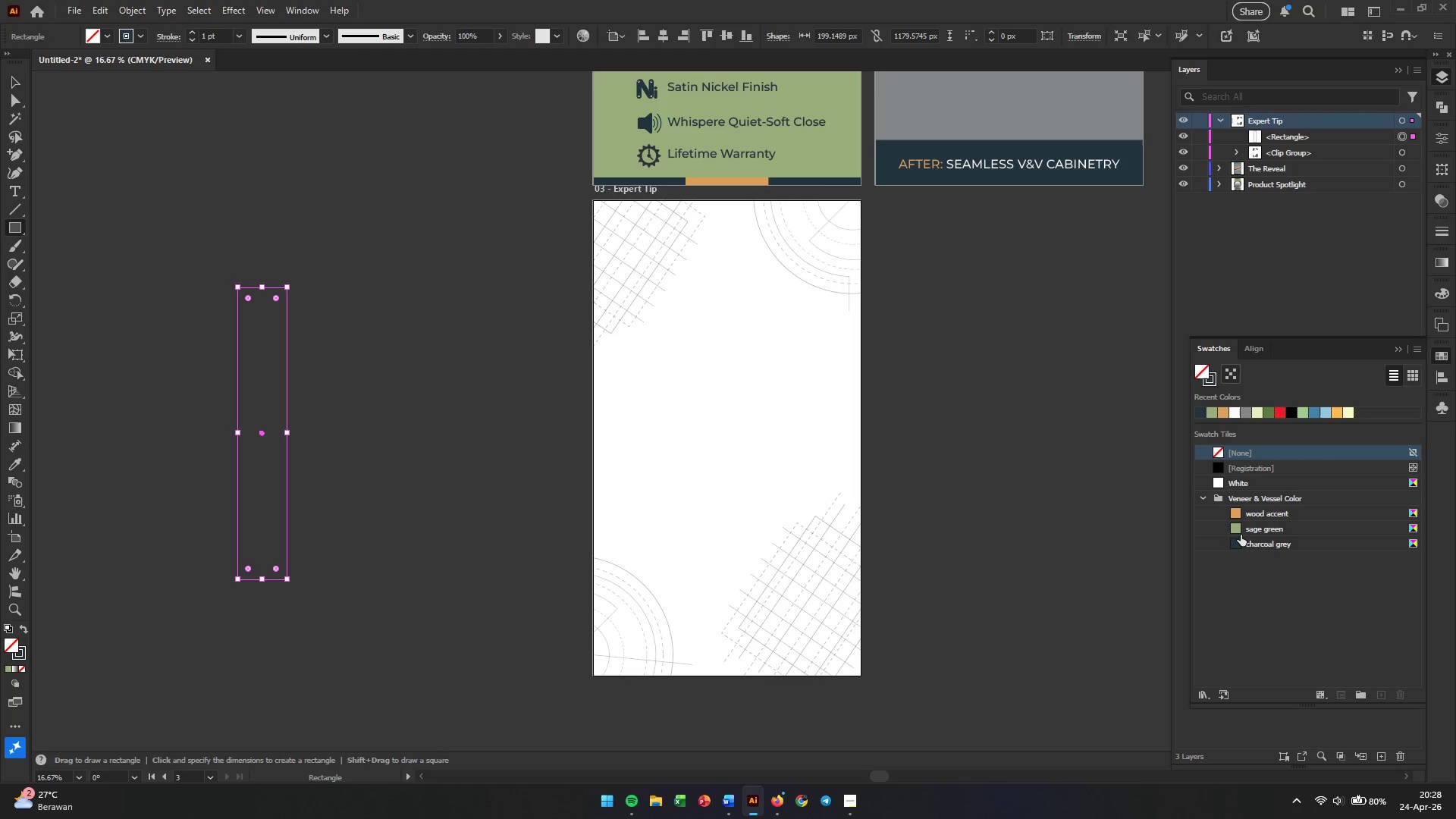 
left_click([1238, 526])
 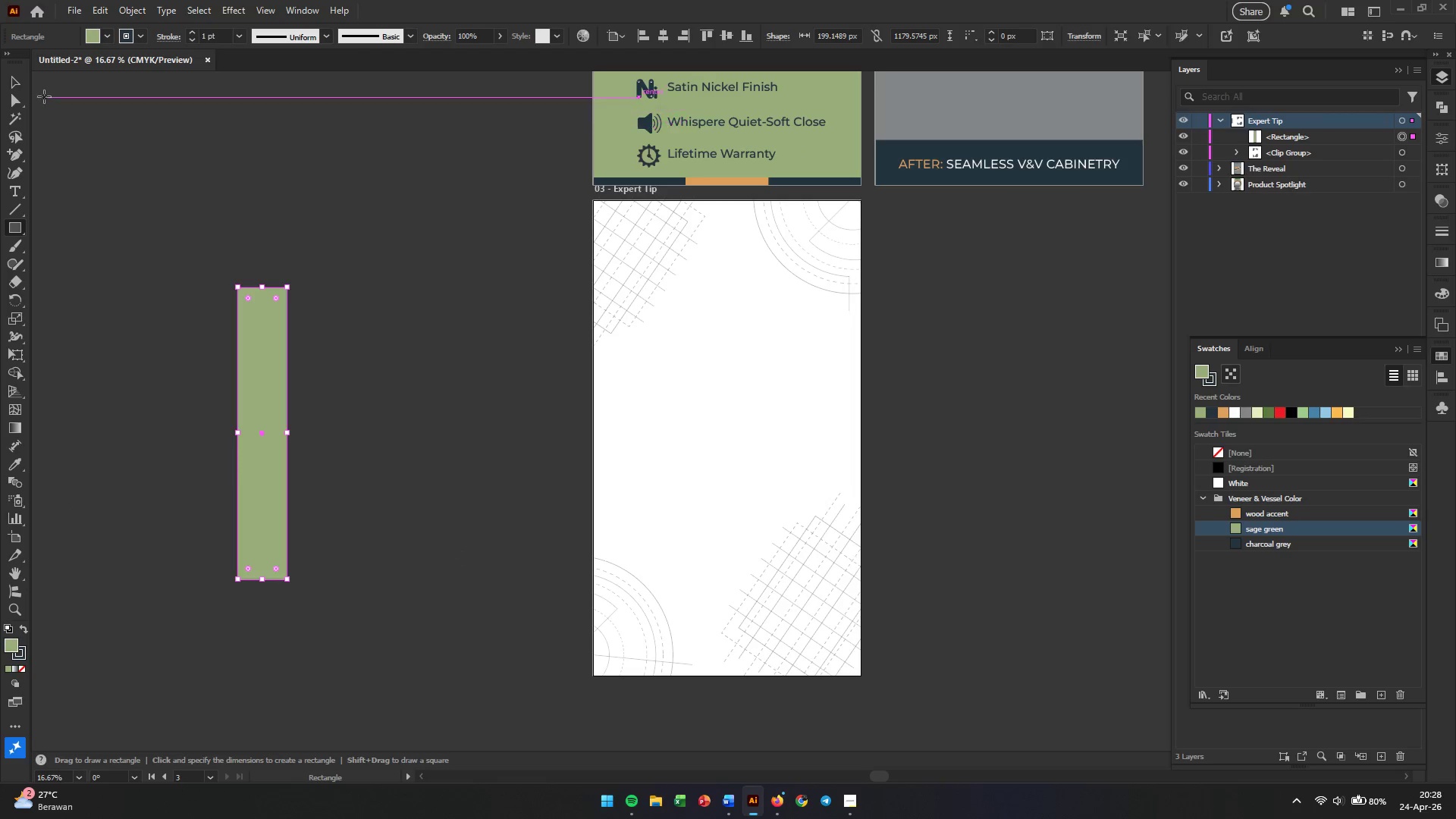 
left_click([14, 81])
 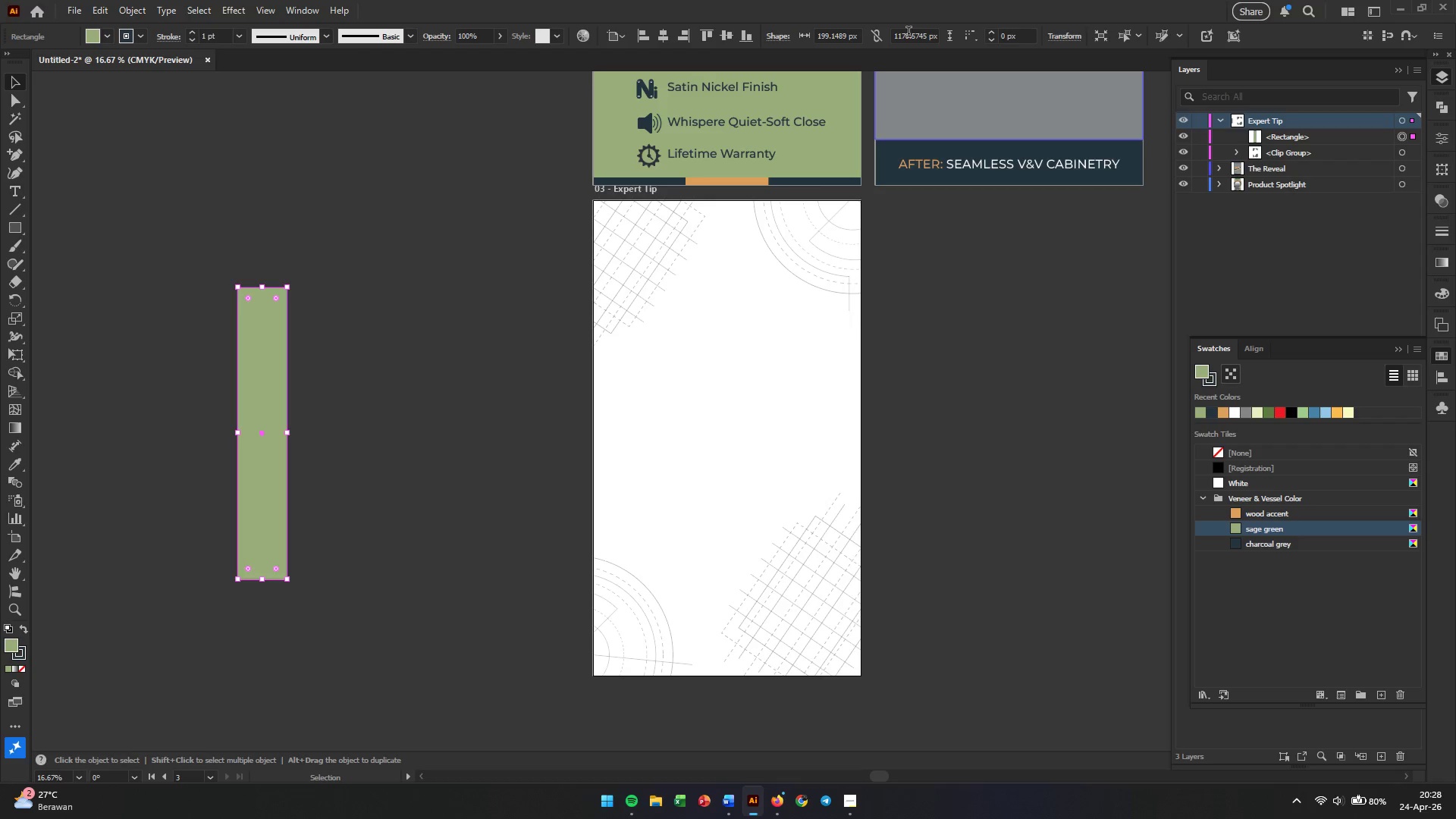 
double_click([834, 34])
 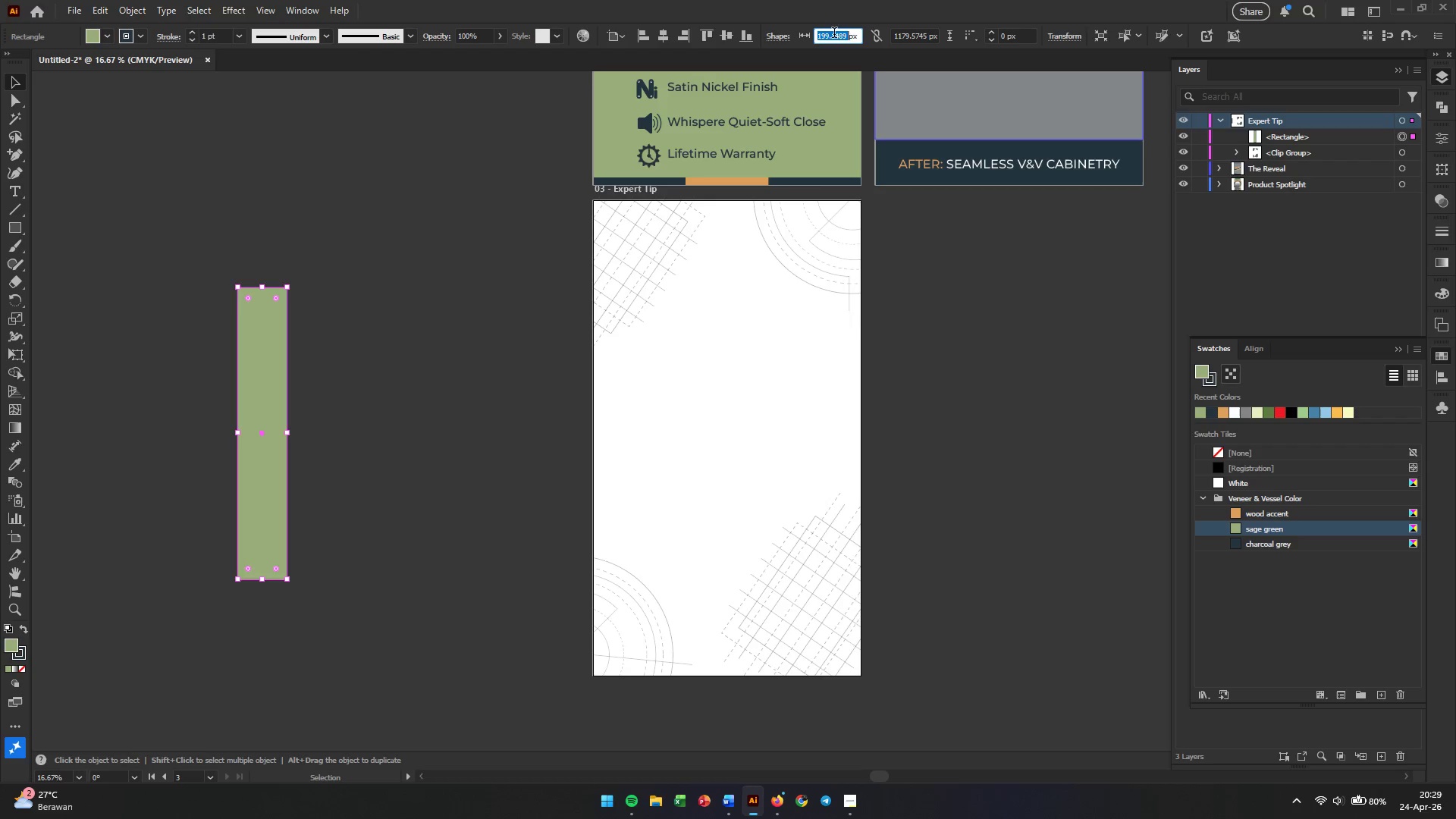 
triple_click([834, 34])
 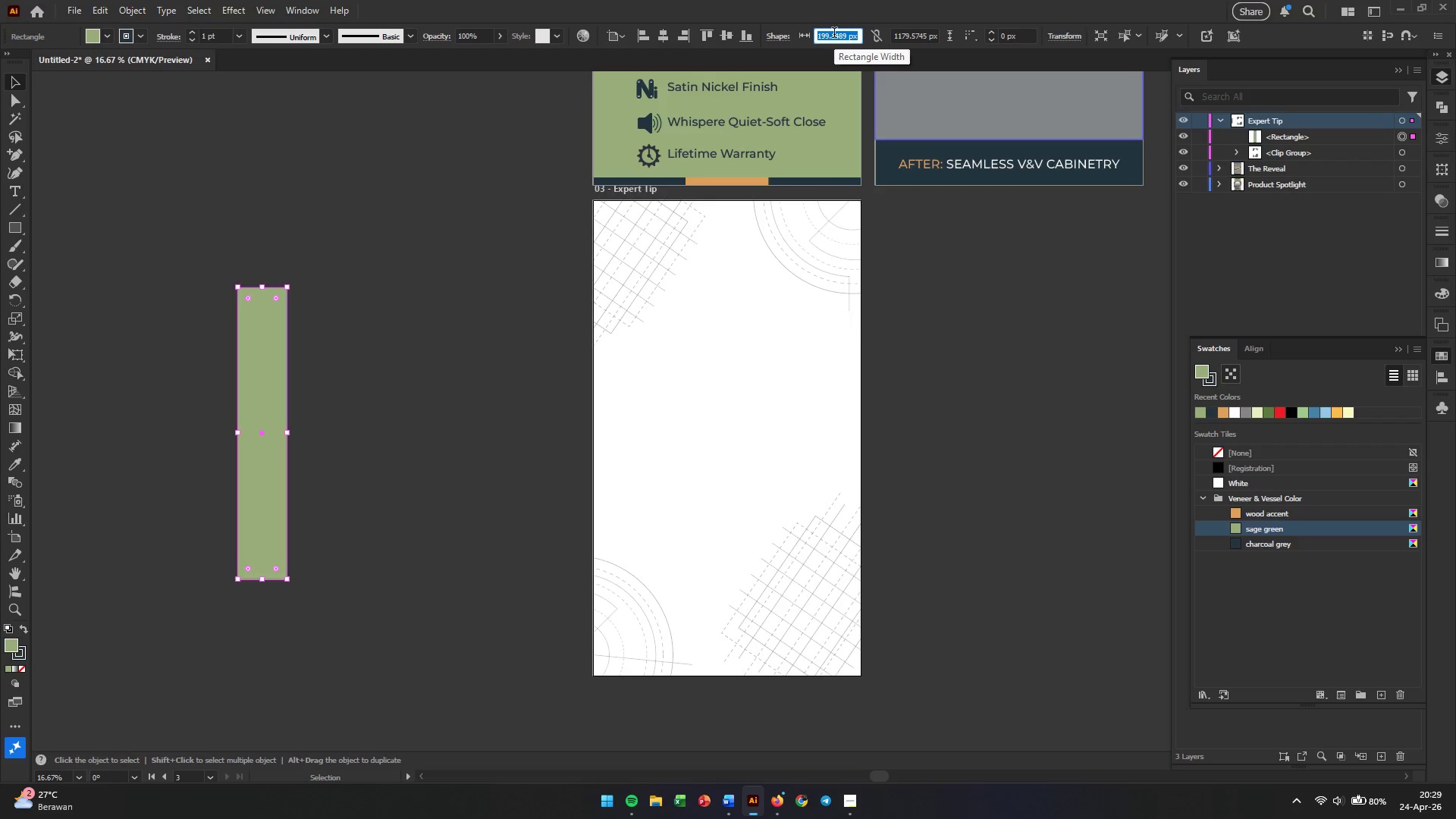 
key(Numpad1)
 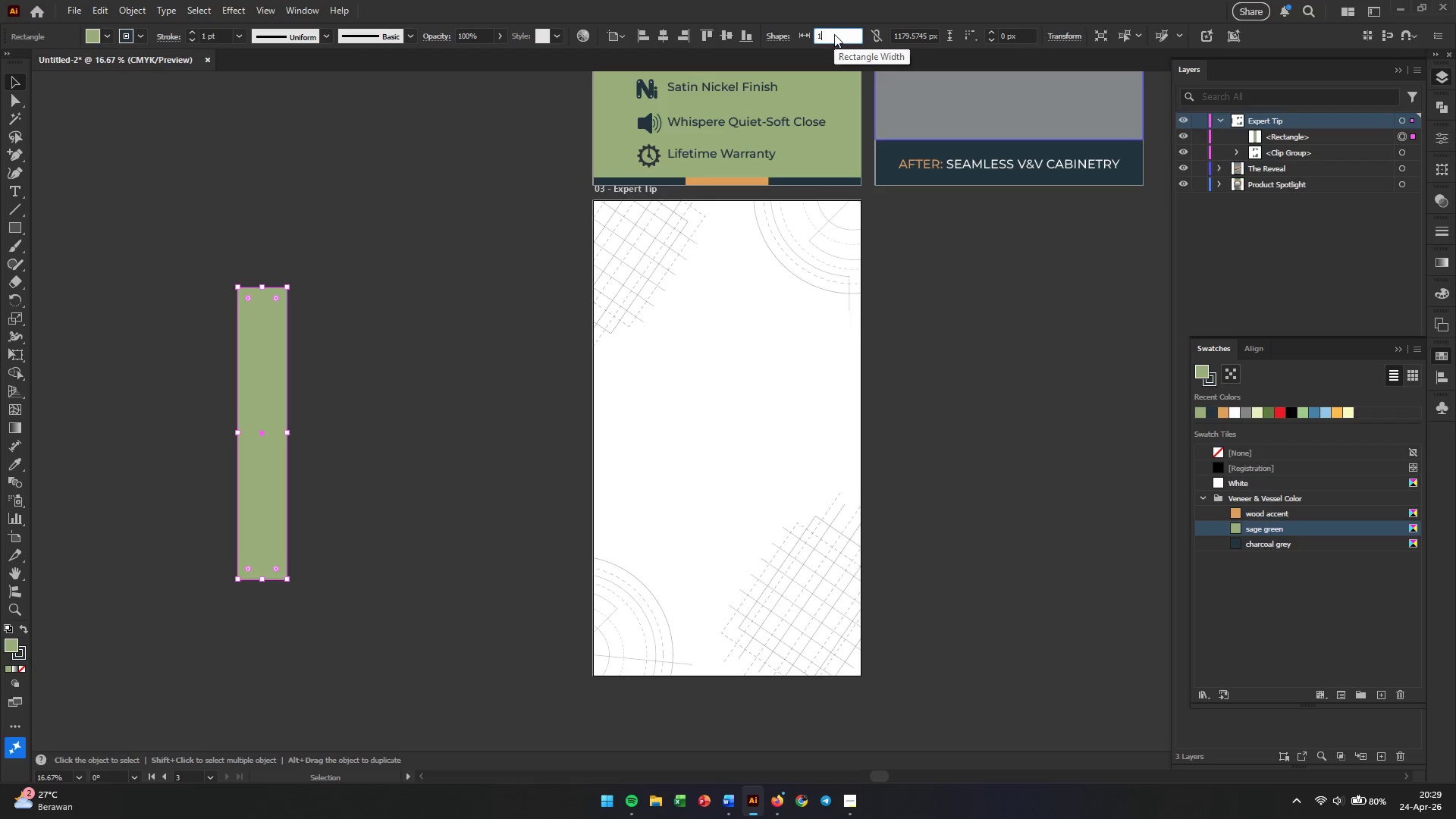 
key(Numpad0)
 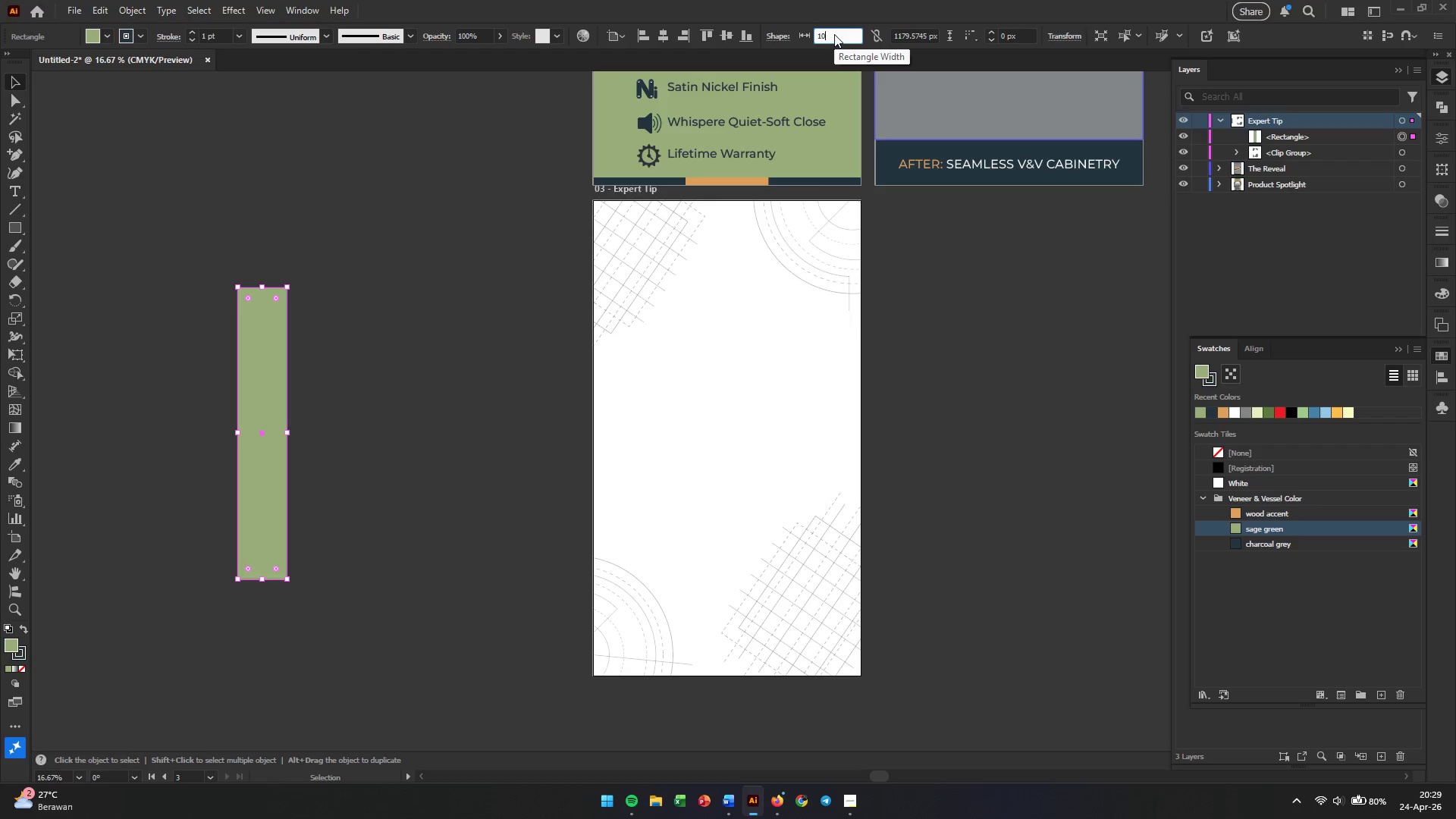 
key(Numpad8)
 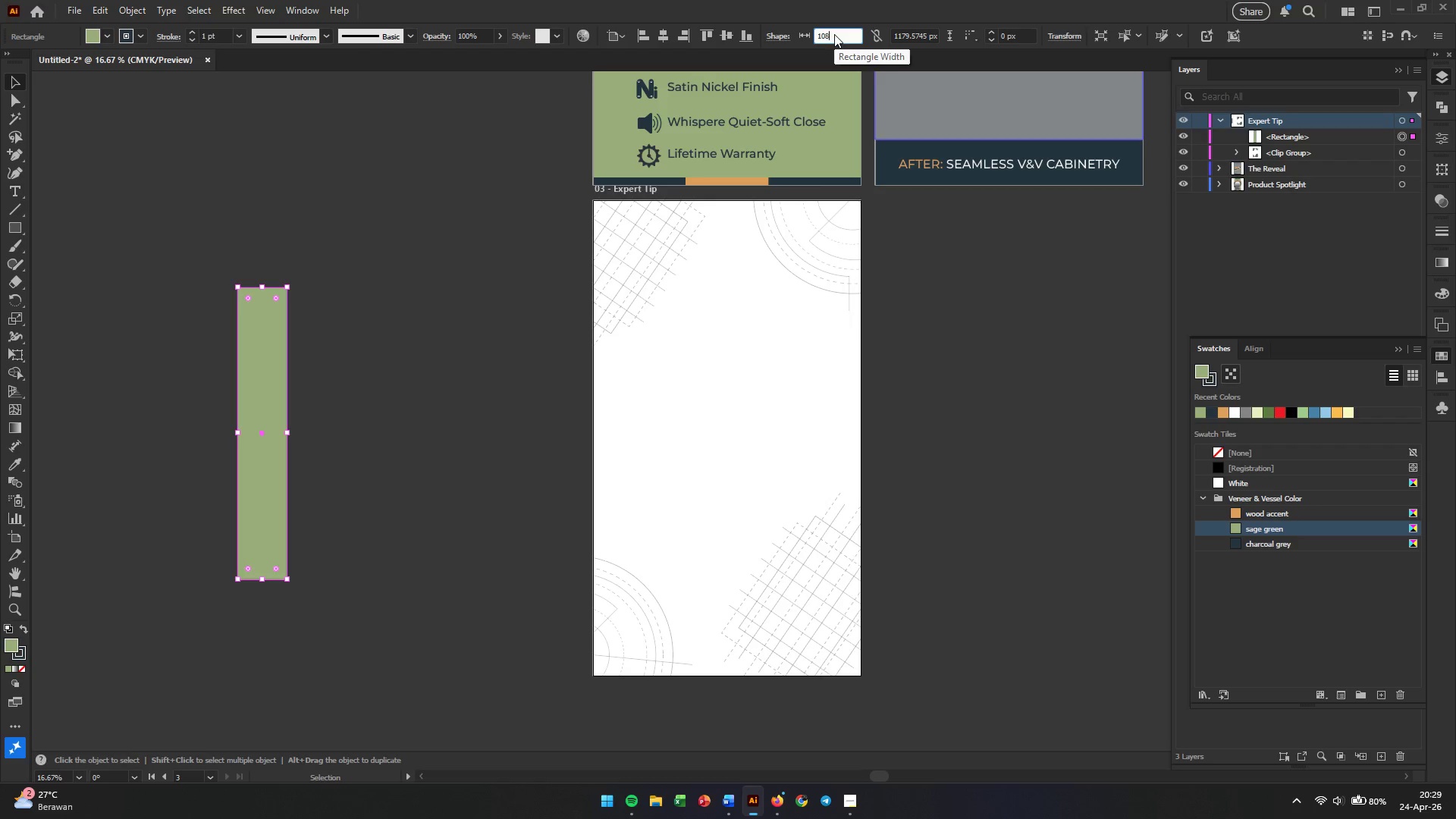 
key(Numpad0)
 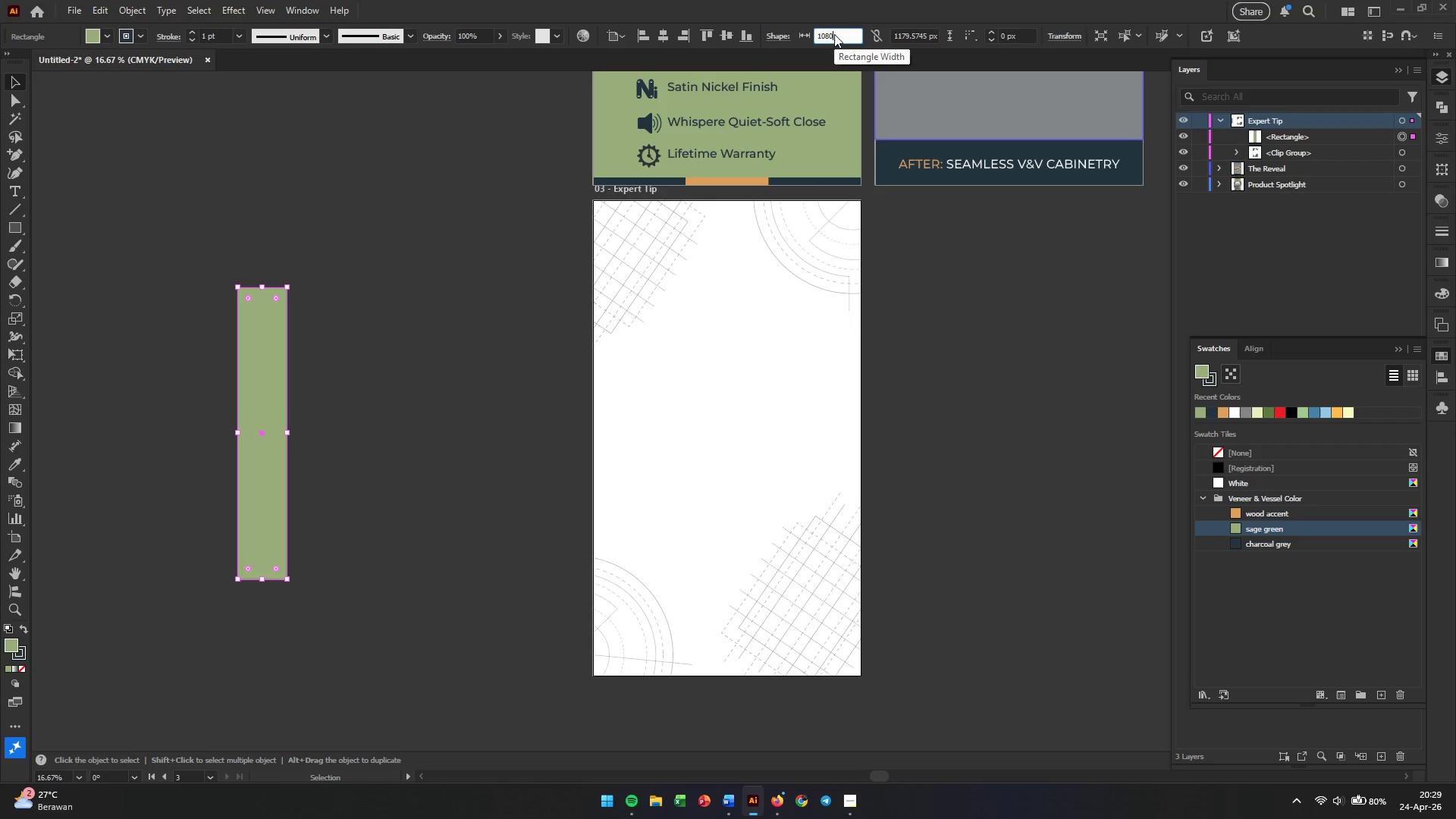 
key(Tab)
 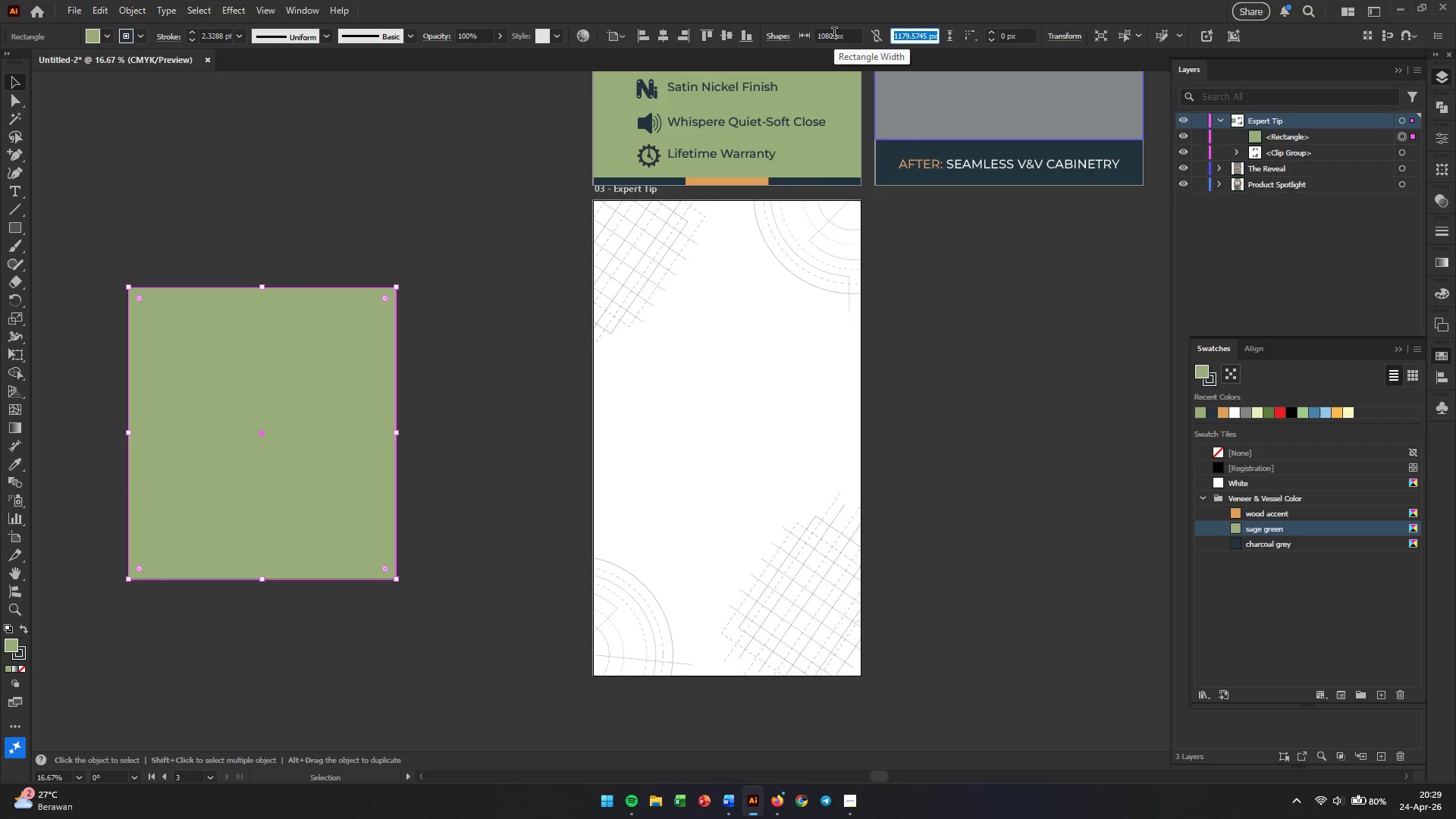 
key(Numpad1)
 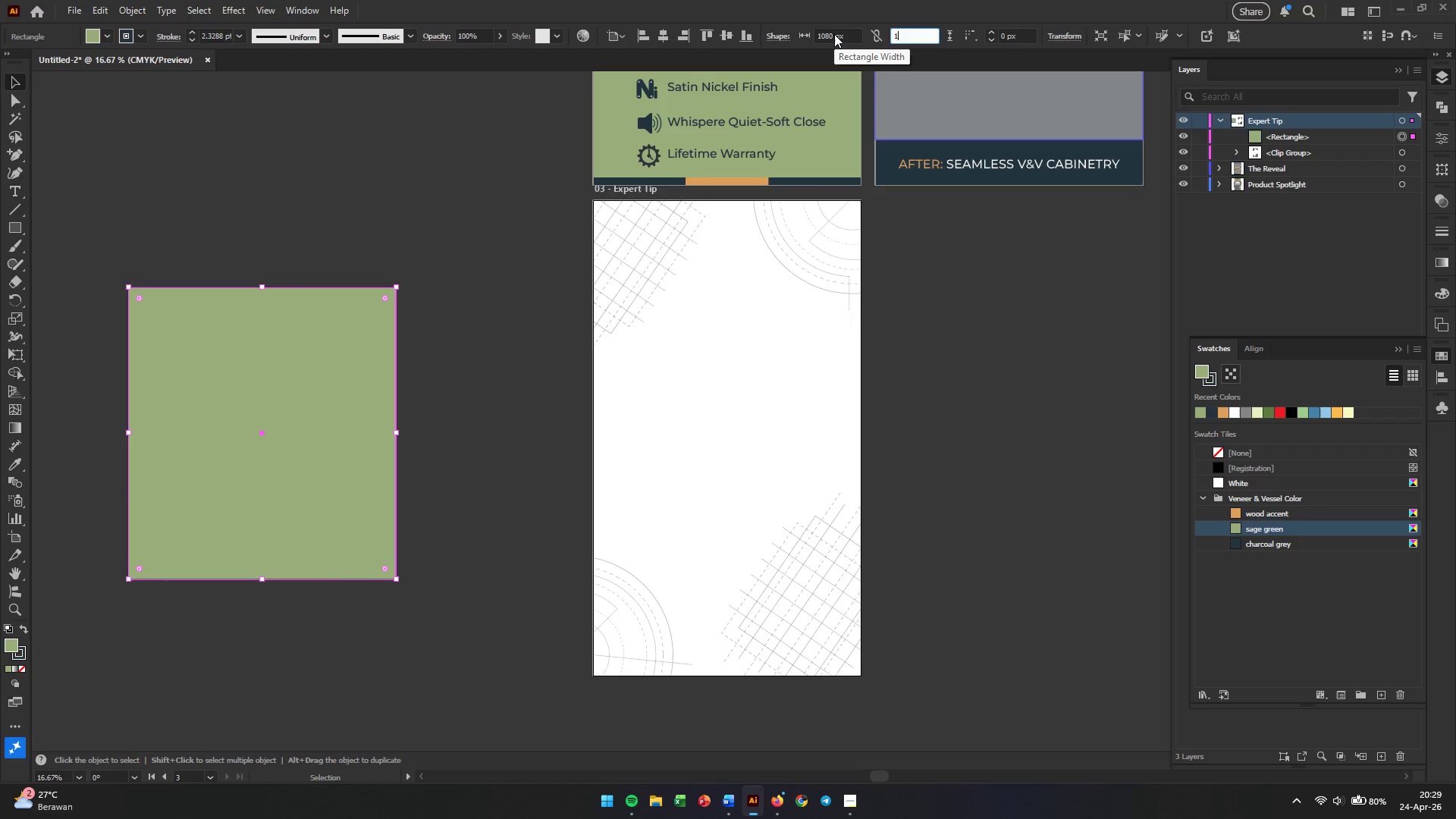 
key(Numpad9)
 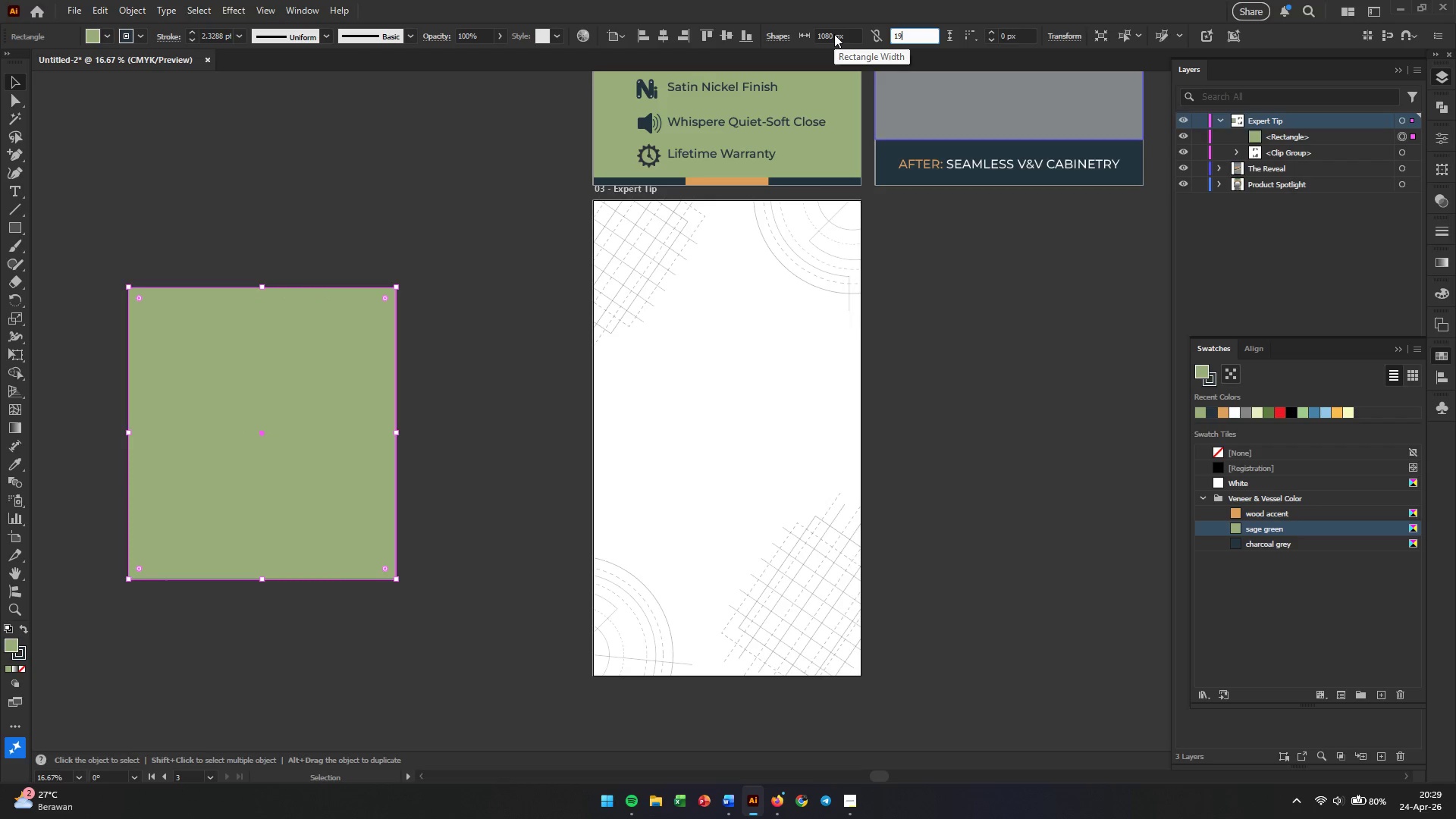 
key(Numpad2)
 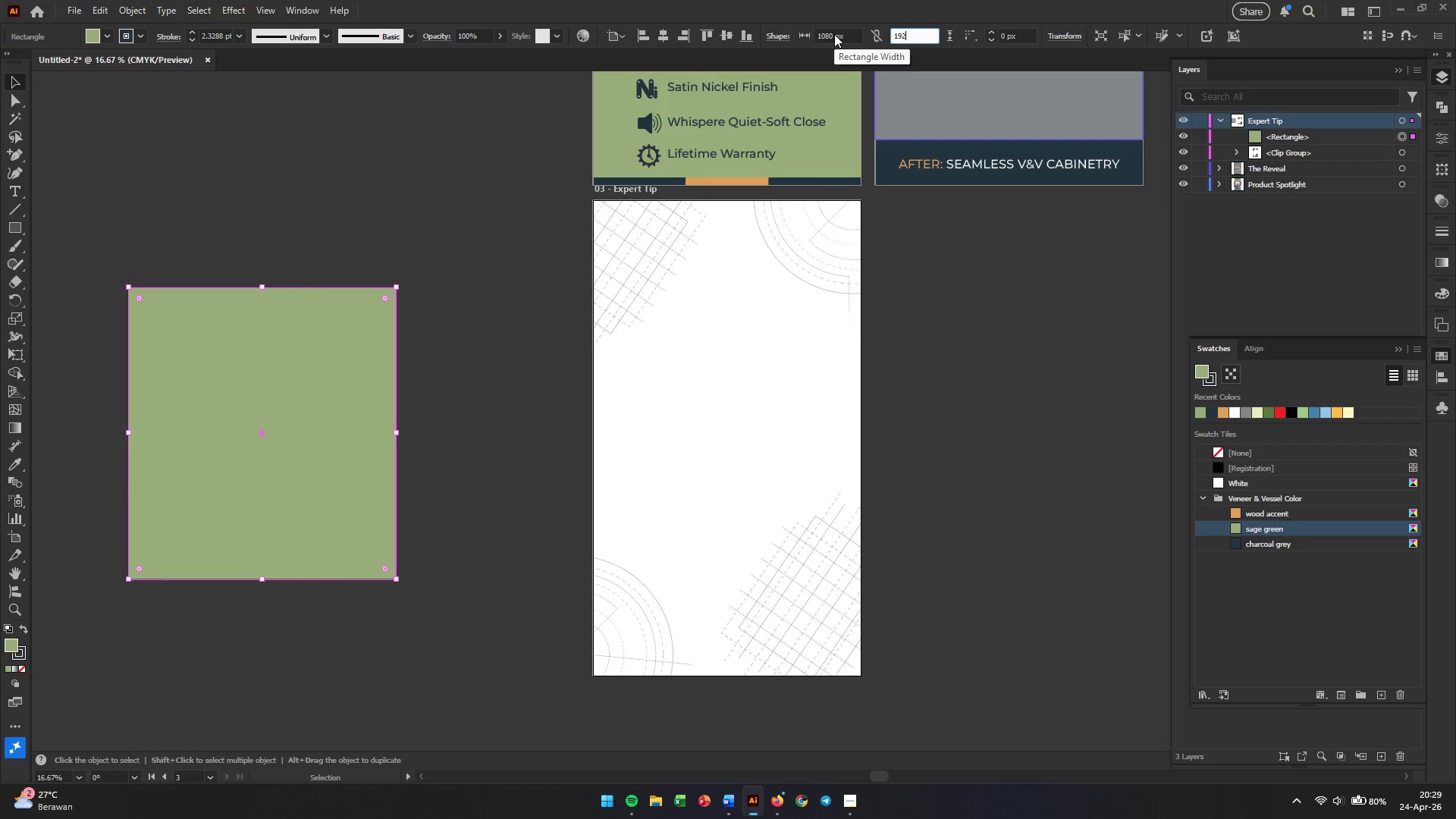 
key(Numpad0)
 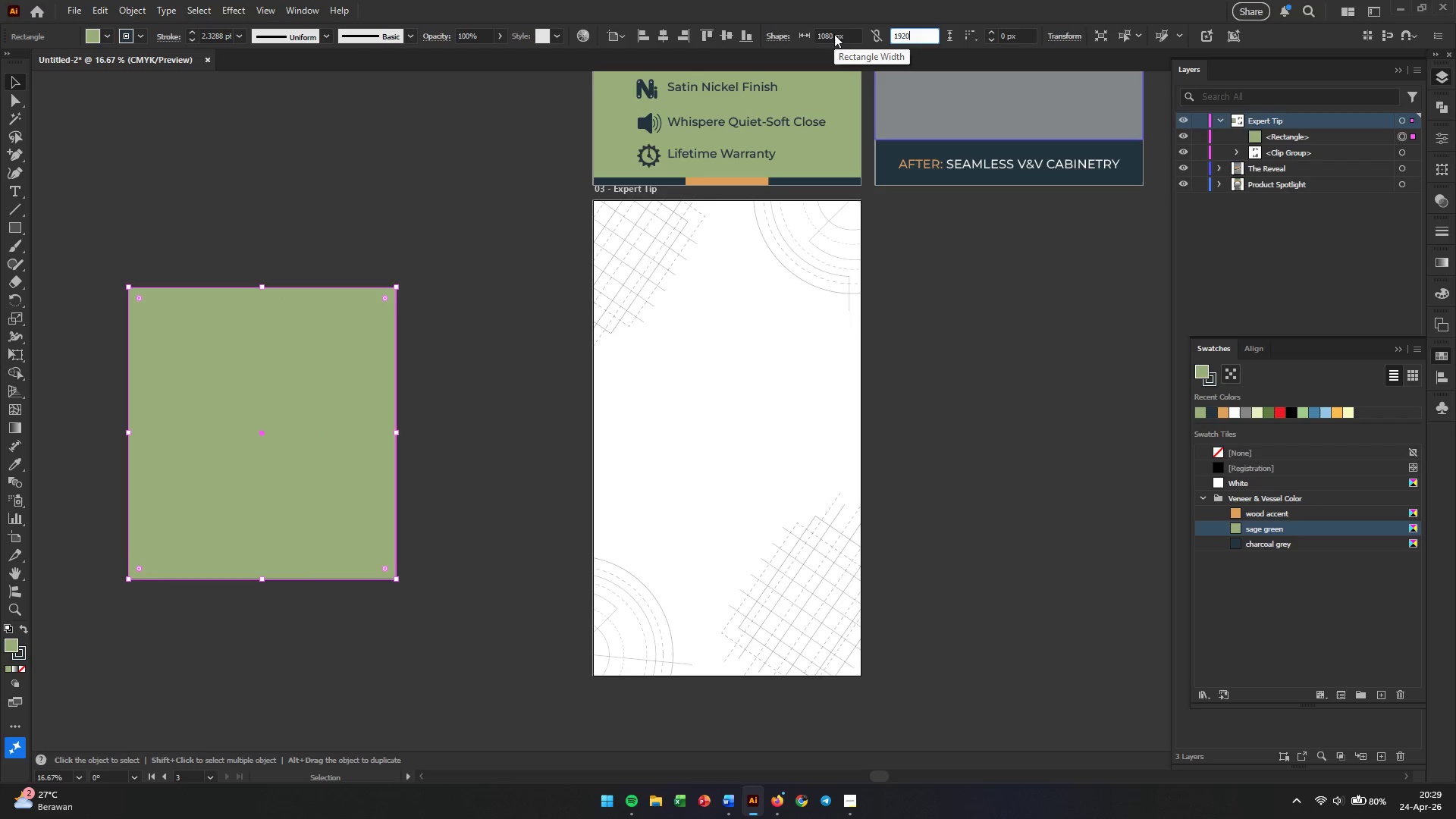 
key(Enter)
 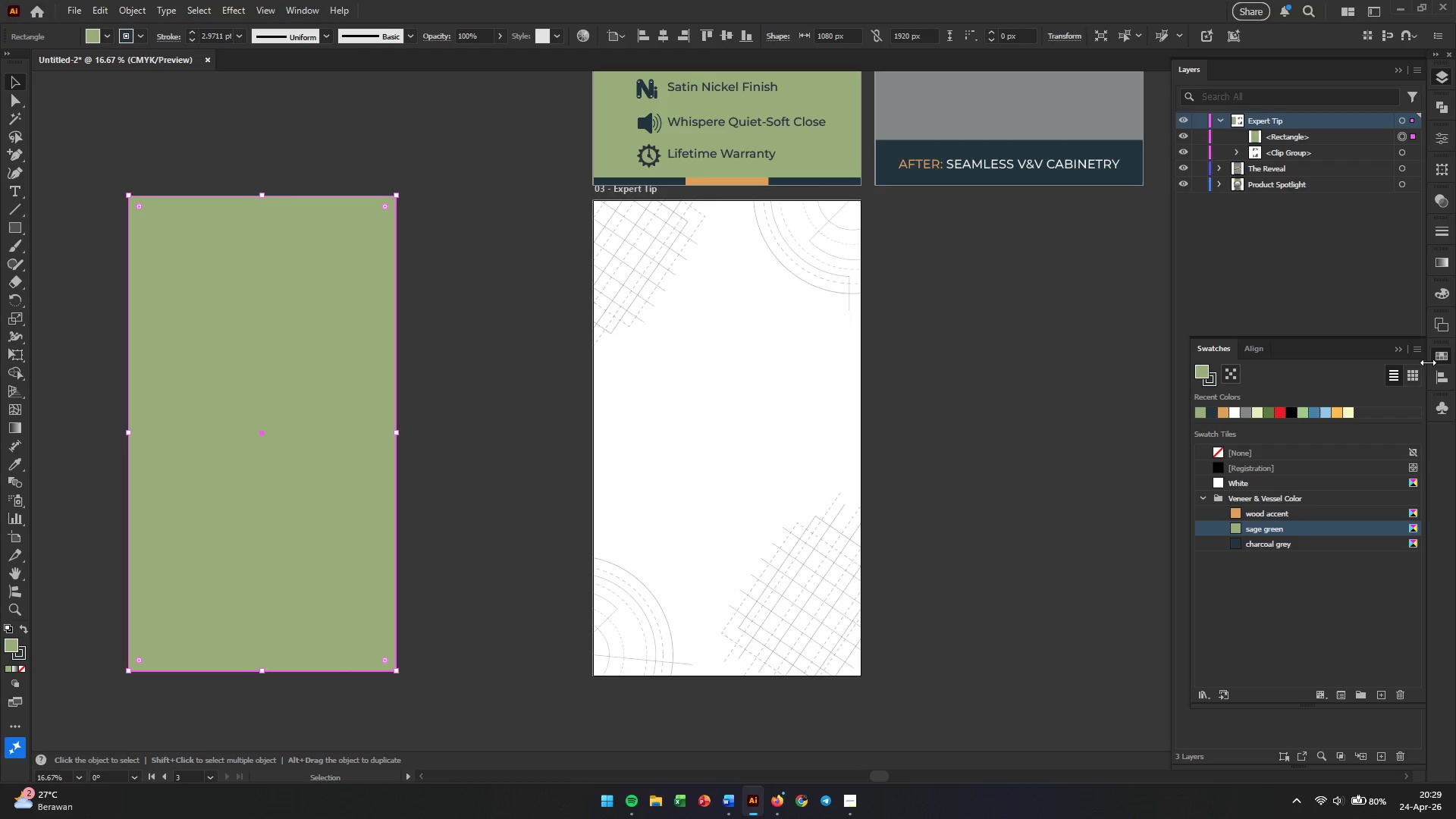 
left_click([1449, 384])
 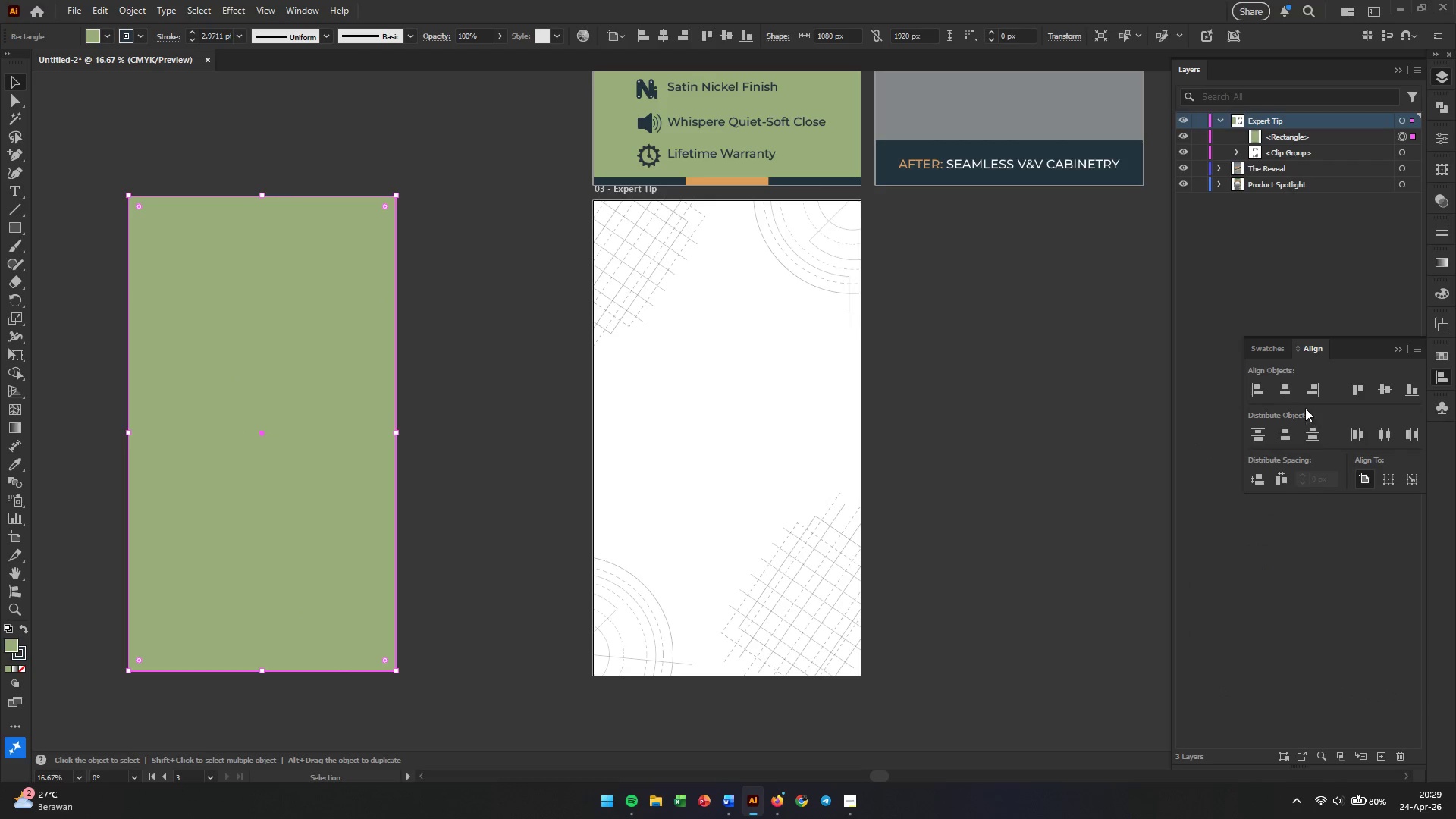 
left_click([1288, 394])
 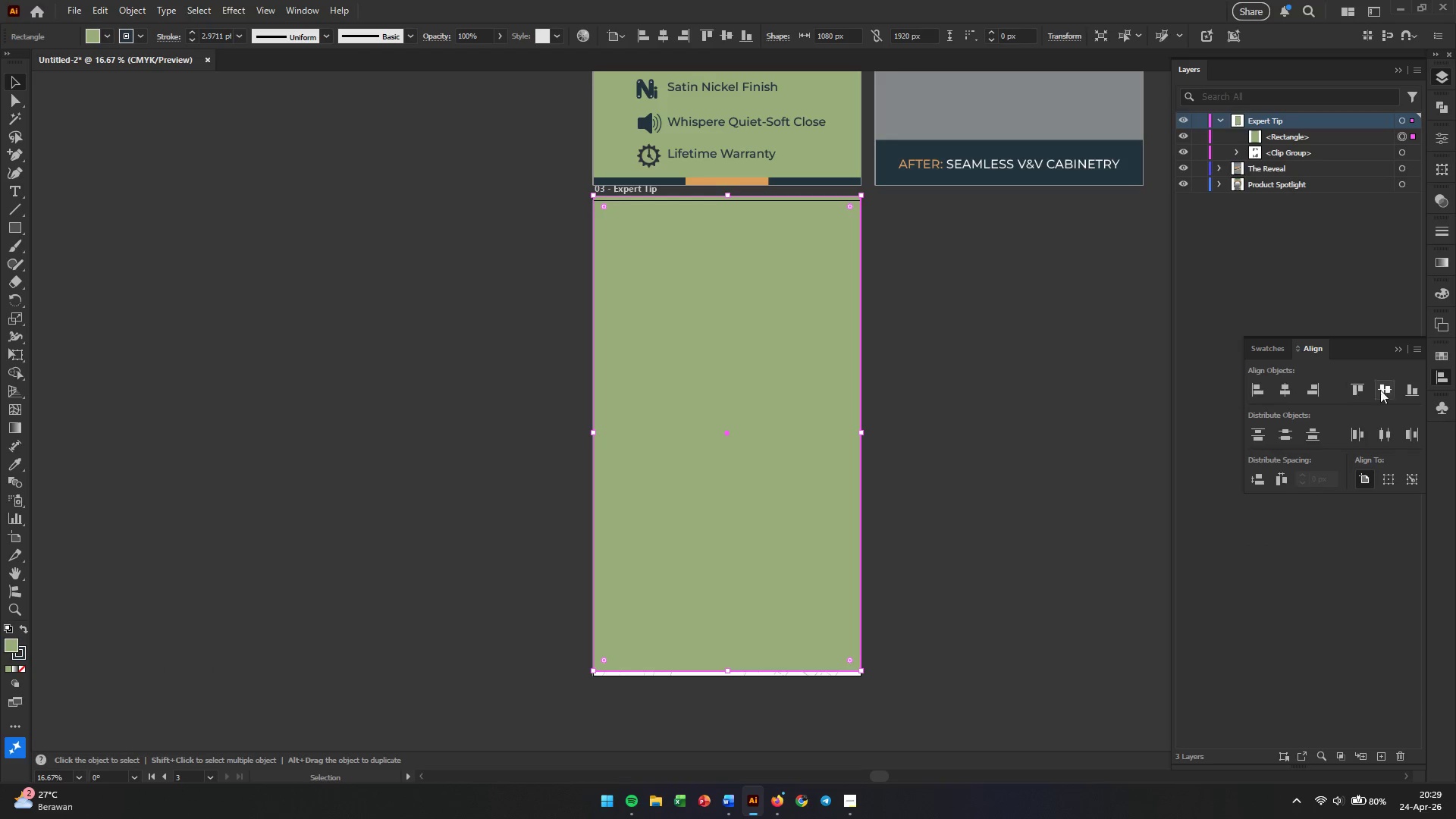 
left_click([1392, 391])
 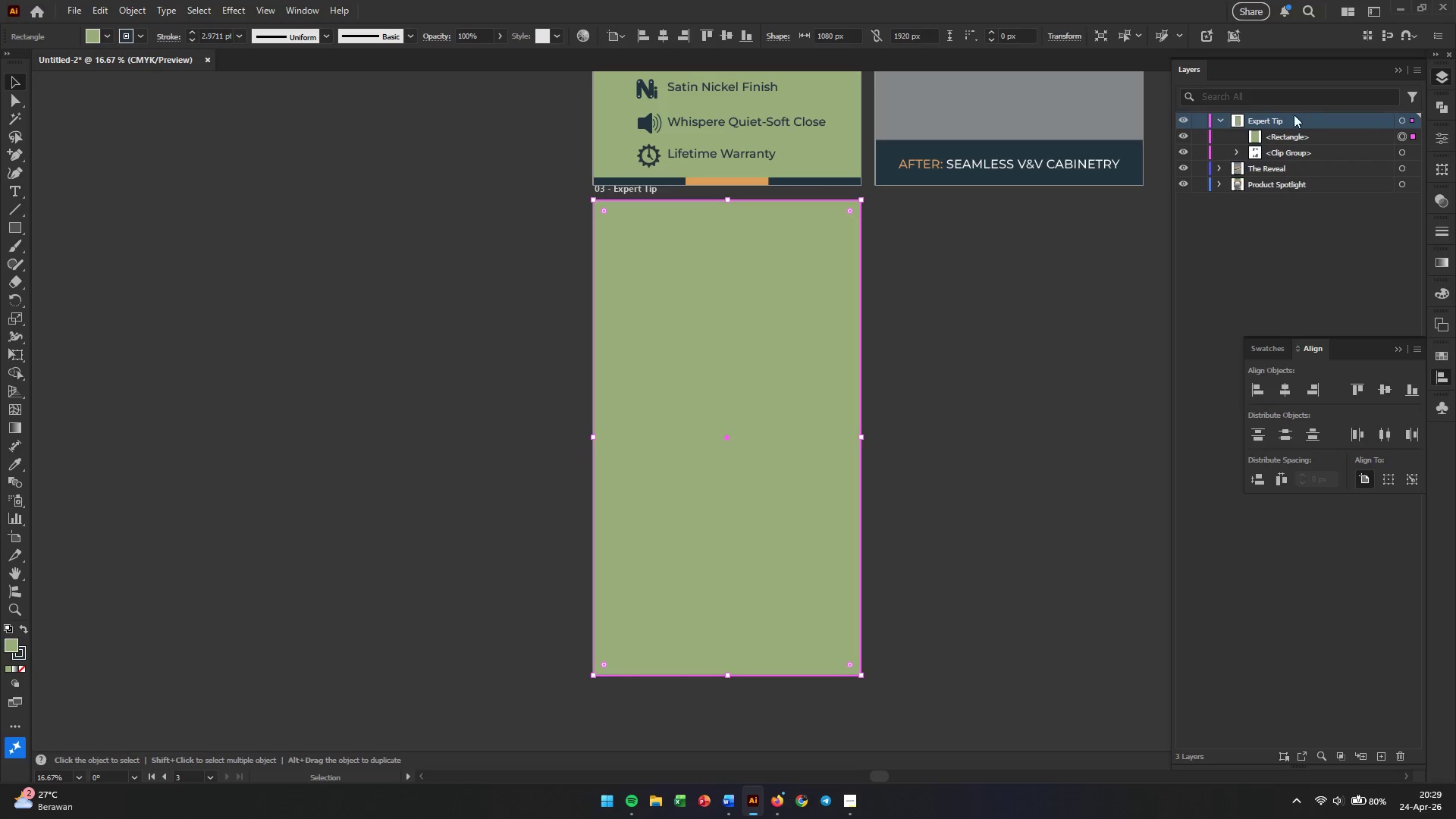 
left_click_drag(start_coordinate=[1281, 134], to_coordinate=[1284, 162])
 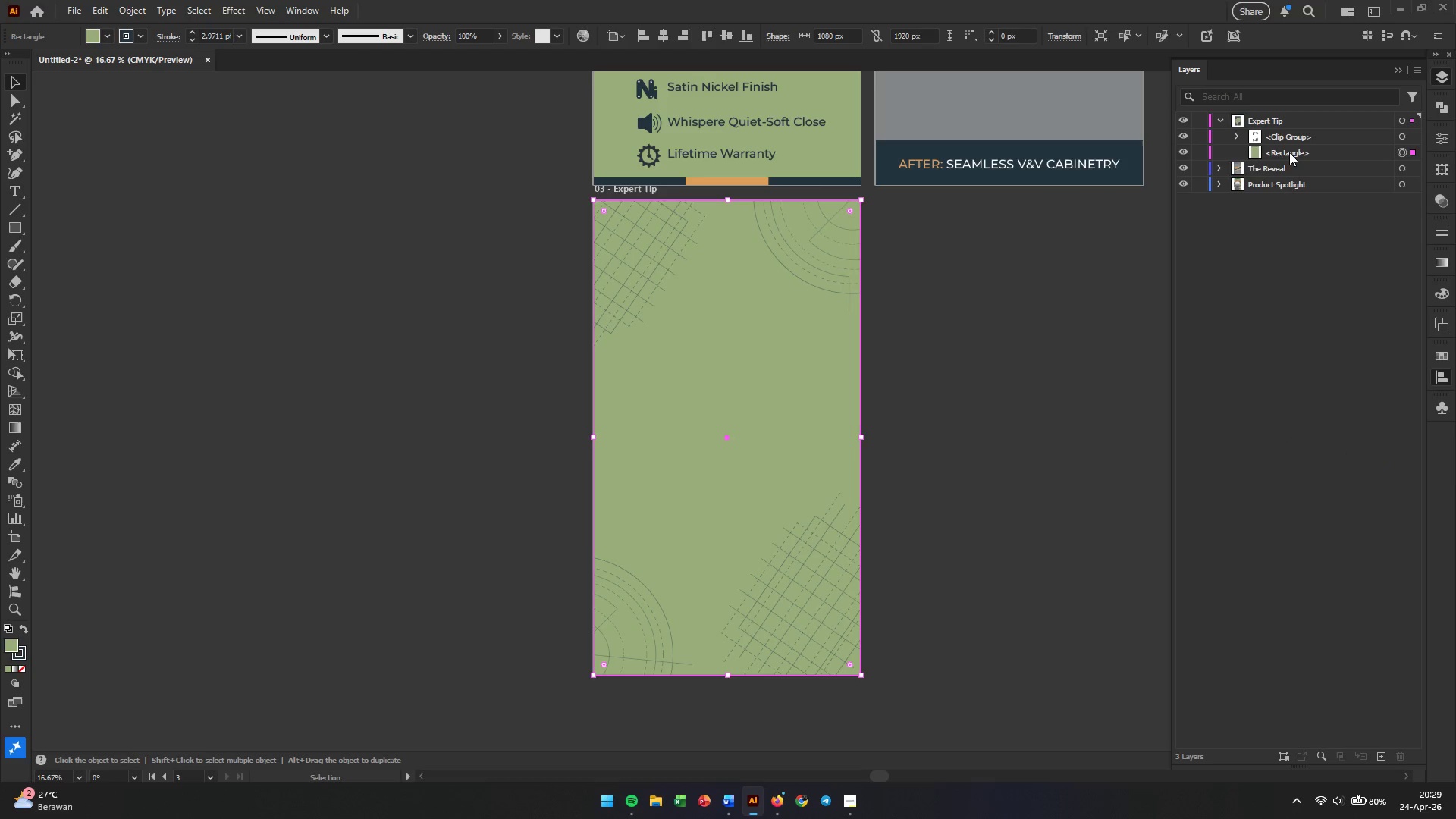 
double_click([1289, 152])
 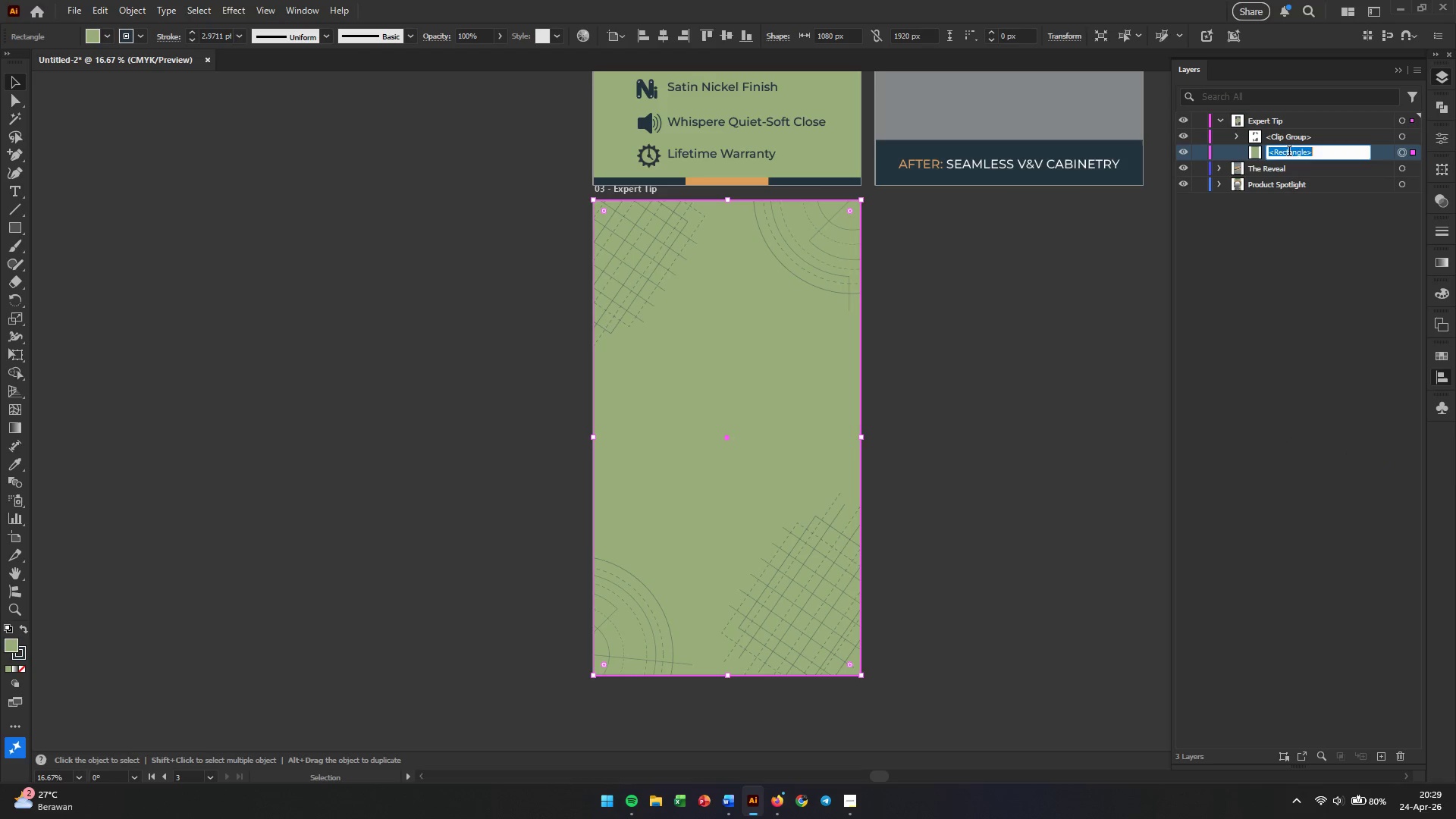 
triple_click([1289, 152])
 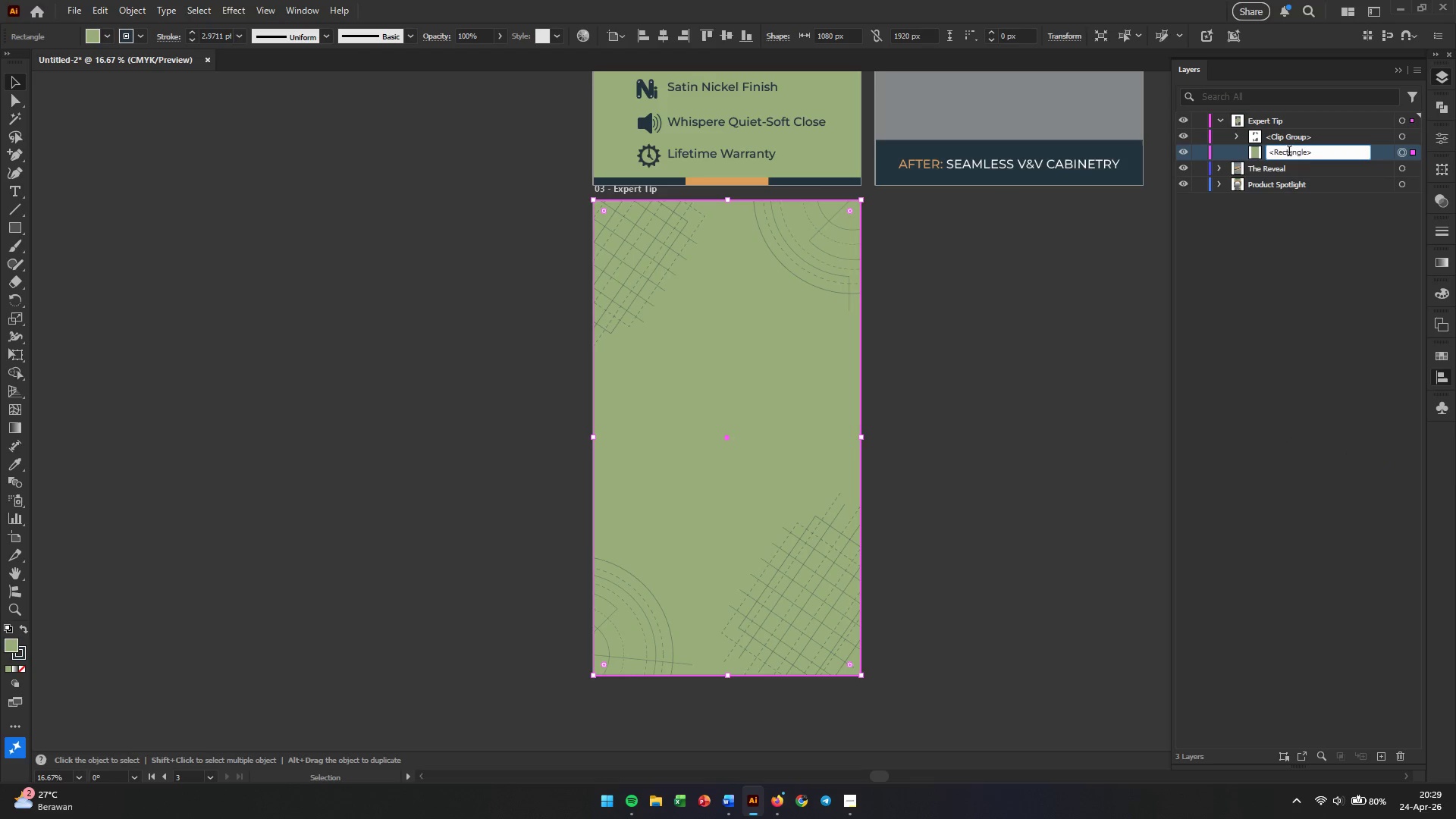 
triple_click([1289, 152])
 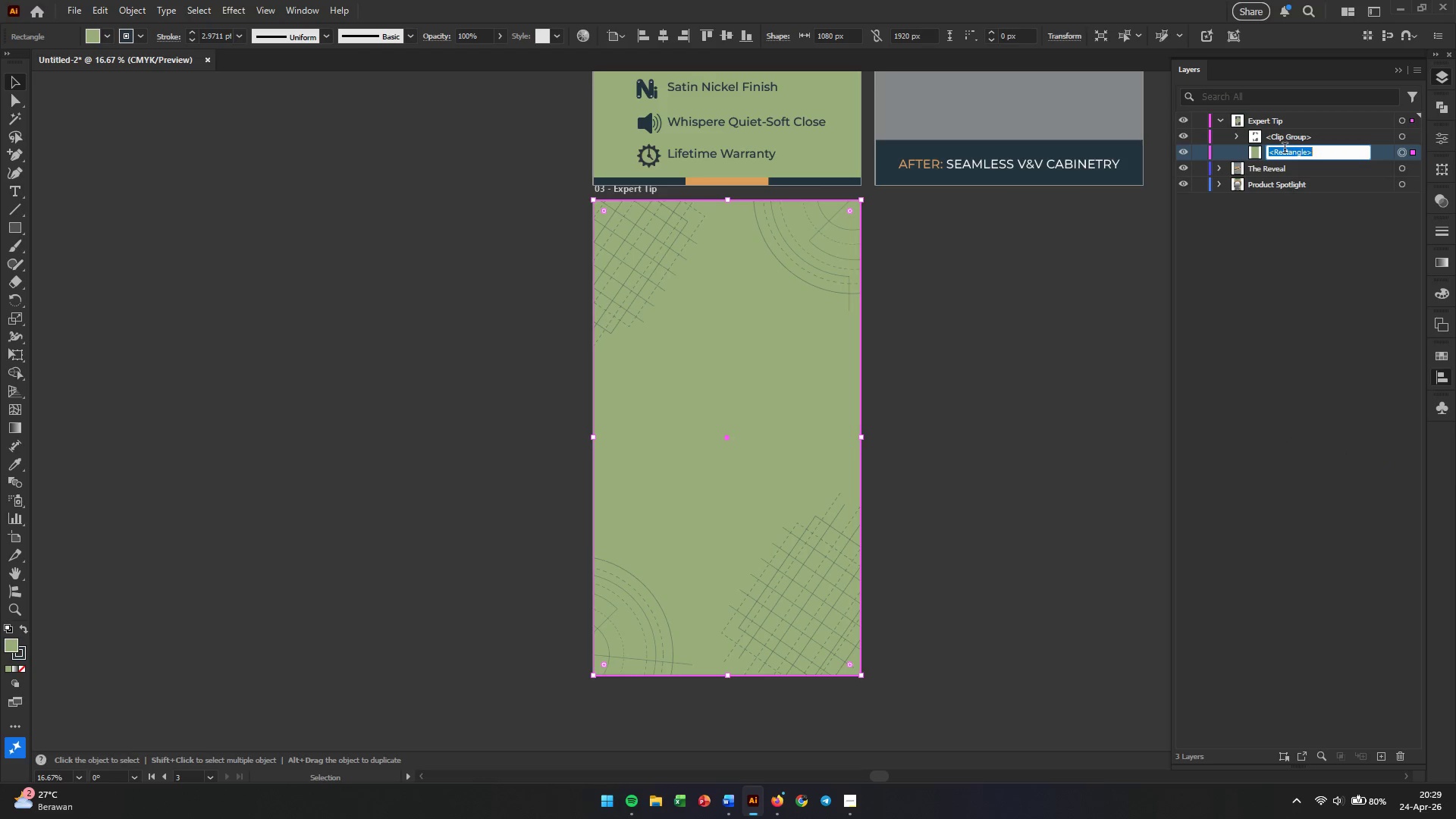 
type(BACKGROUND)
 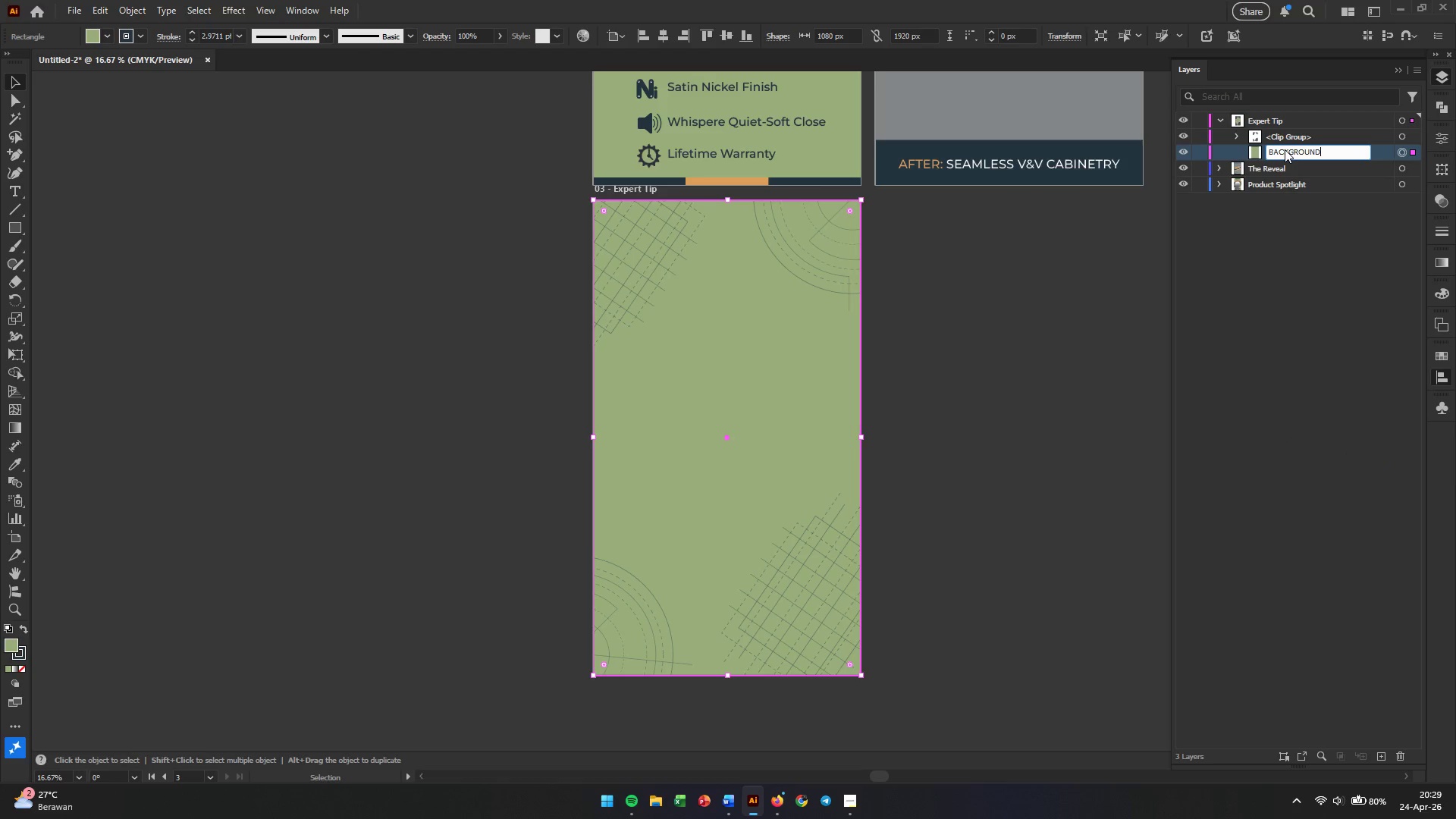 
key(Enter)
 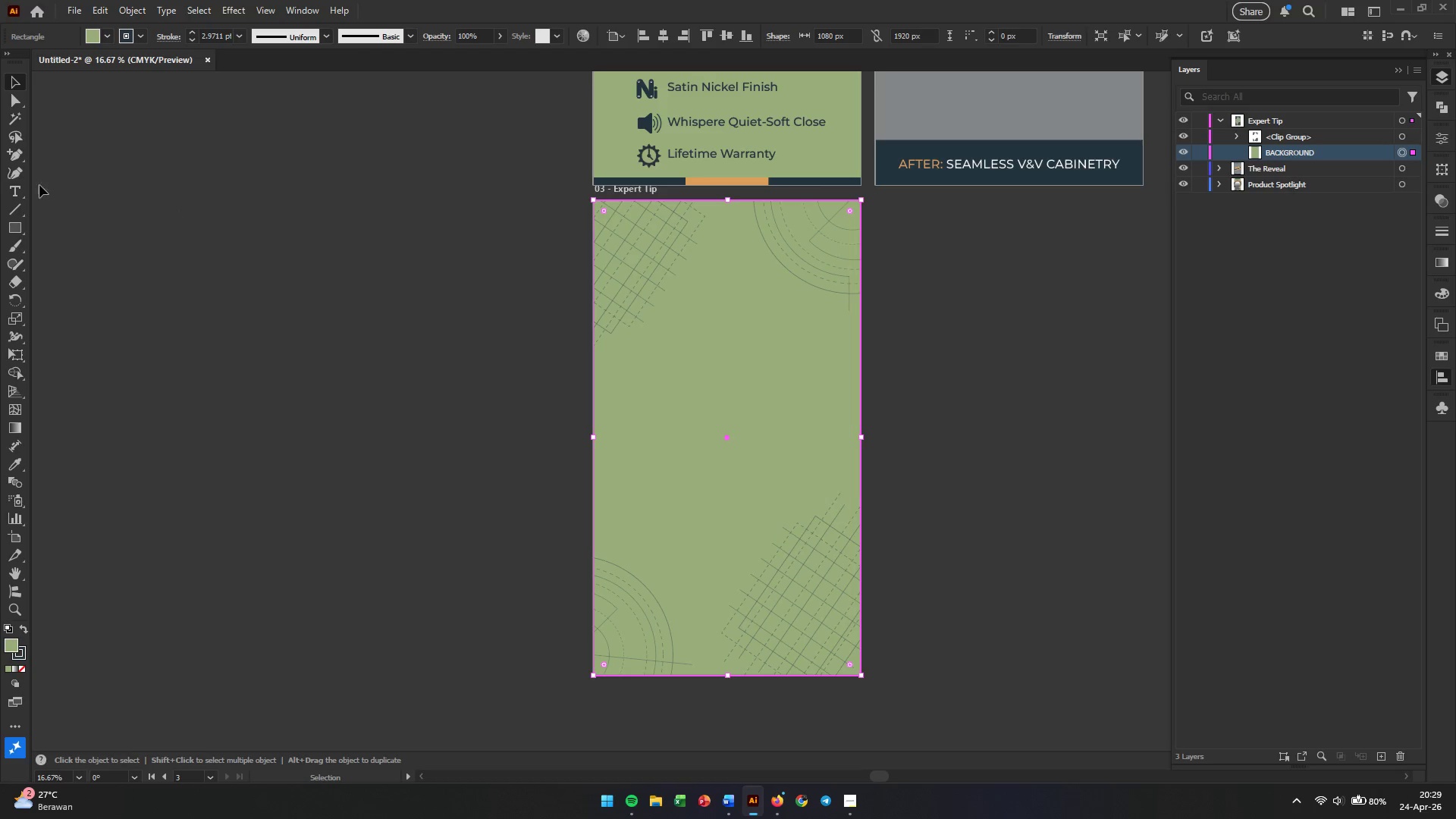 
left_click([19, 187])
 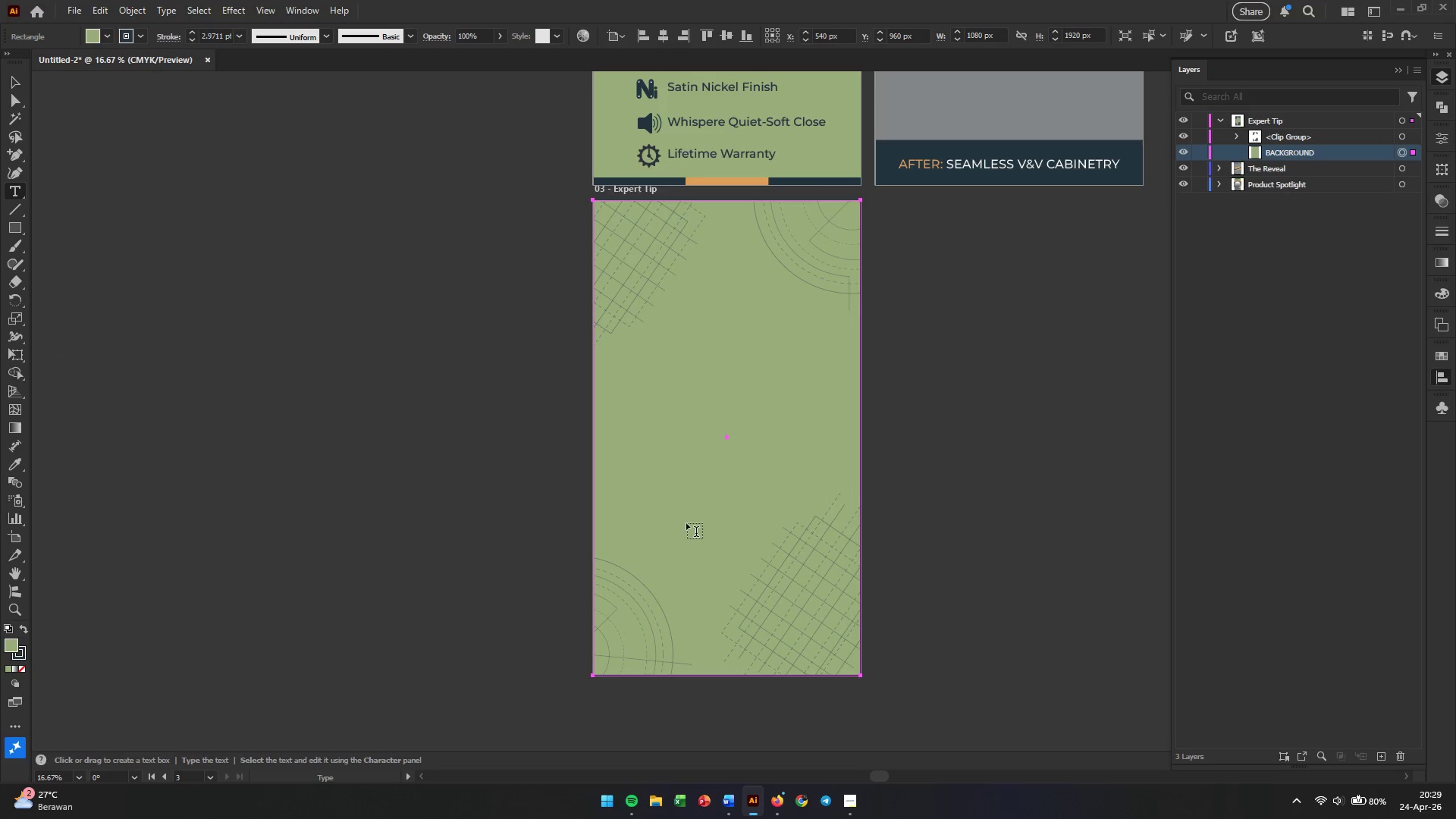 
left_click([675, 567])
 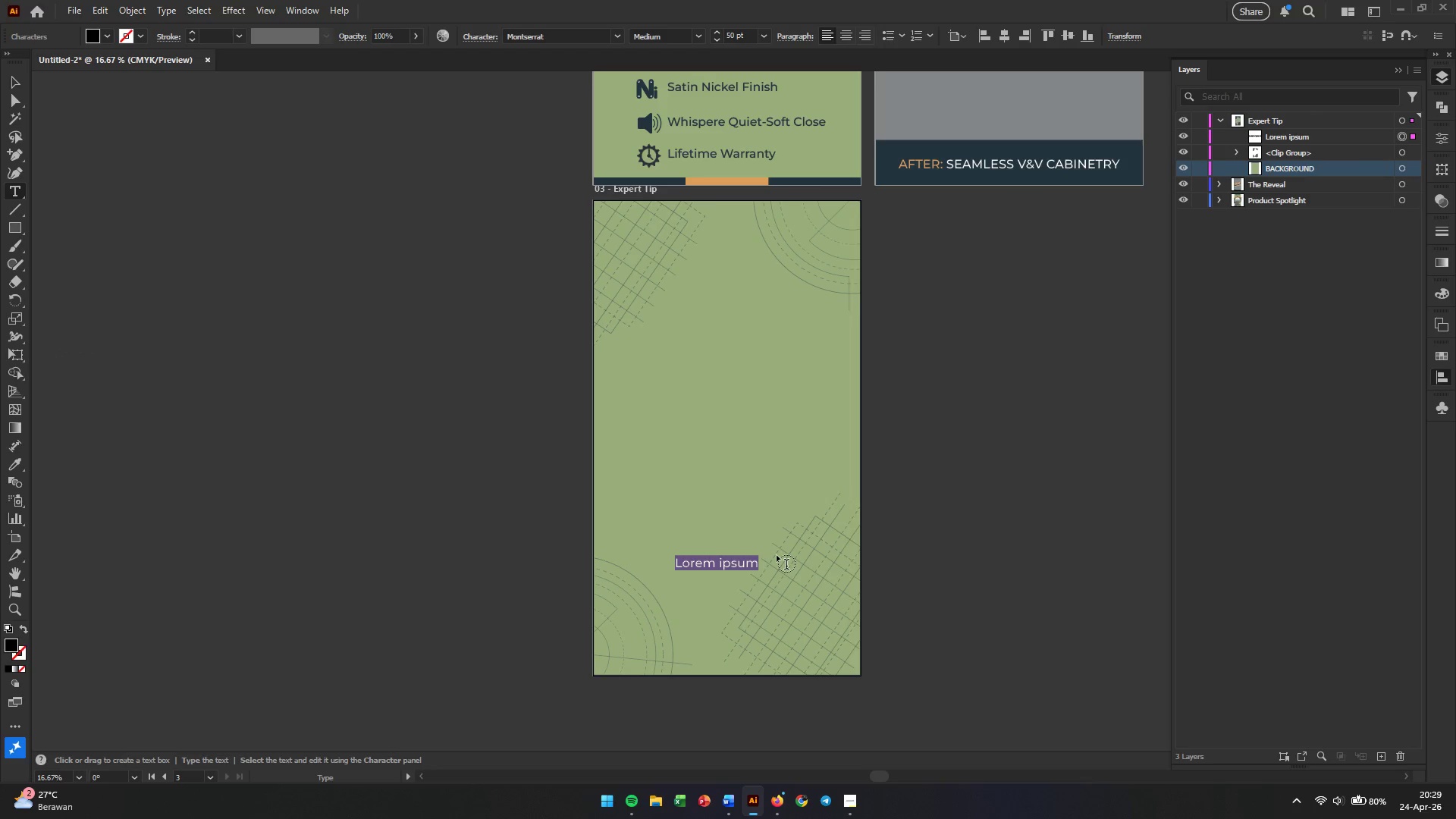 
key(Shift+V)
 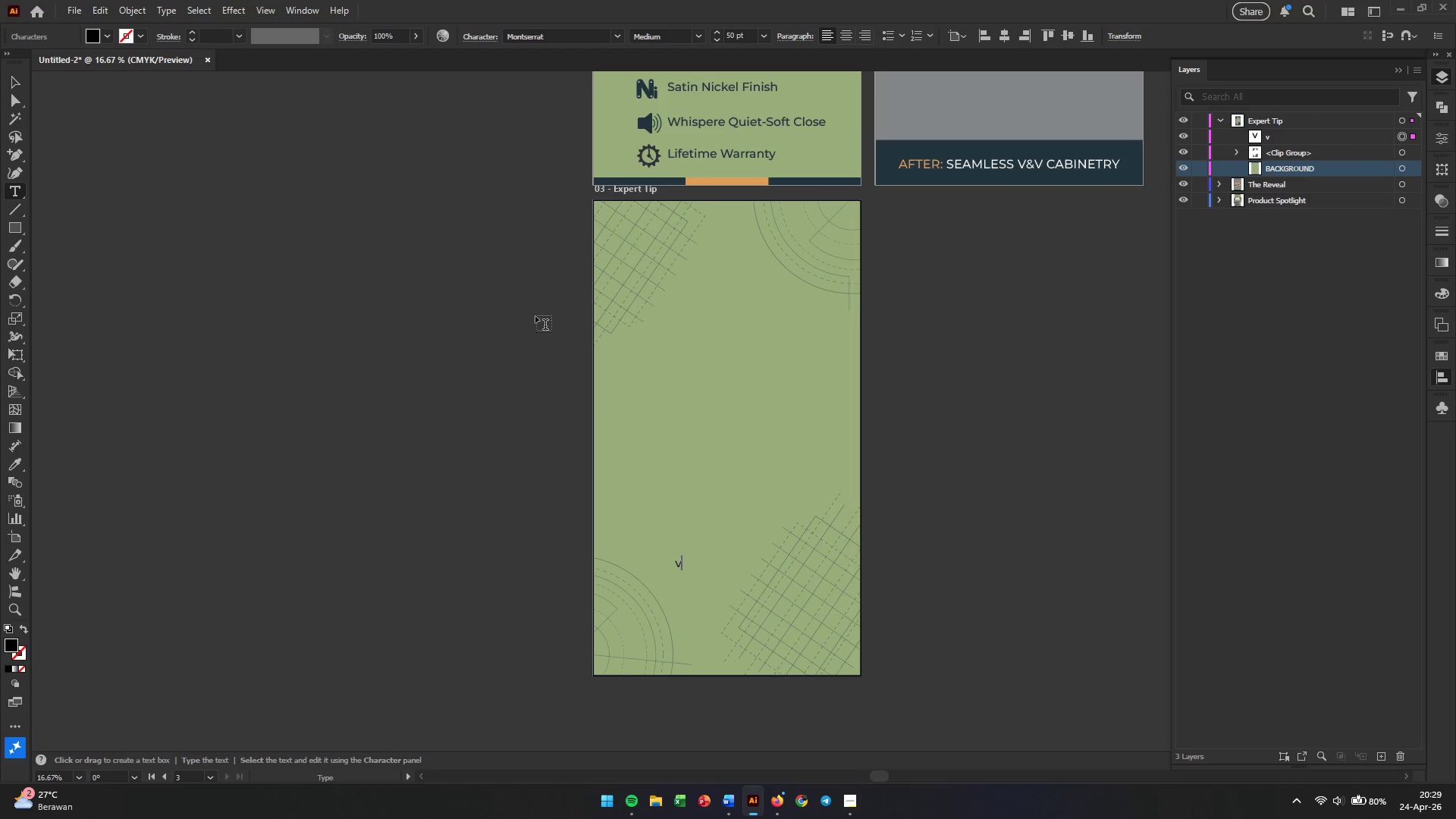 
left_click([20, 86])
 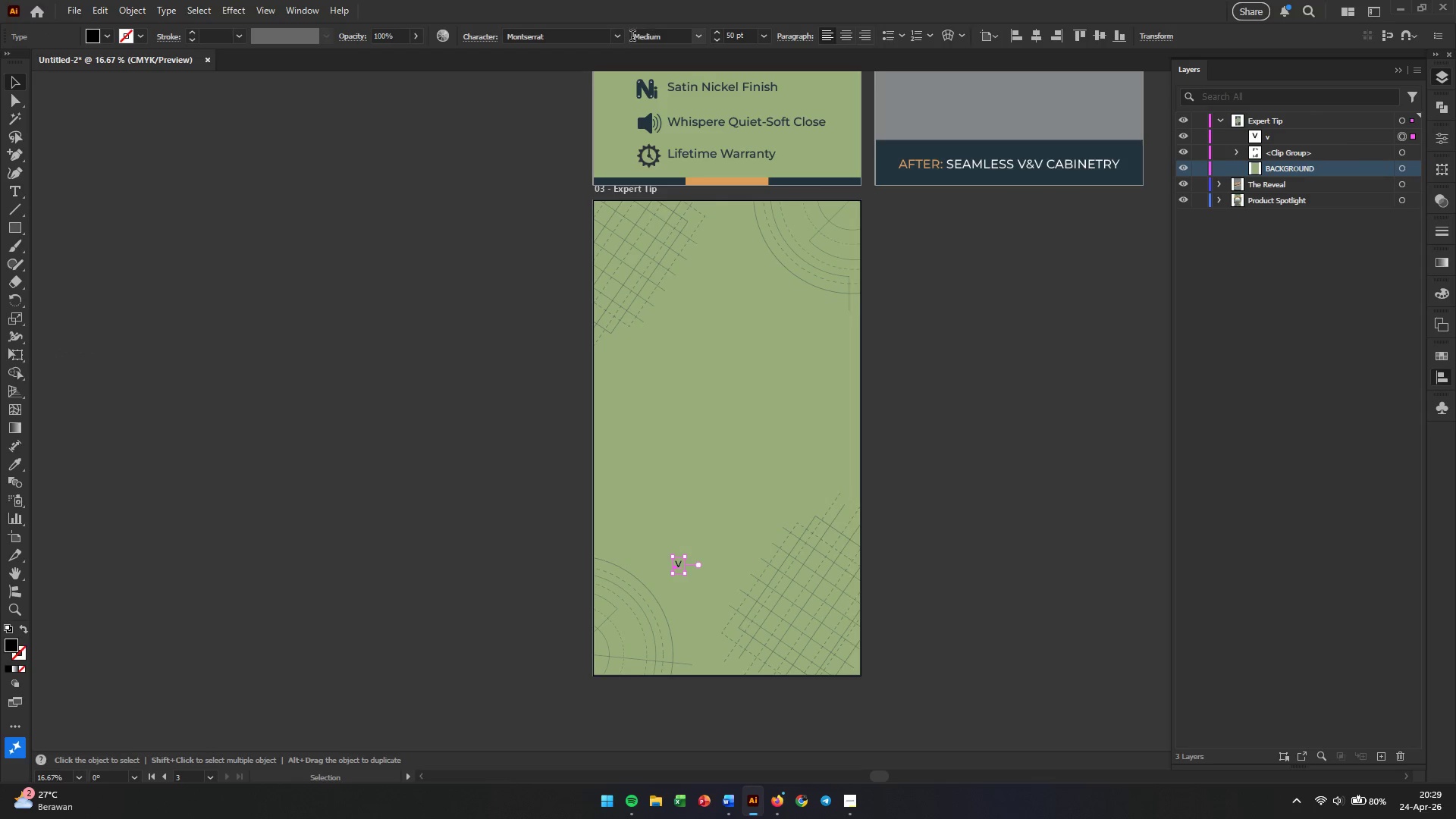 
left_click([620, 38])
 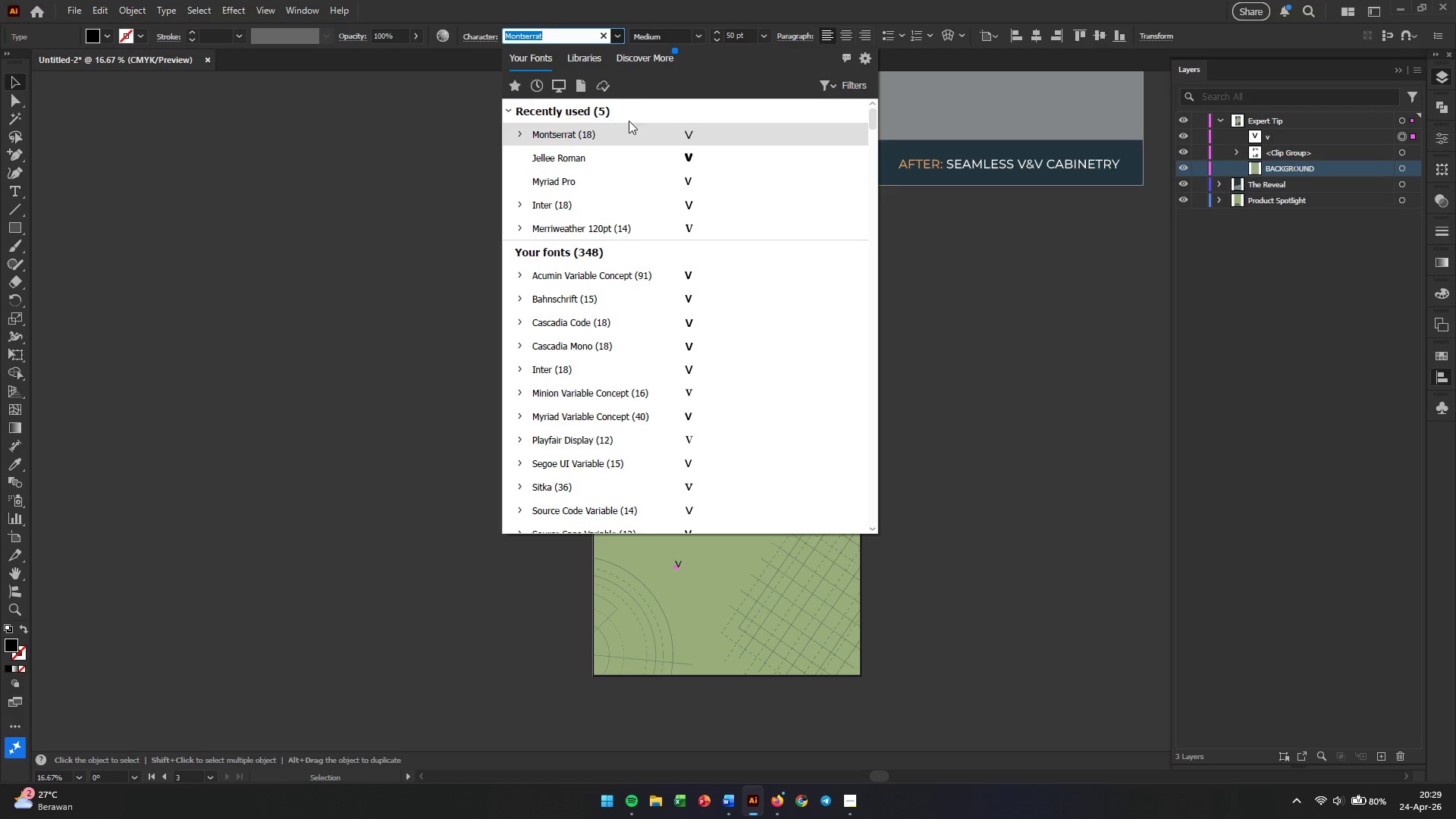 
scroll: coordinate [646, 159], scroll_direction: up, amount: 7.0
 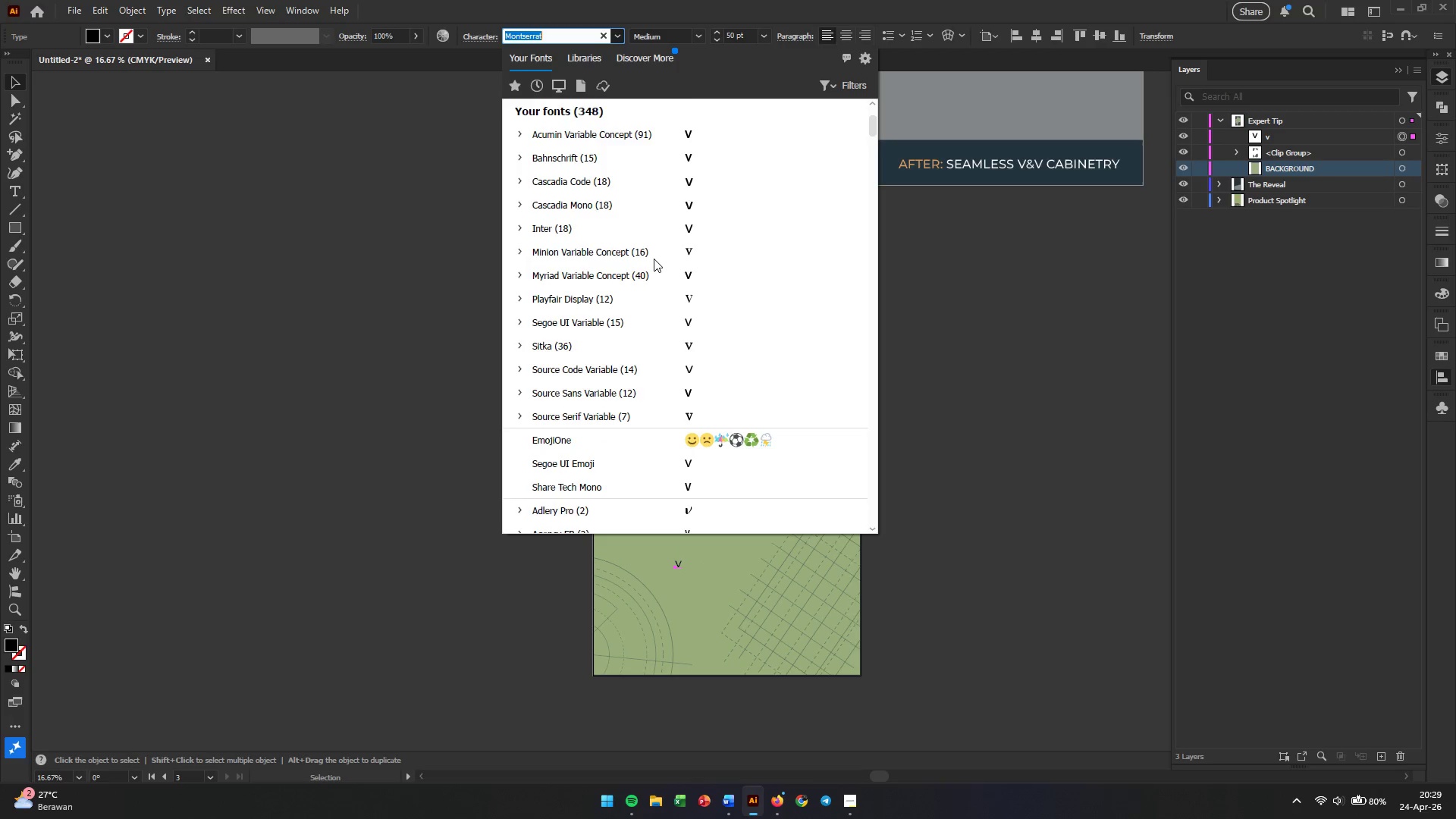 
scroll: coordinate [654, 263], scroll_direction: down, amount: 9.0
 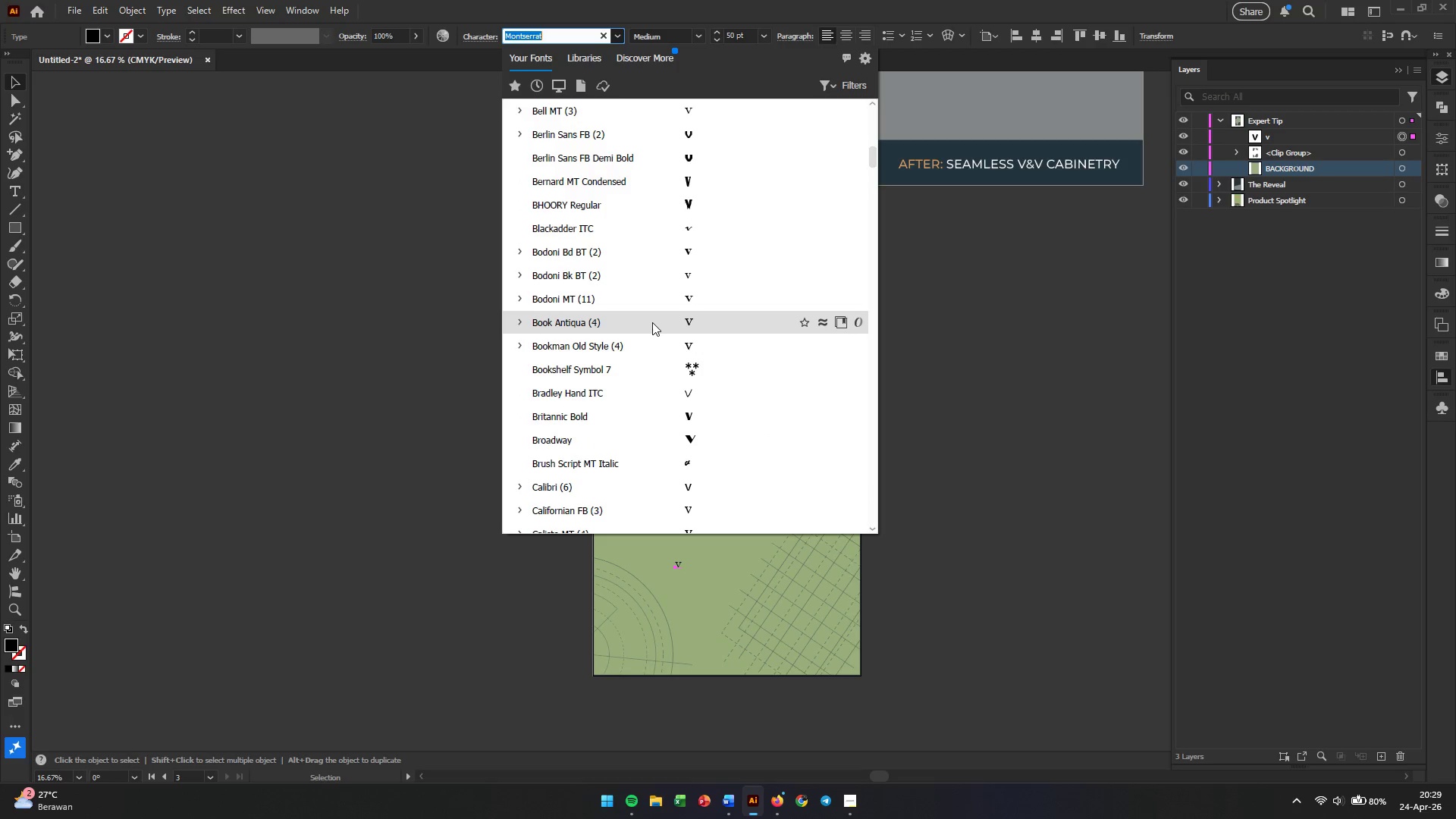 
left_click([649, 446])
 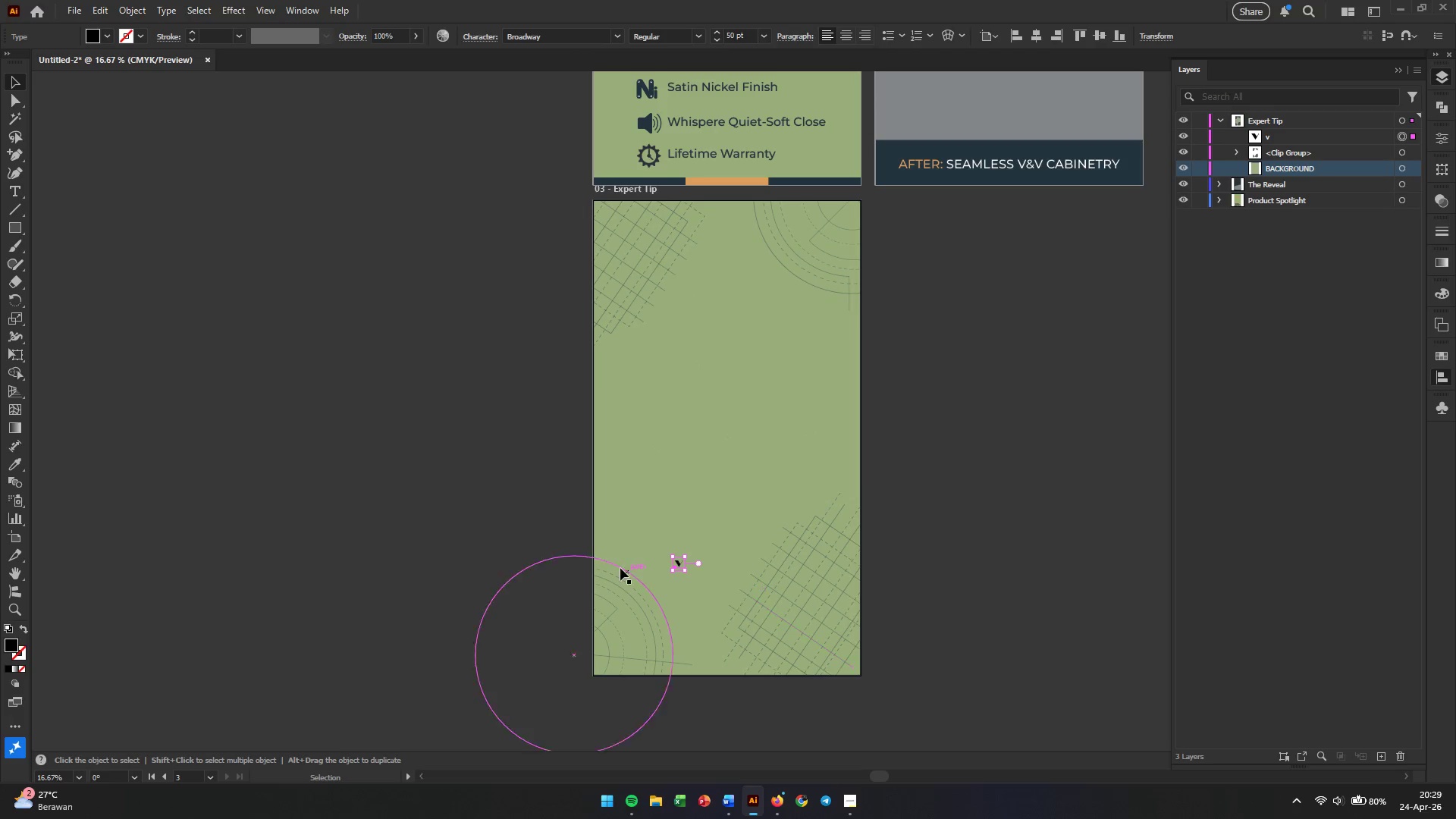 
left_click([498, 536])
 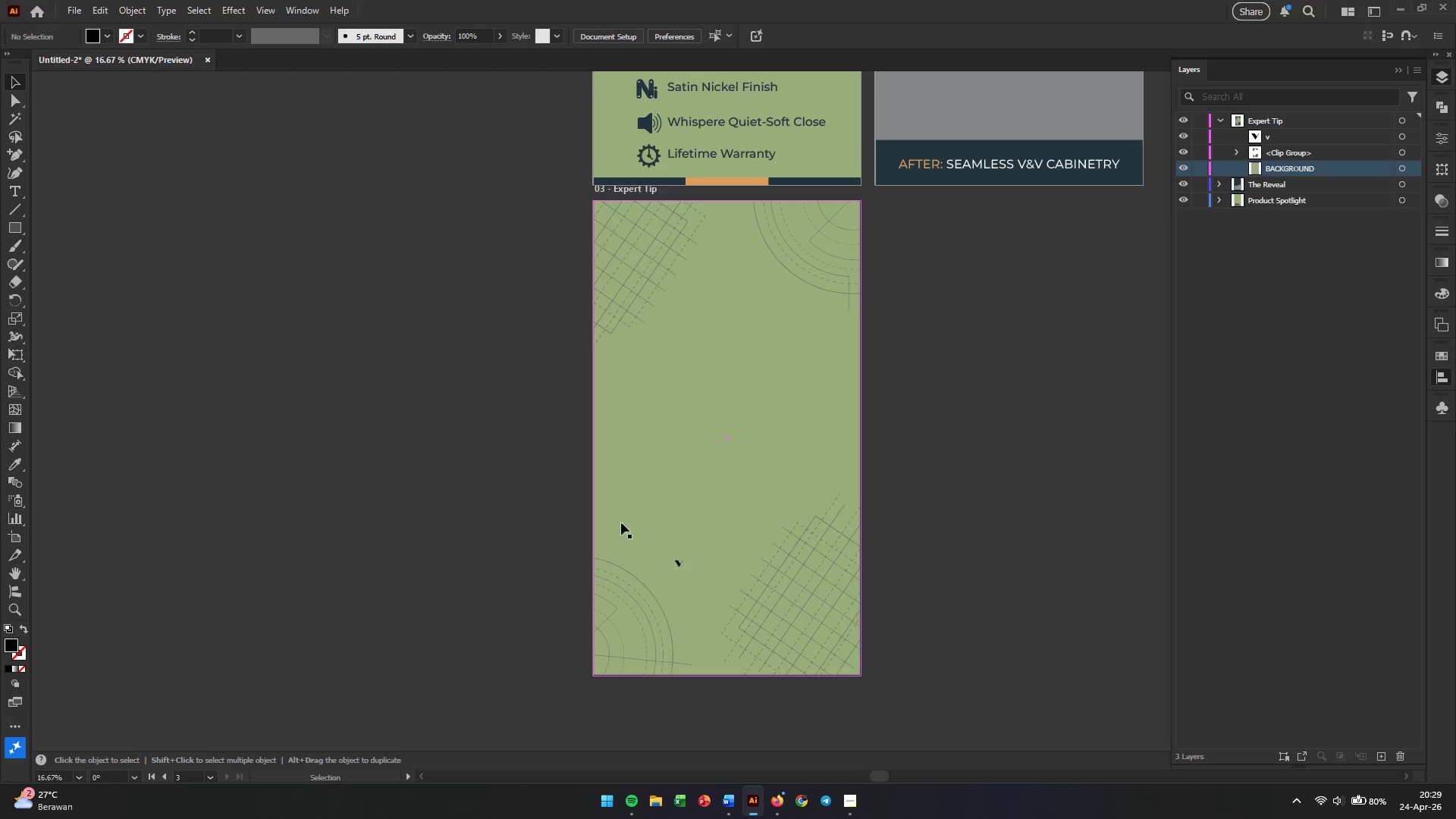 
hold_key(key=AltLeft, duration=0.62)
scroll: coordinate [695, 566], scroll_direction: up, amount: 3.0
 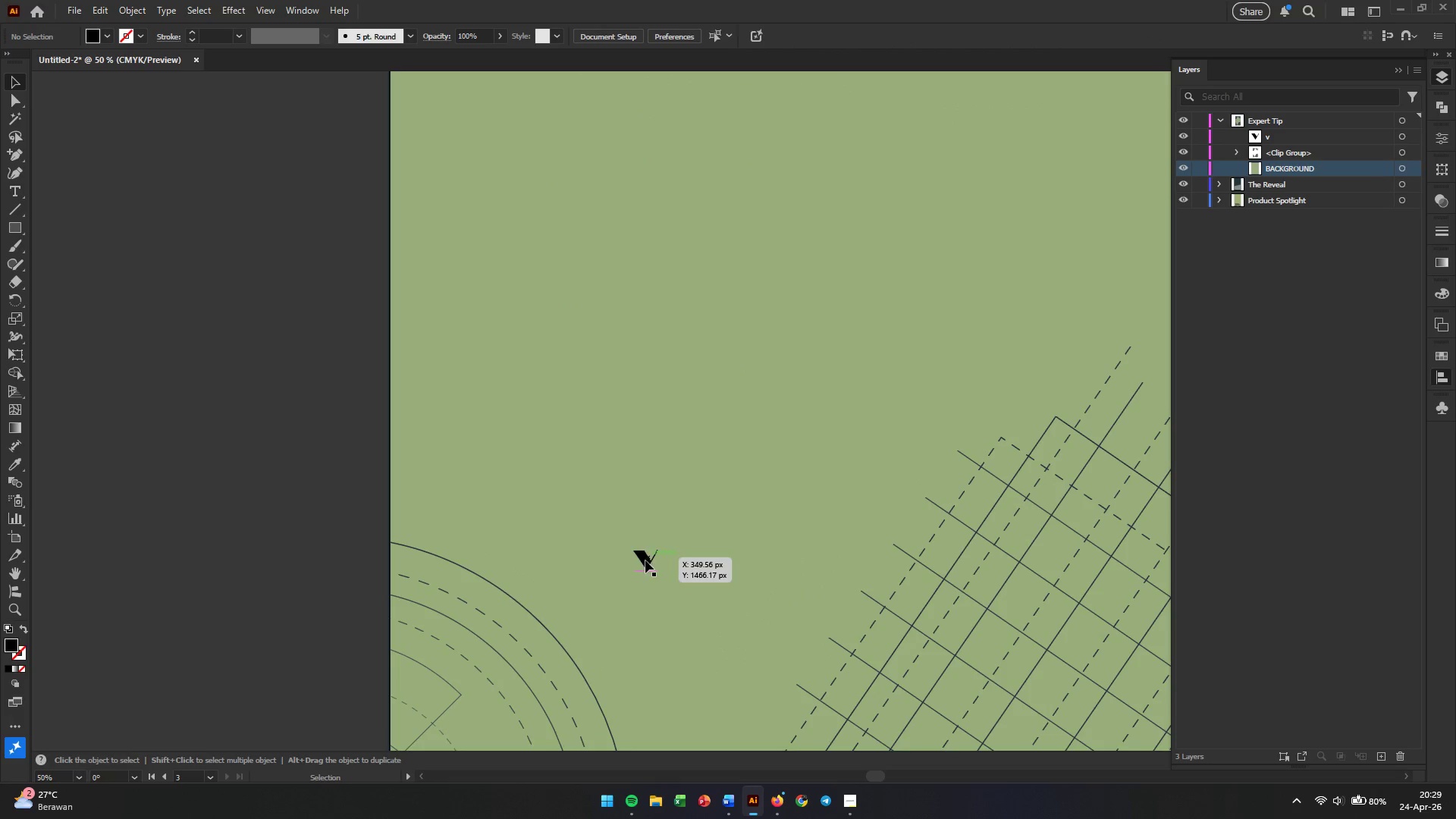 
left_click([644, 560])
 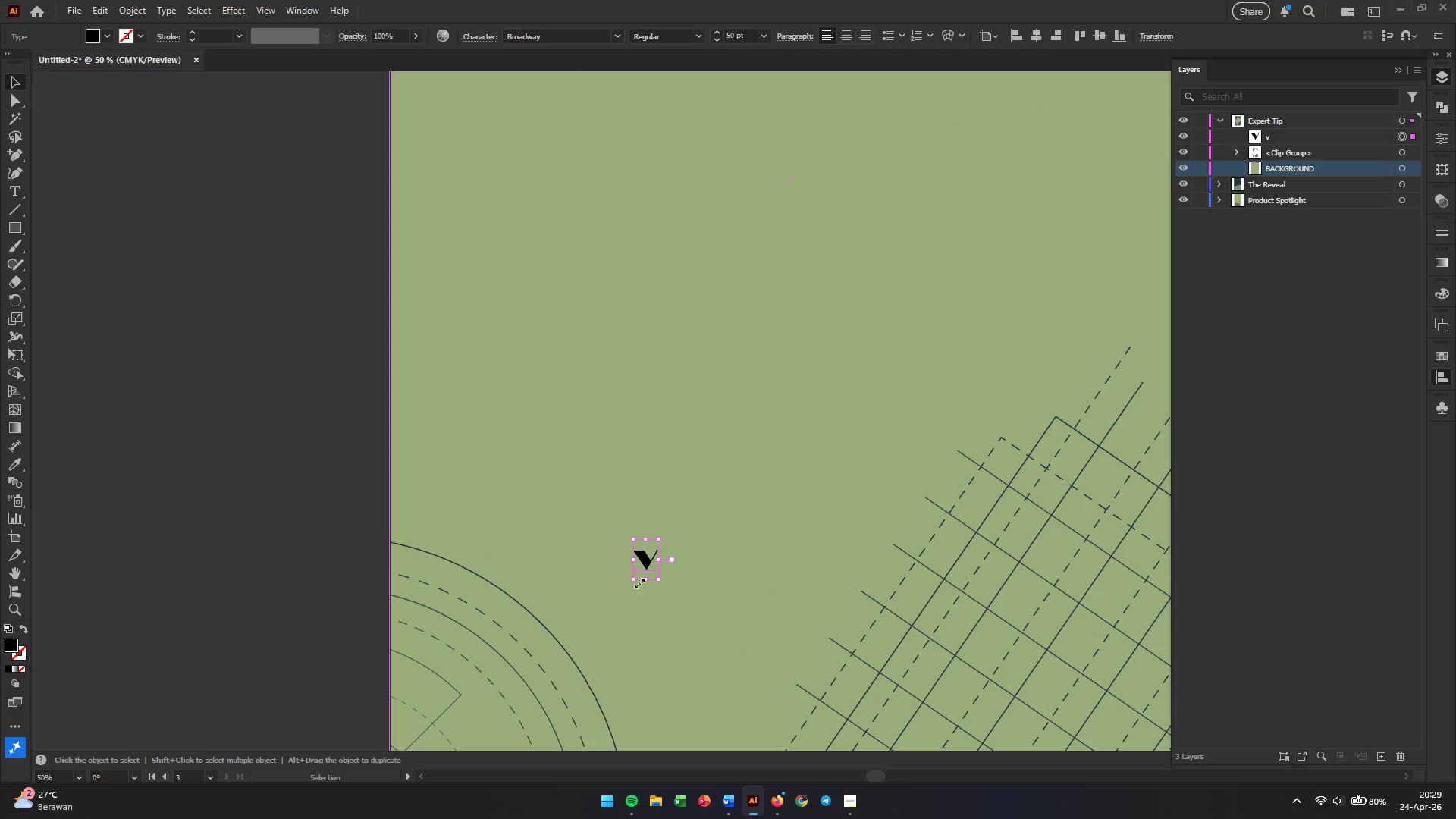 
hold_key(key=ShiftLeft, duration=0.86)
left_click_drag(start_coordinate=[636, 576], to_coordinate=[559, 718])
 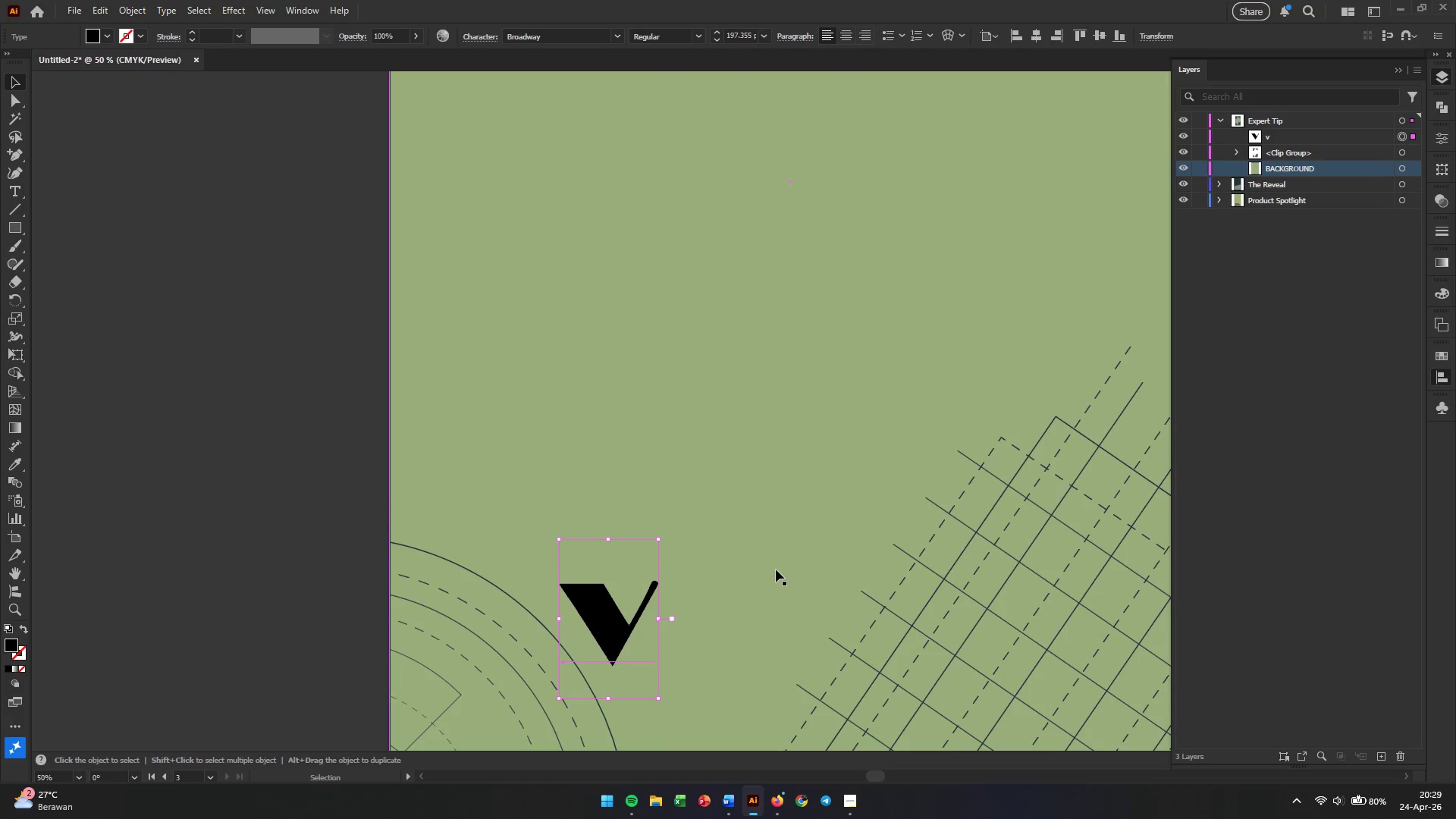 
scroll: coordinate [776, 566], scroll_direction: down, amount: 6.0
 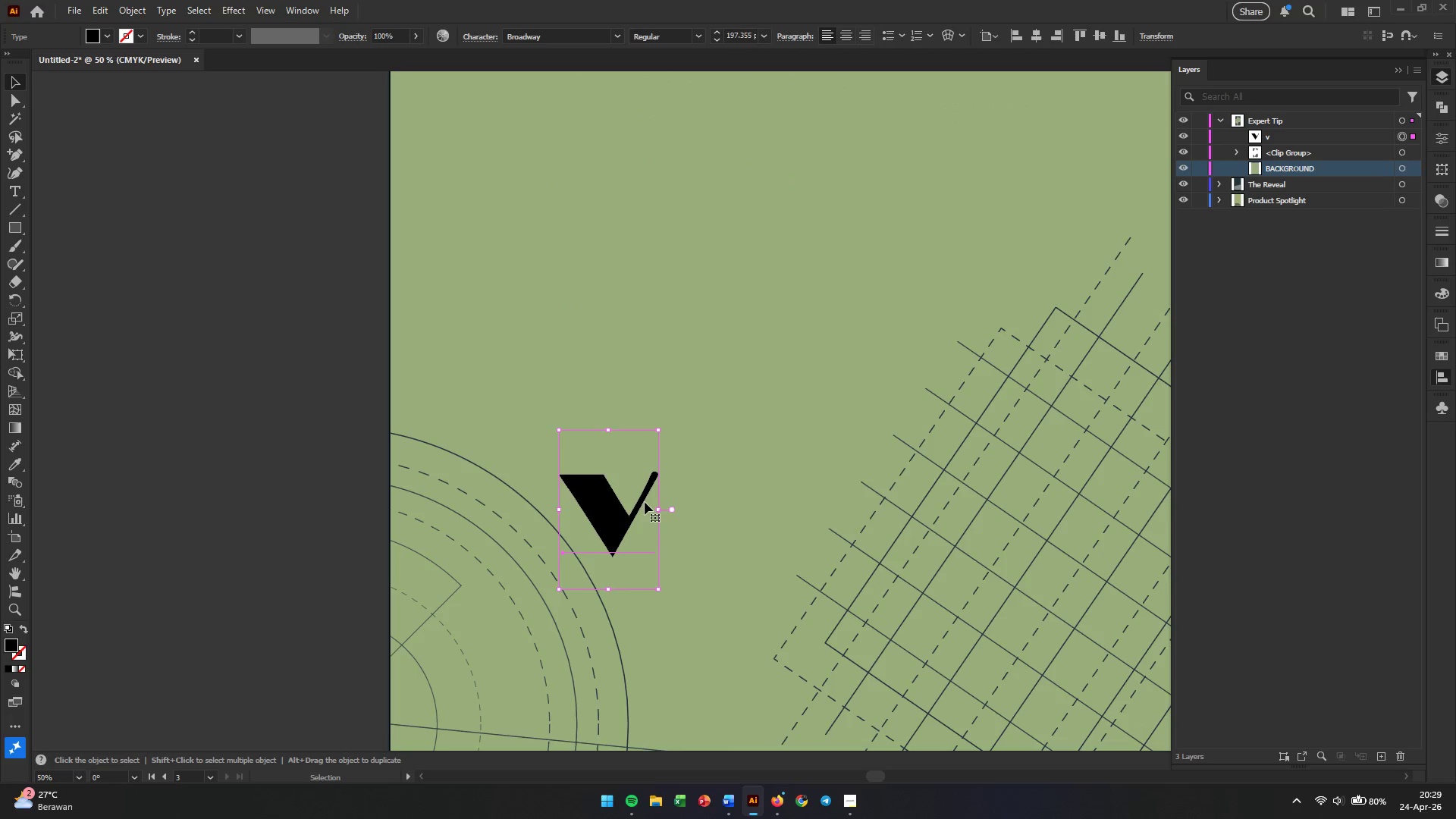 
double_click([645, 502])
 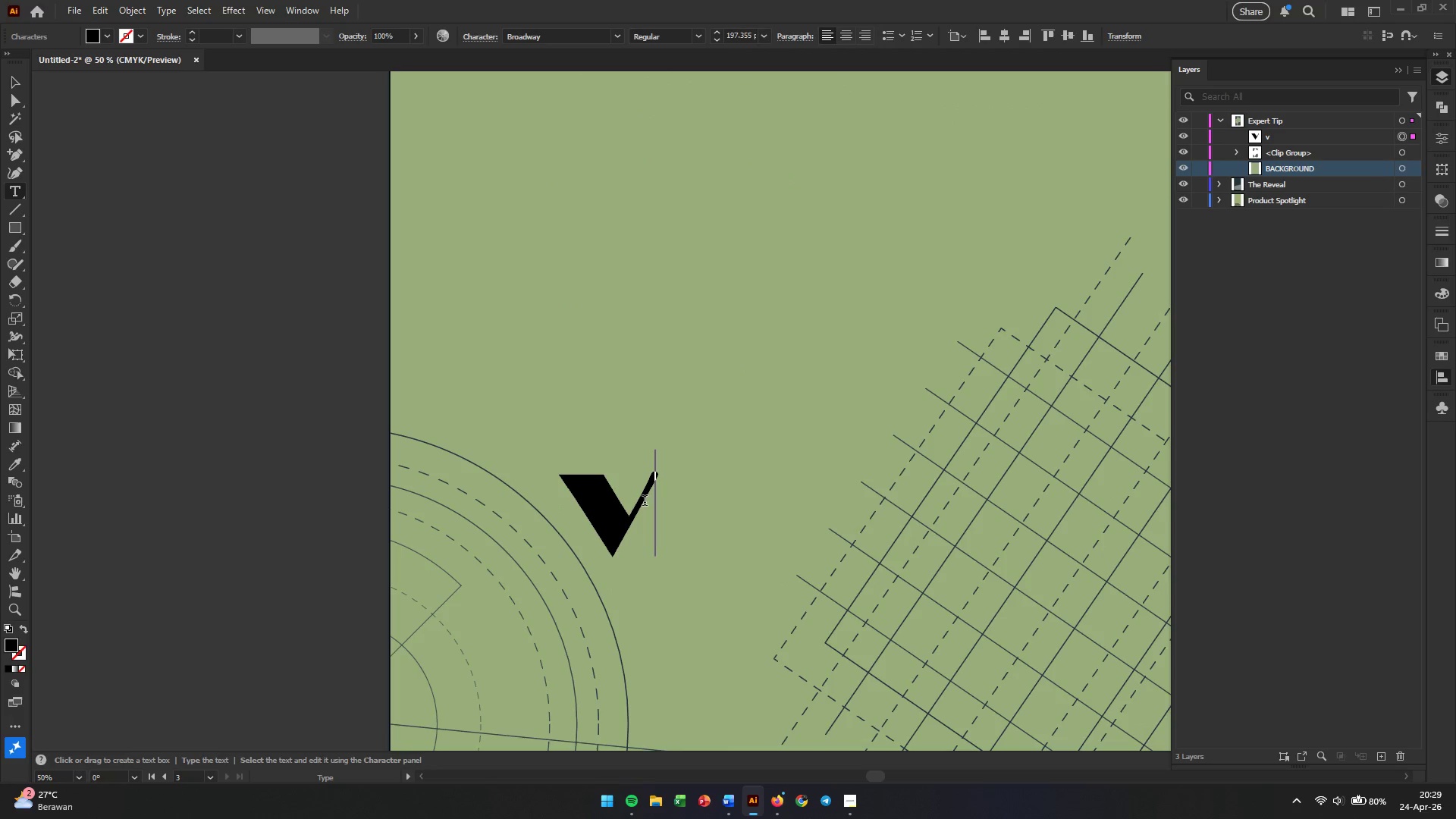 
type(&V)
 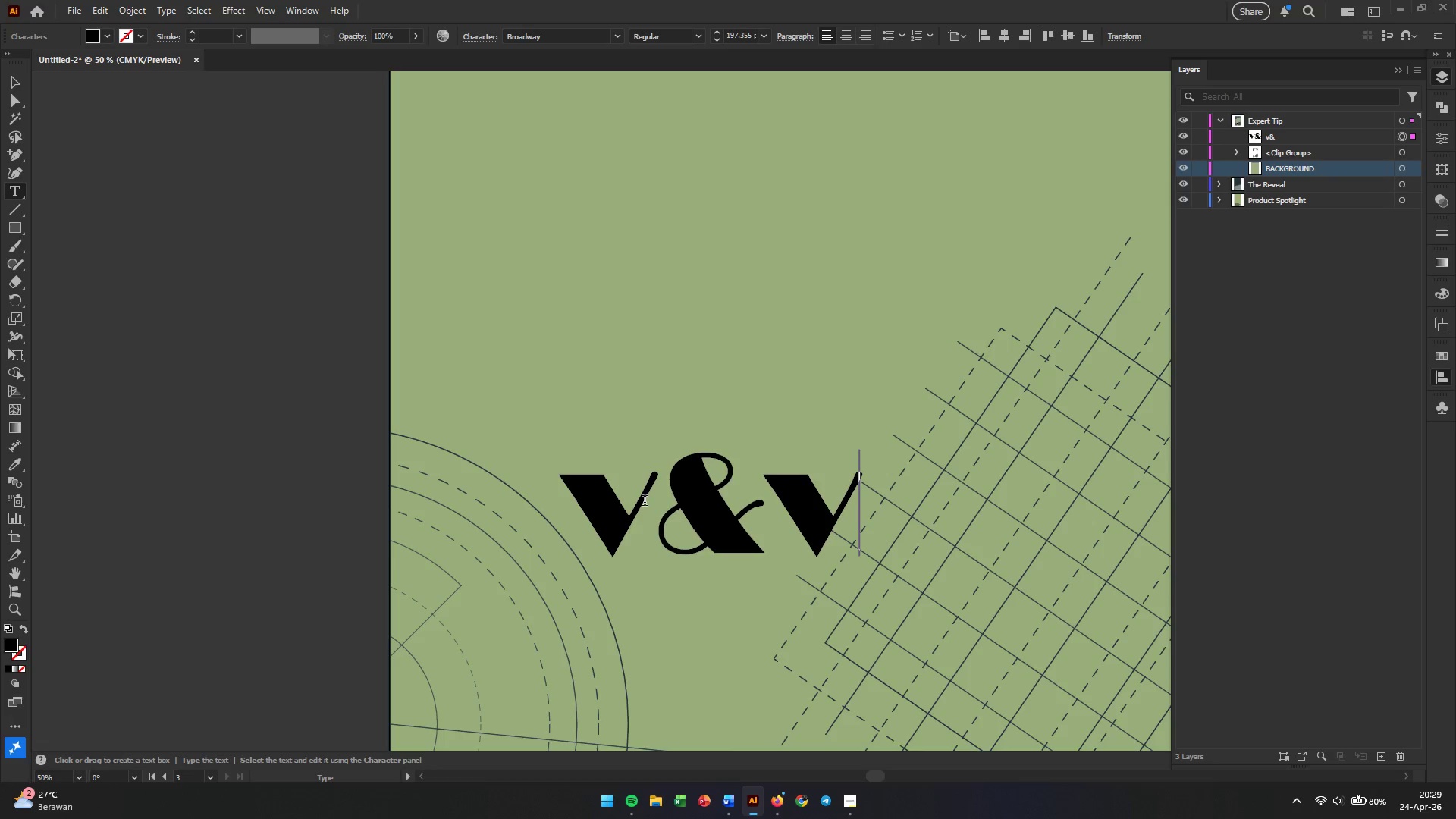 
left_click_drag(start_coordinate=[762, 515], to_coordinate=[691, 516])
 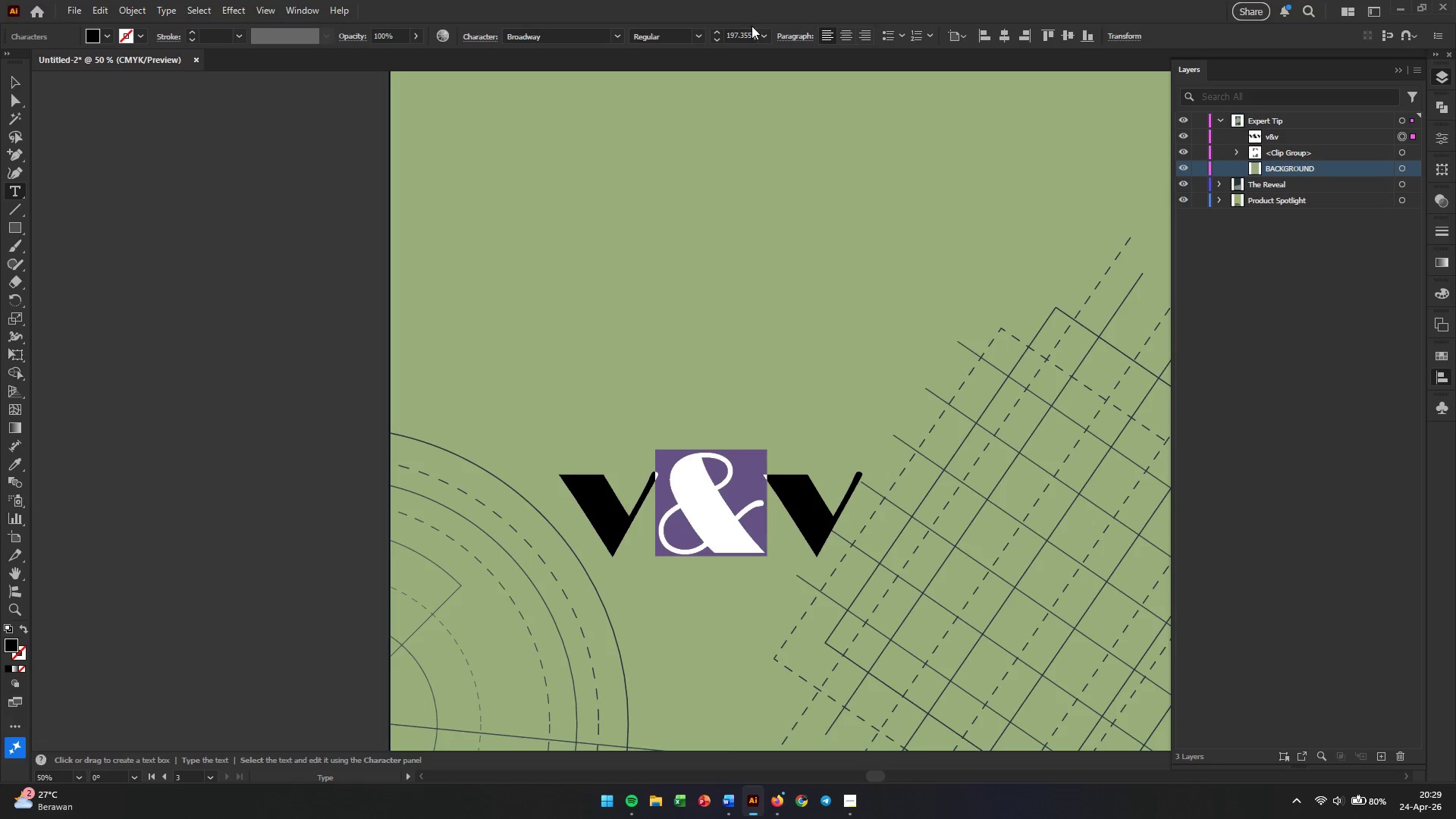 
double_click([745, 33])
 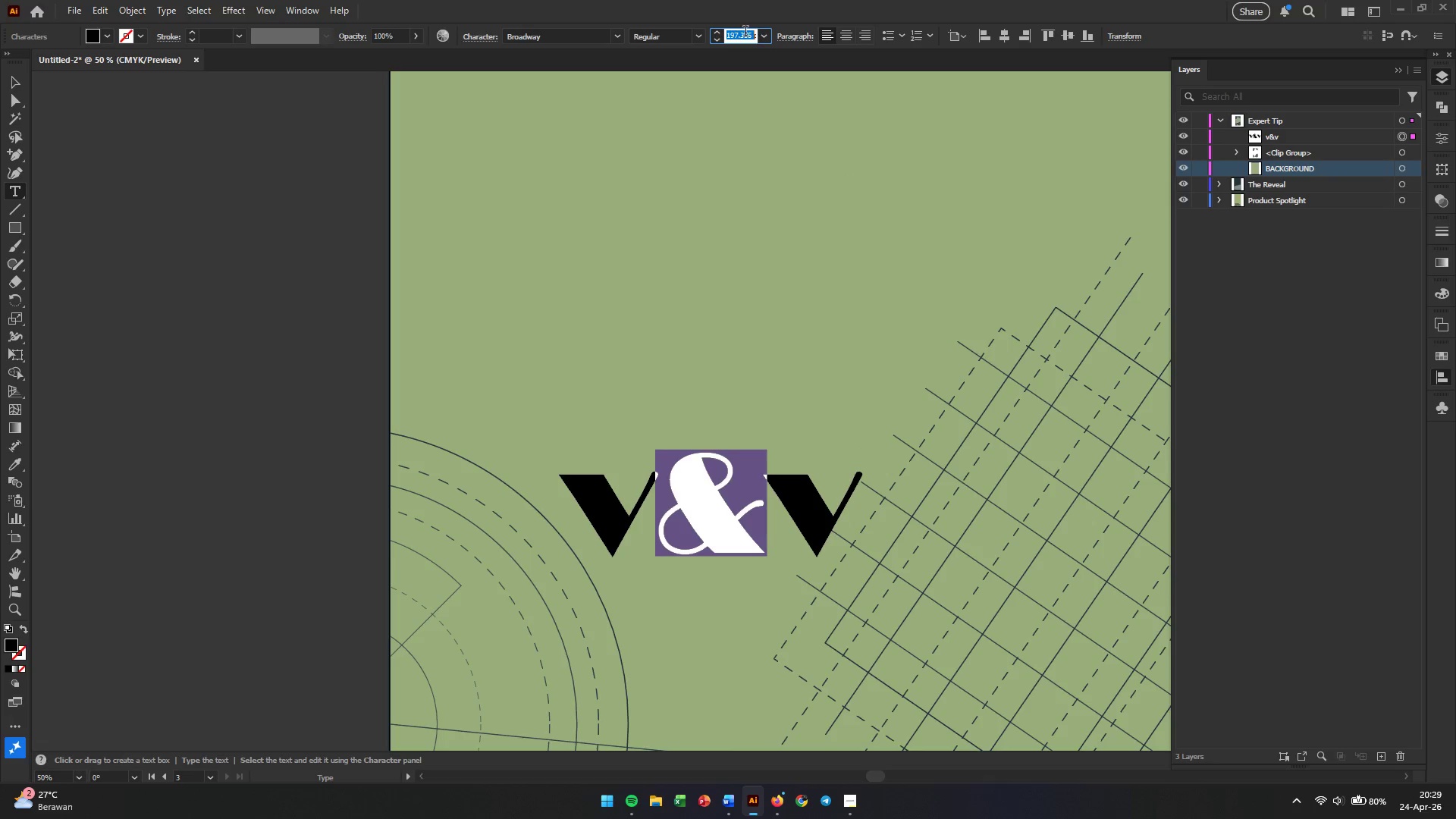 
triple_click([745, 33])
 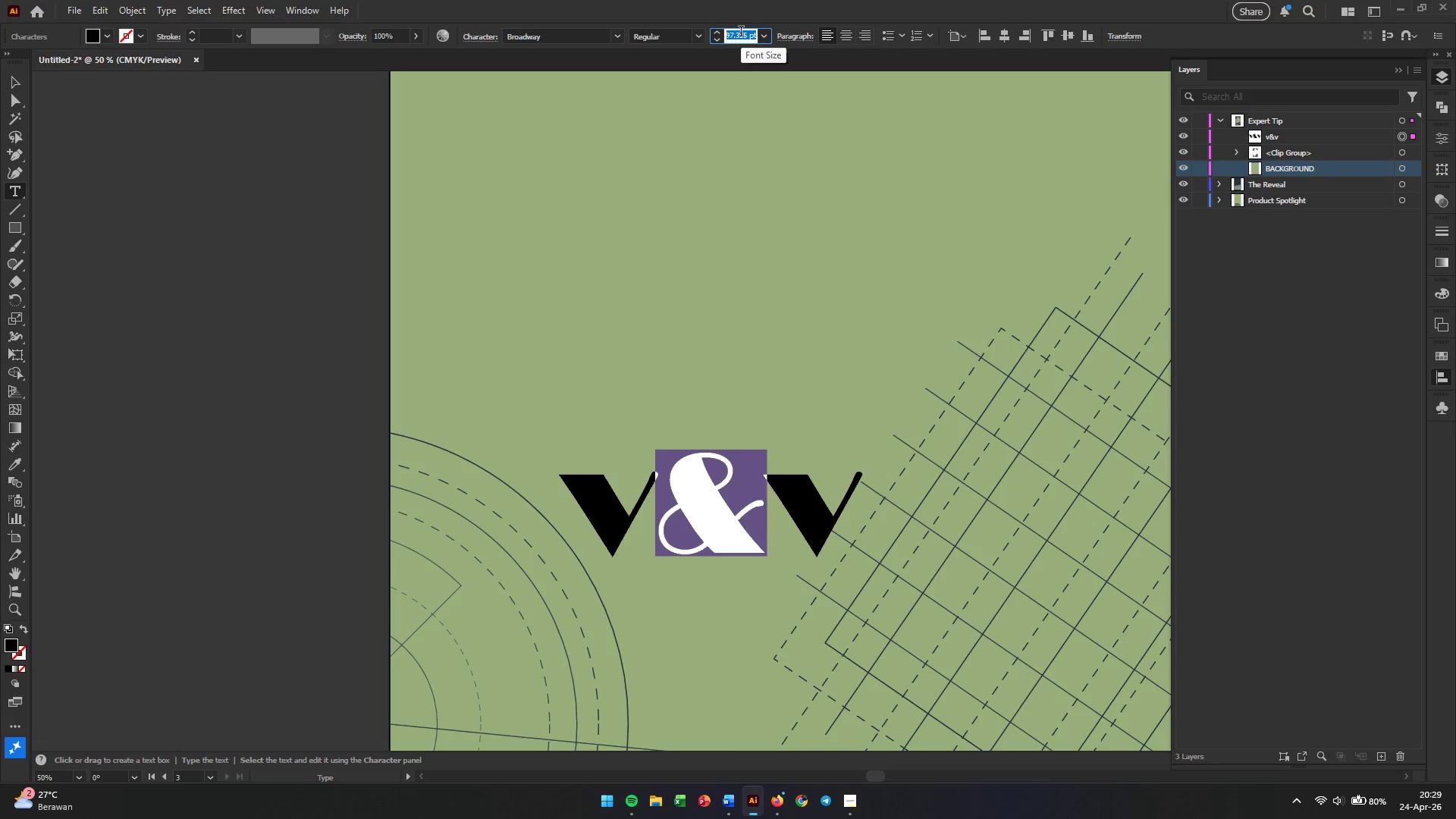 
key(Numpad5)
 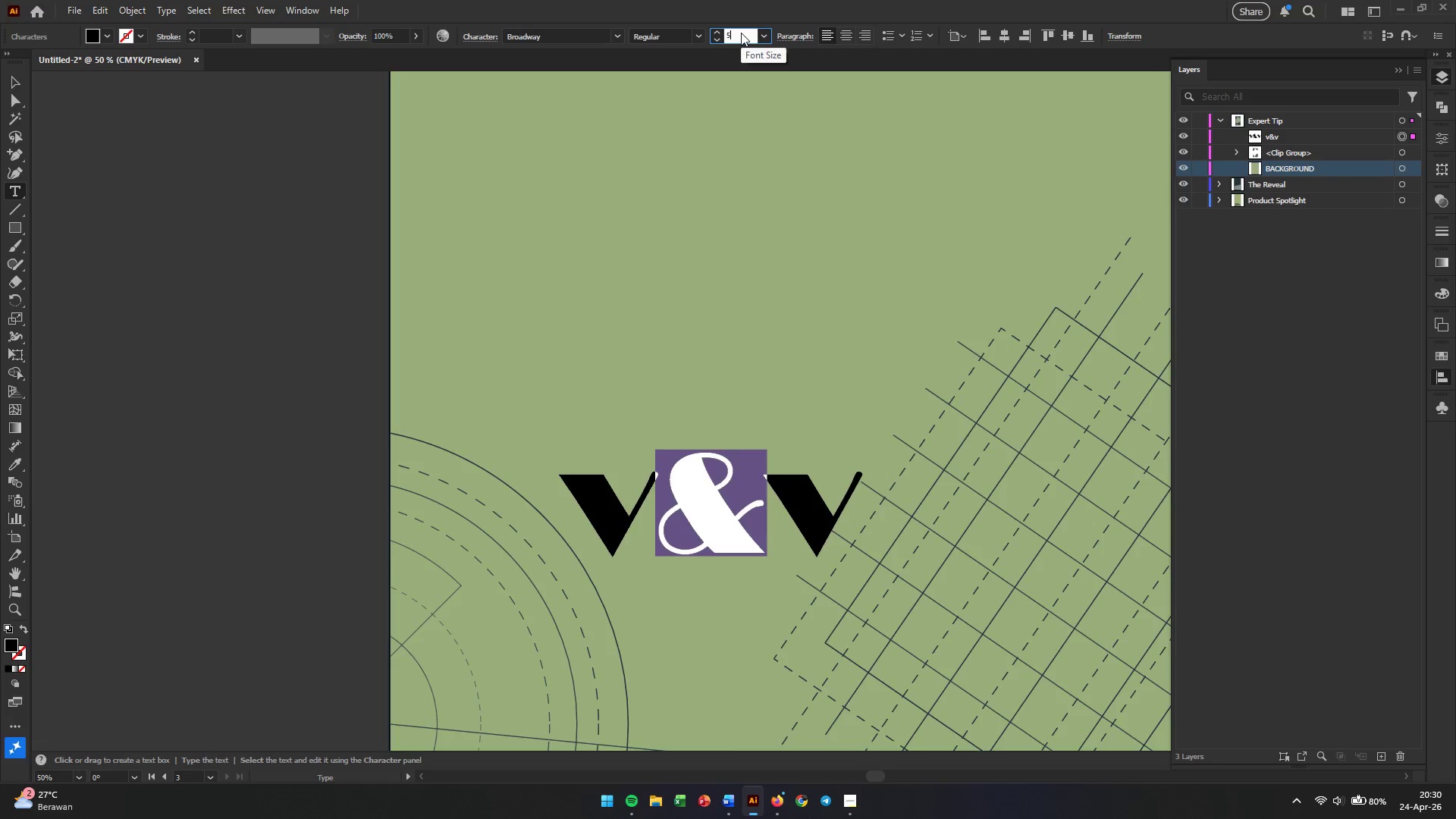 
key(Numpad0)
 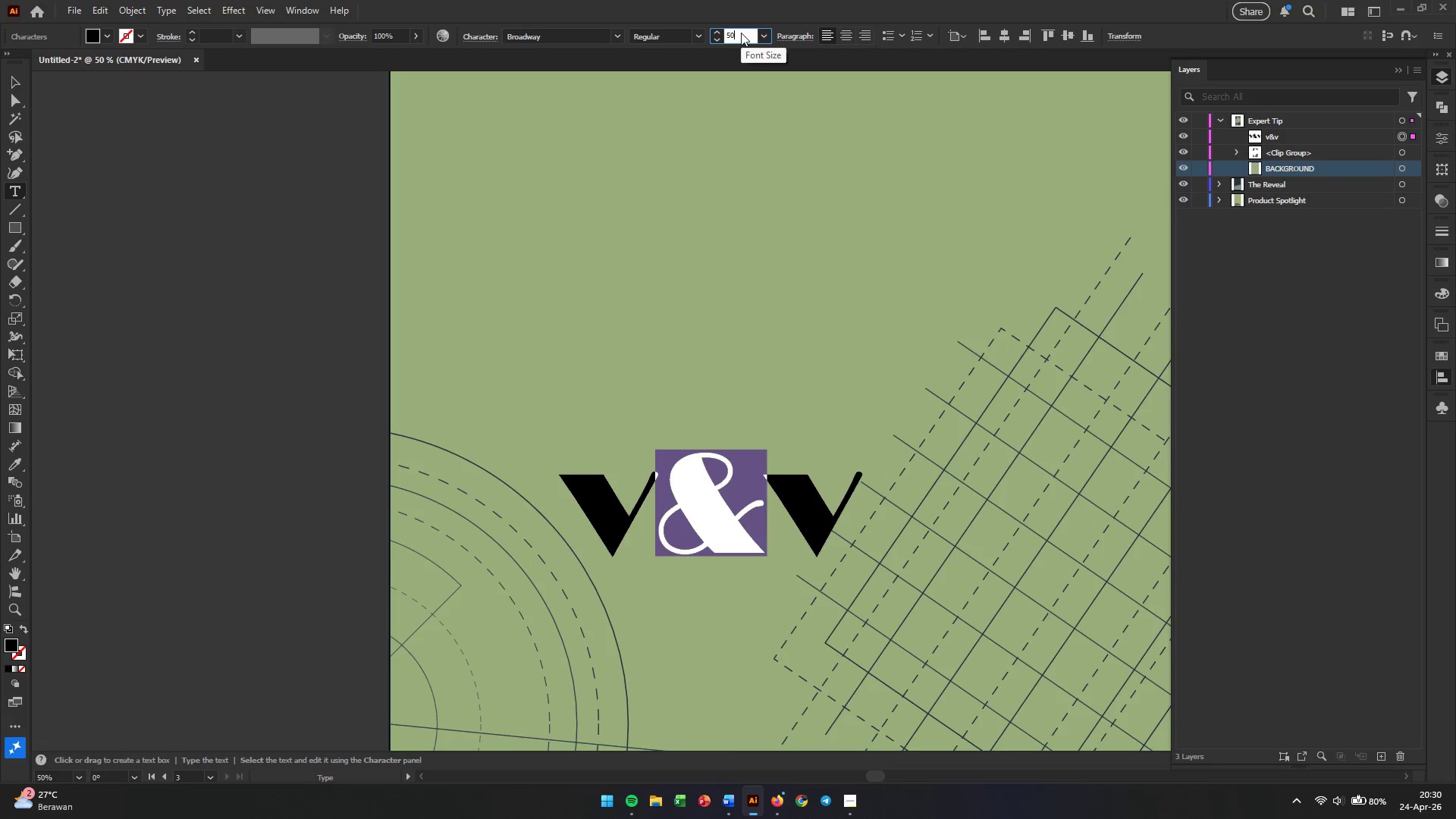 
key(Enter)
 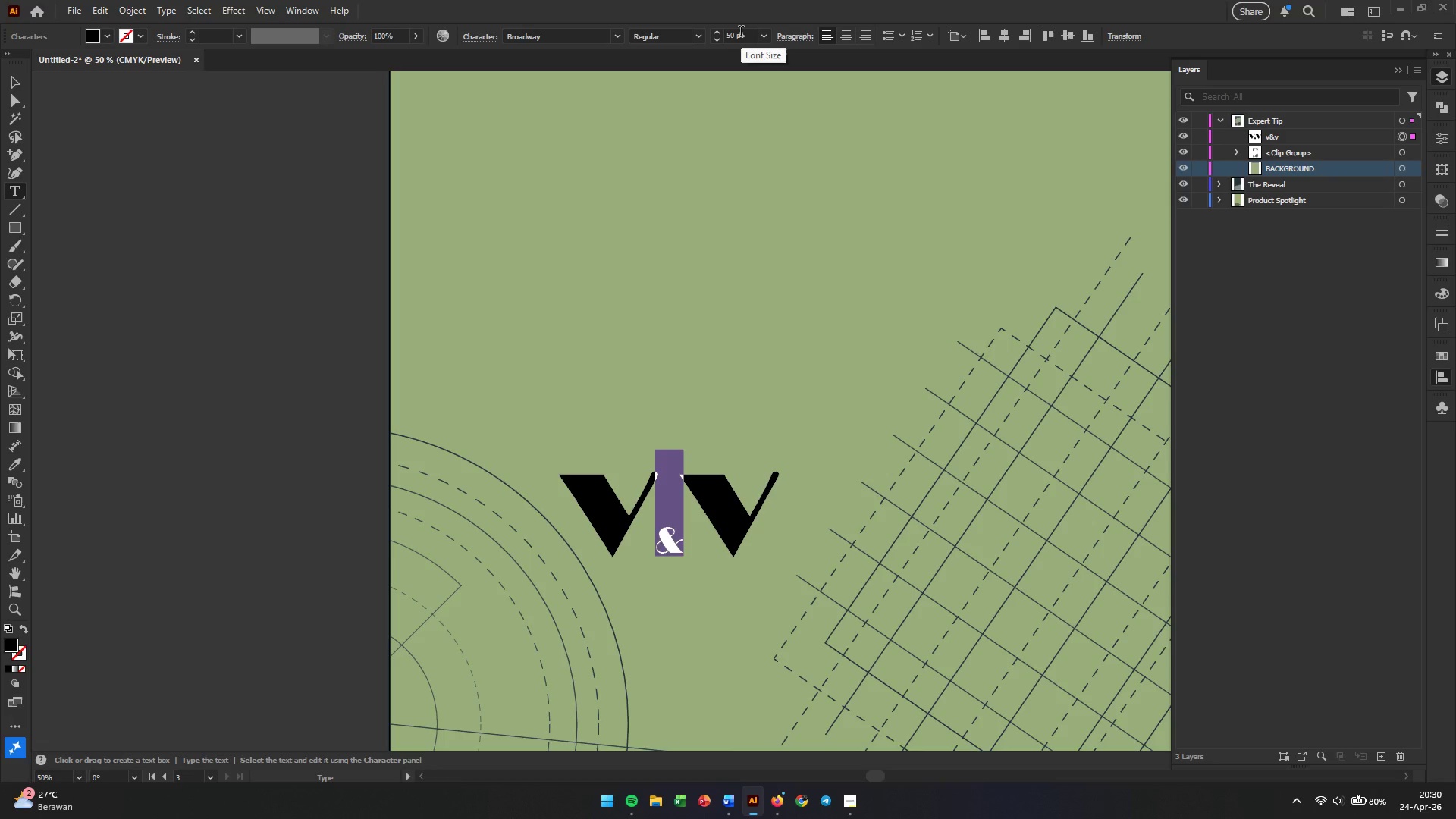 
double_click([741, 33])
 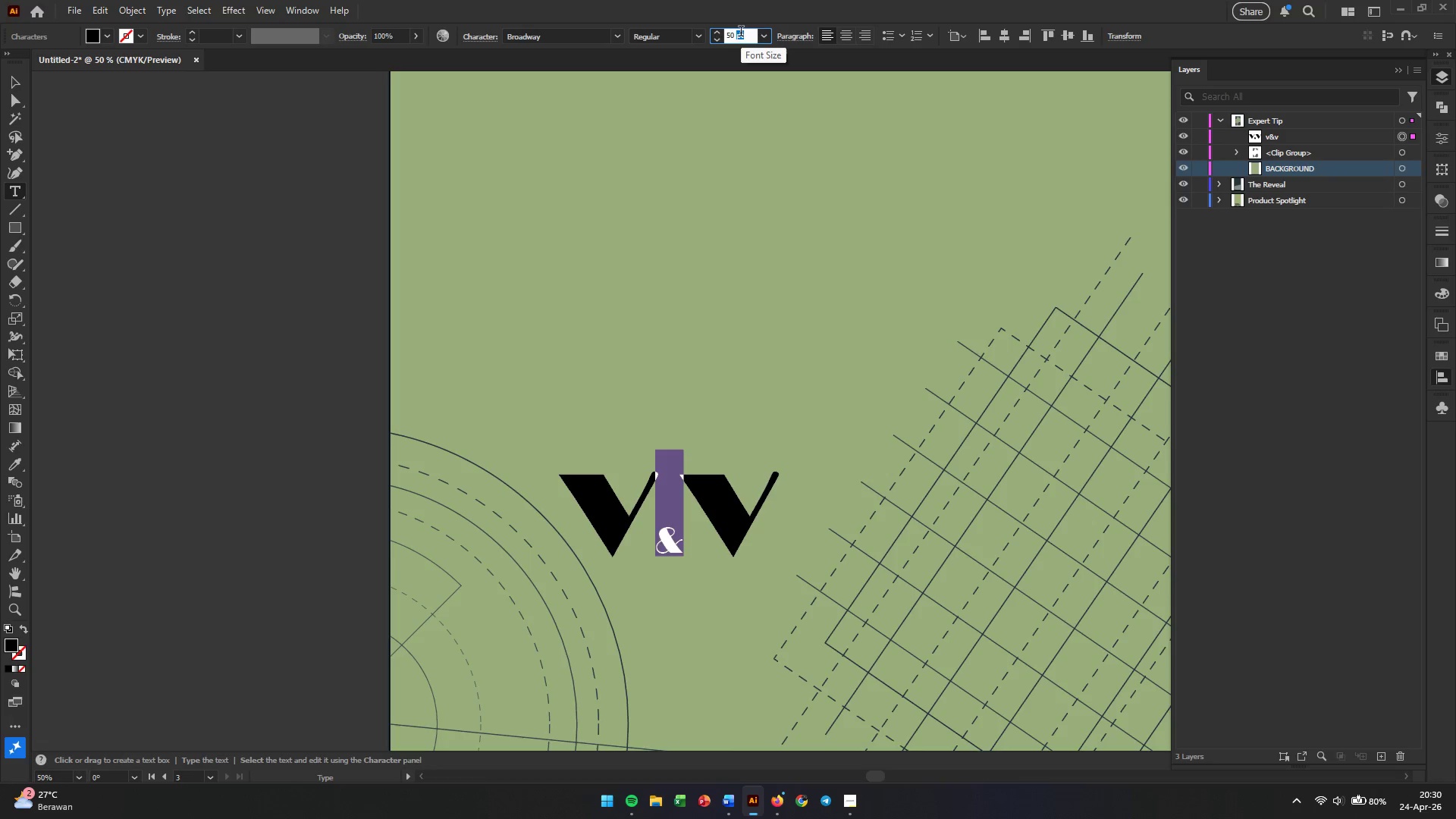 
double_click([741, 33])
 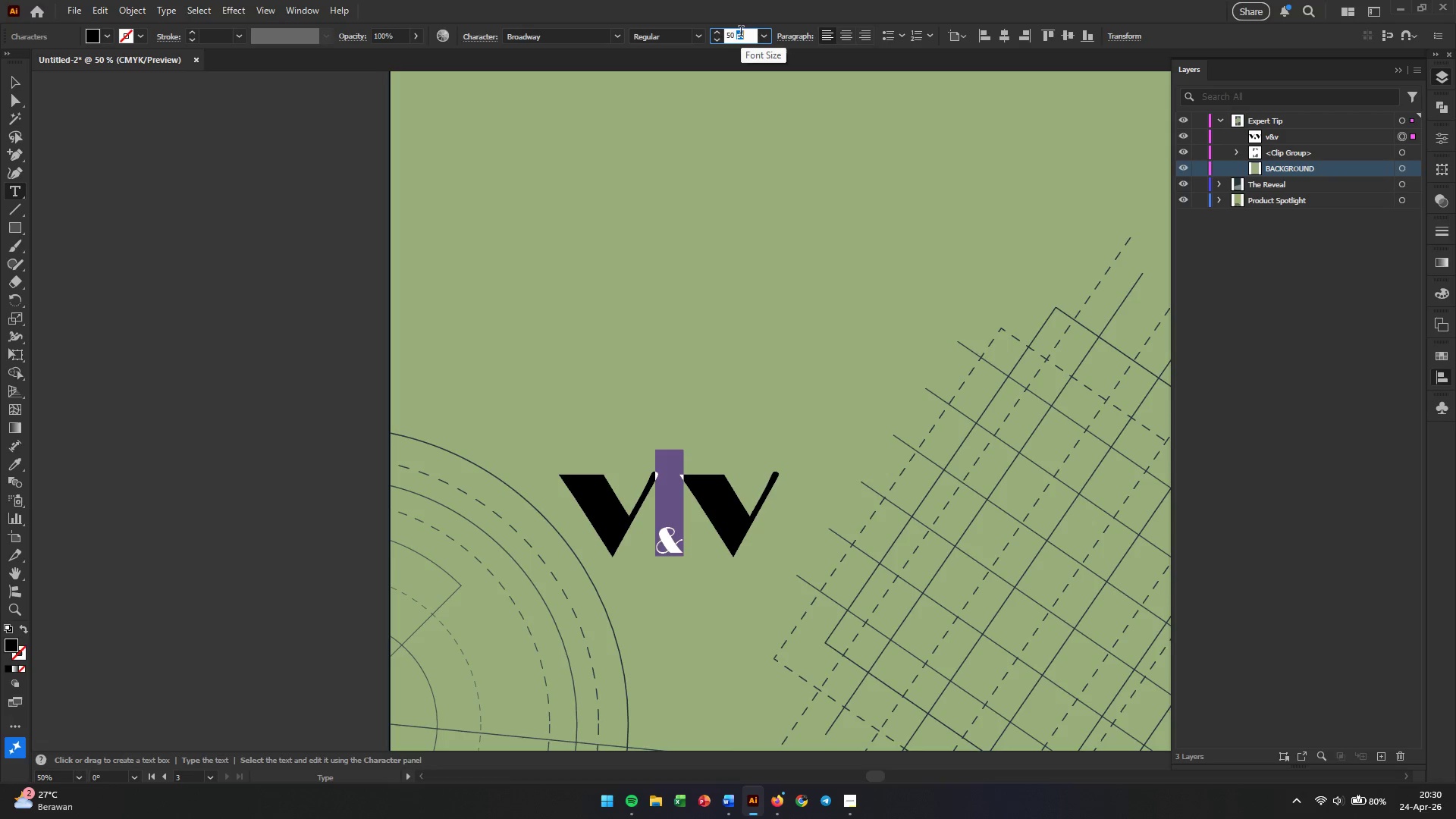 
triple_click([741, 33])
 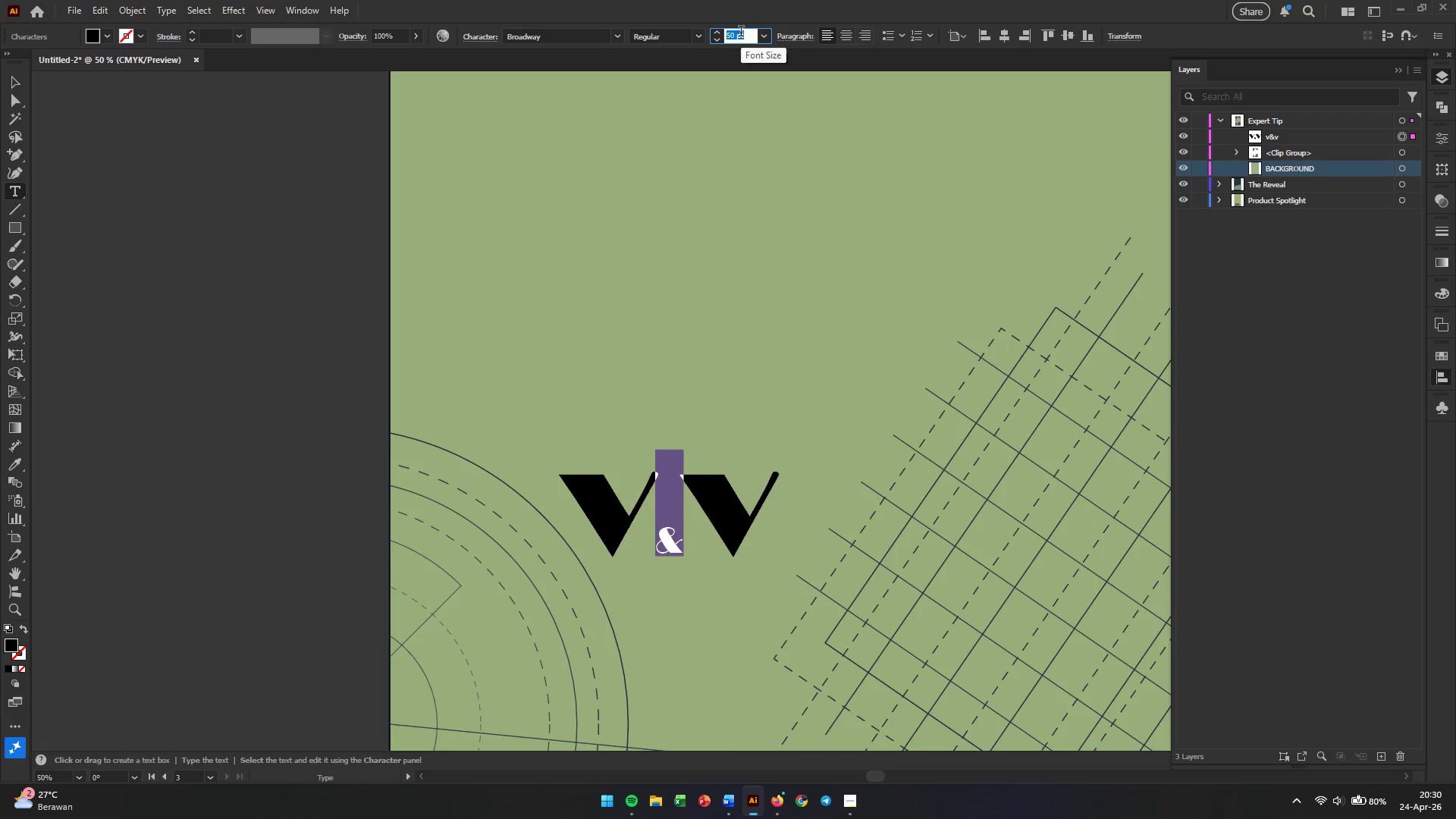 
key(Numpad7)
 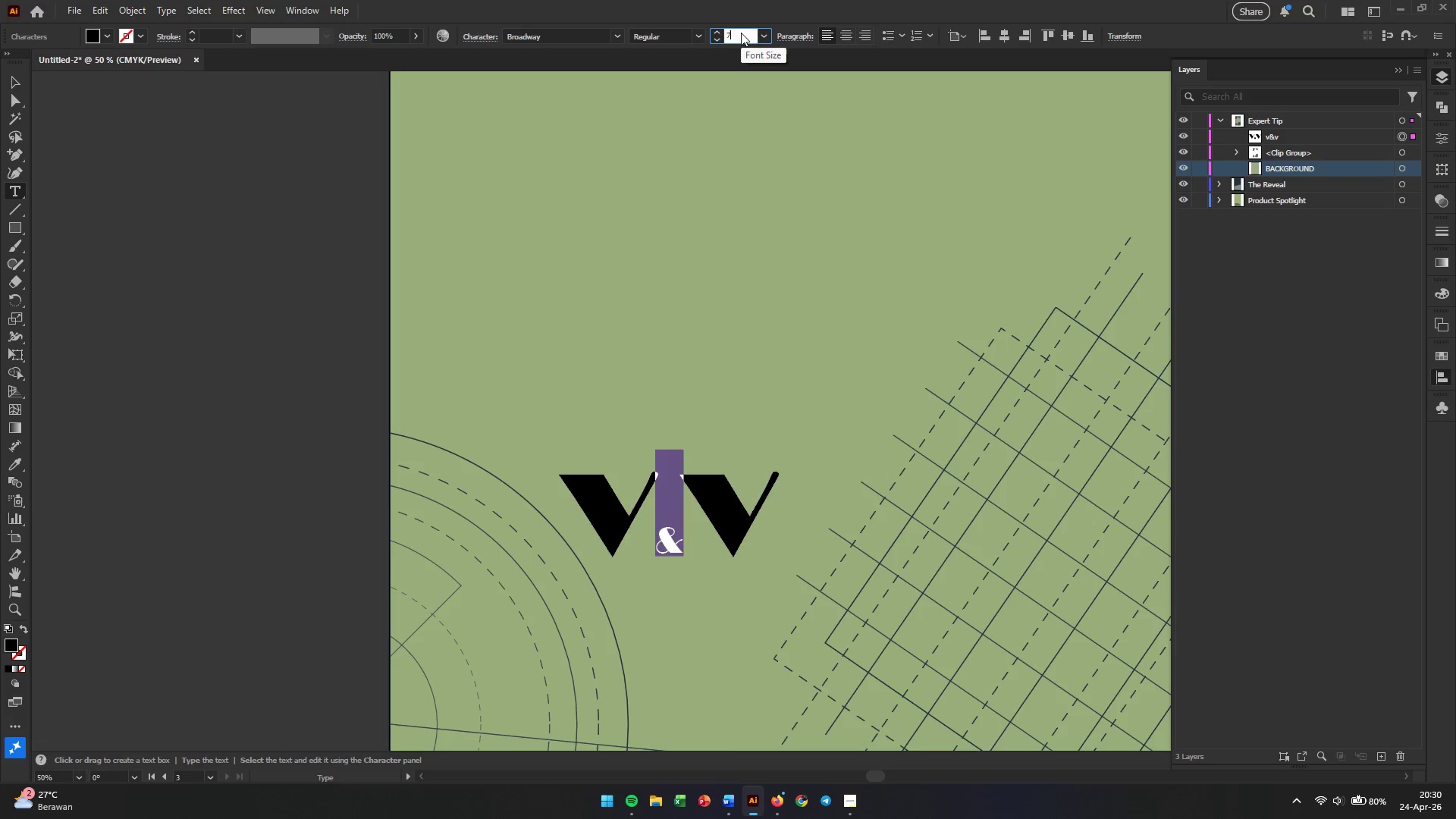 
key(Numpad2)
 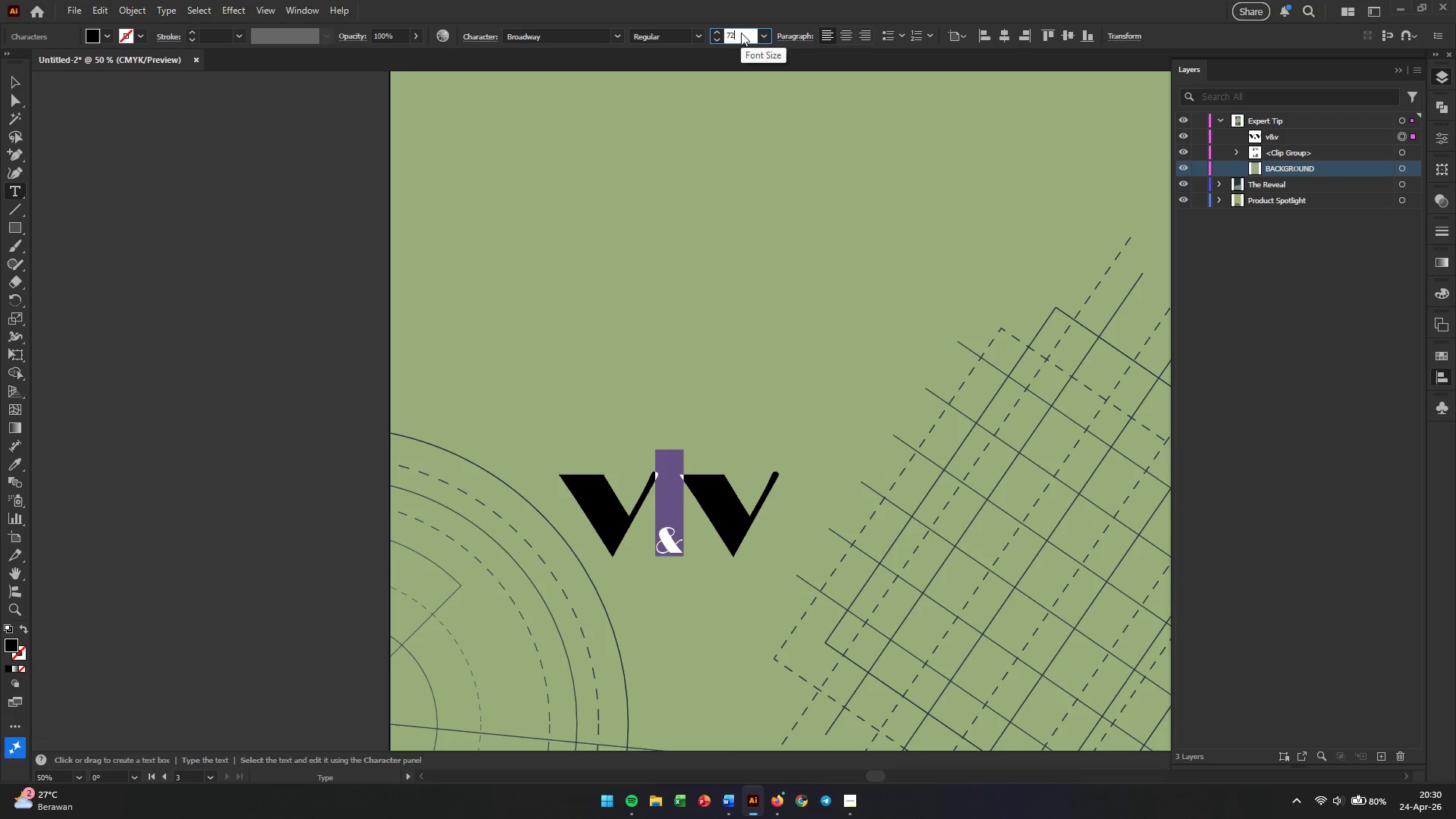 
key(Enter)
 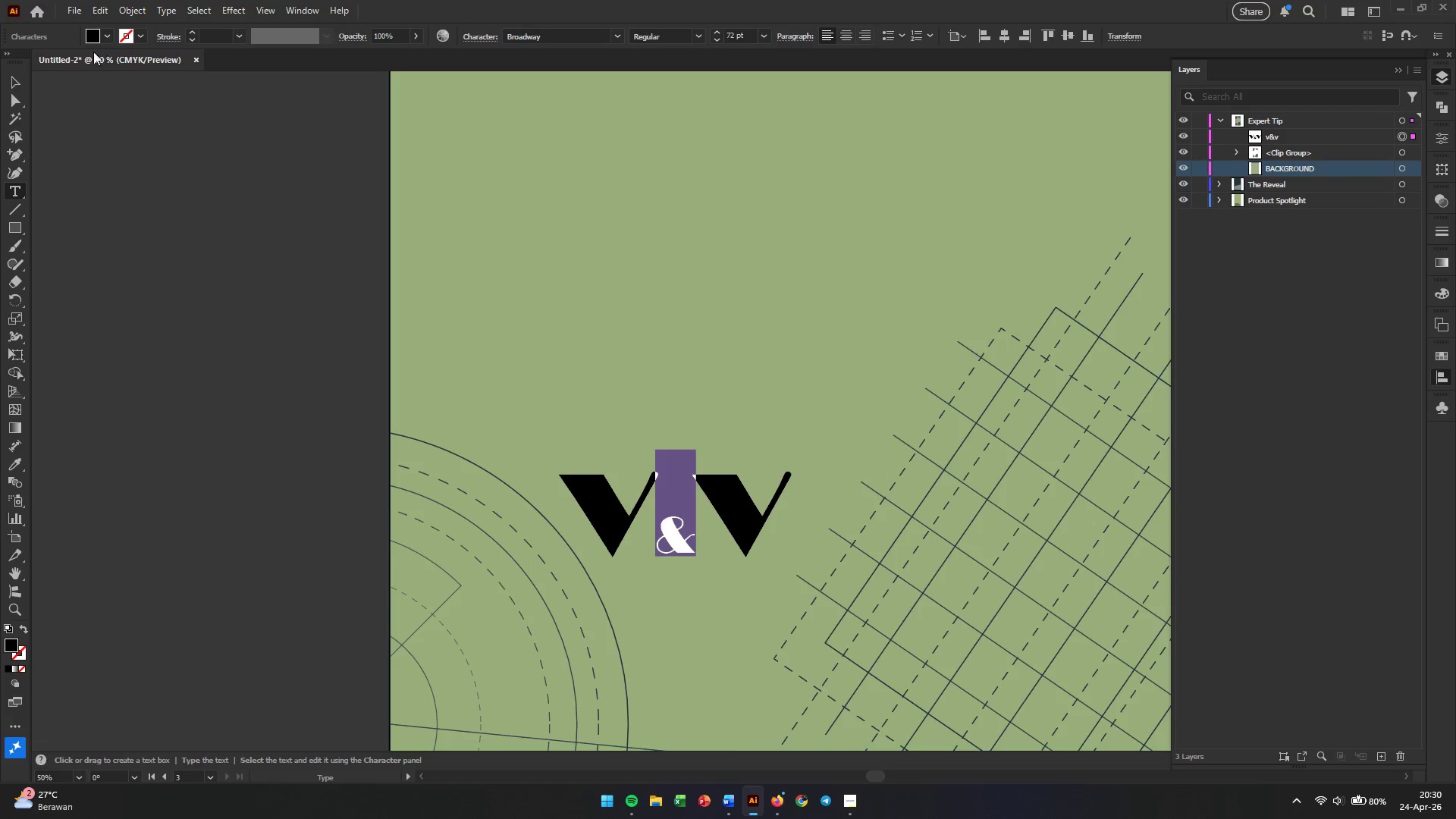 
left_click_drag(start_coordinate=[12, 81], to_coordinate=[116, 185])
 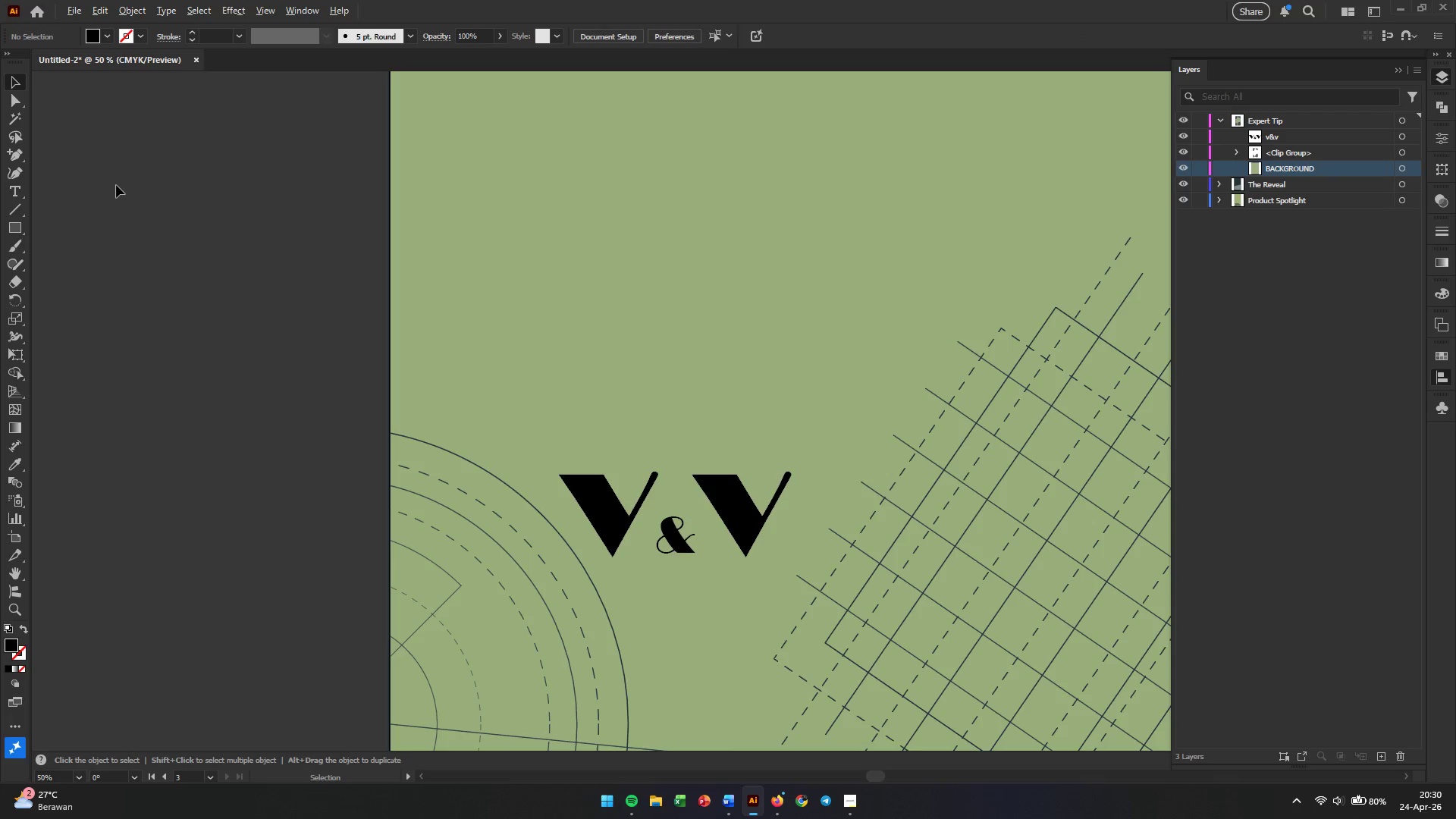 
double_click([116, 185])
 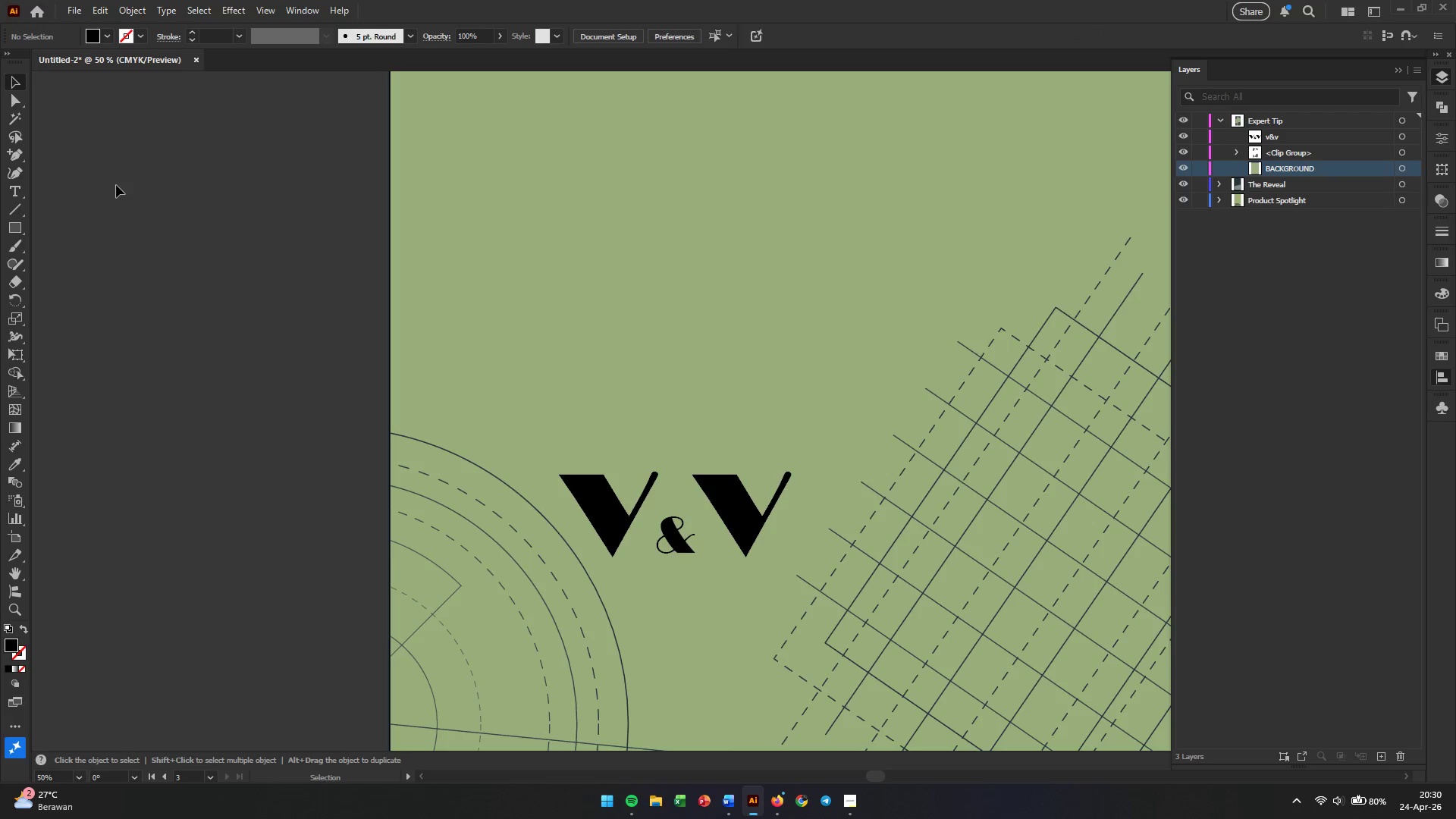 
hold_key(key=AltLeft, duration=0.81)
scroll: coordinate [236, 267], scroll_direction: down, amount: 3.0
 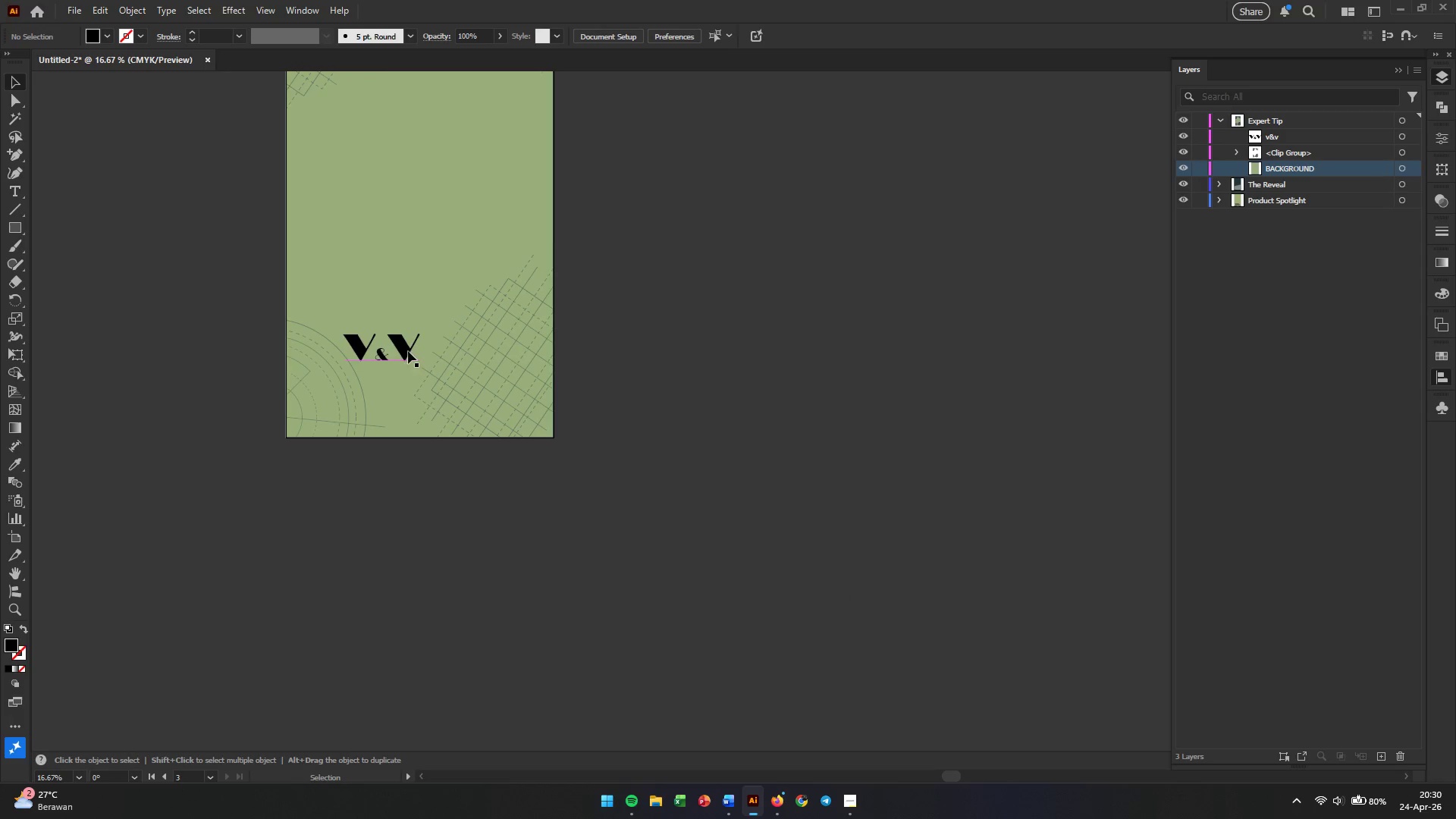 
hold_key(key=AltLeft, duration=0.39)
scroll: coordinate [416, 371], scroll_direction: up, amount: 2.0
 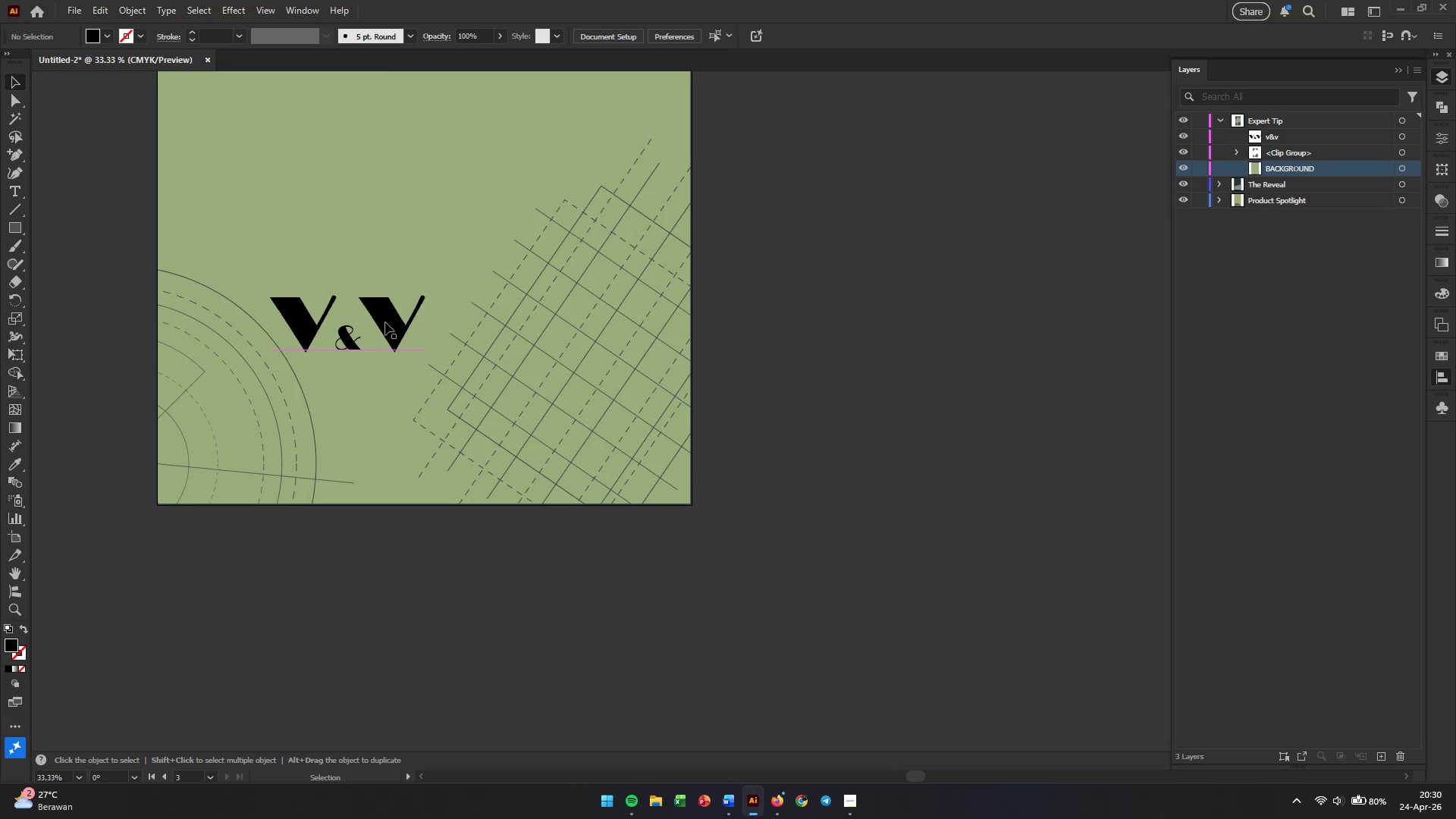 
left_click([385, 322])
 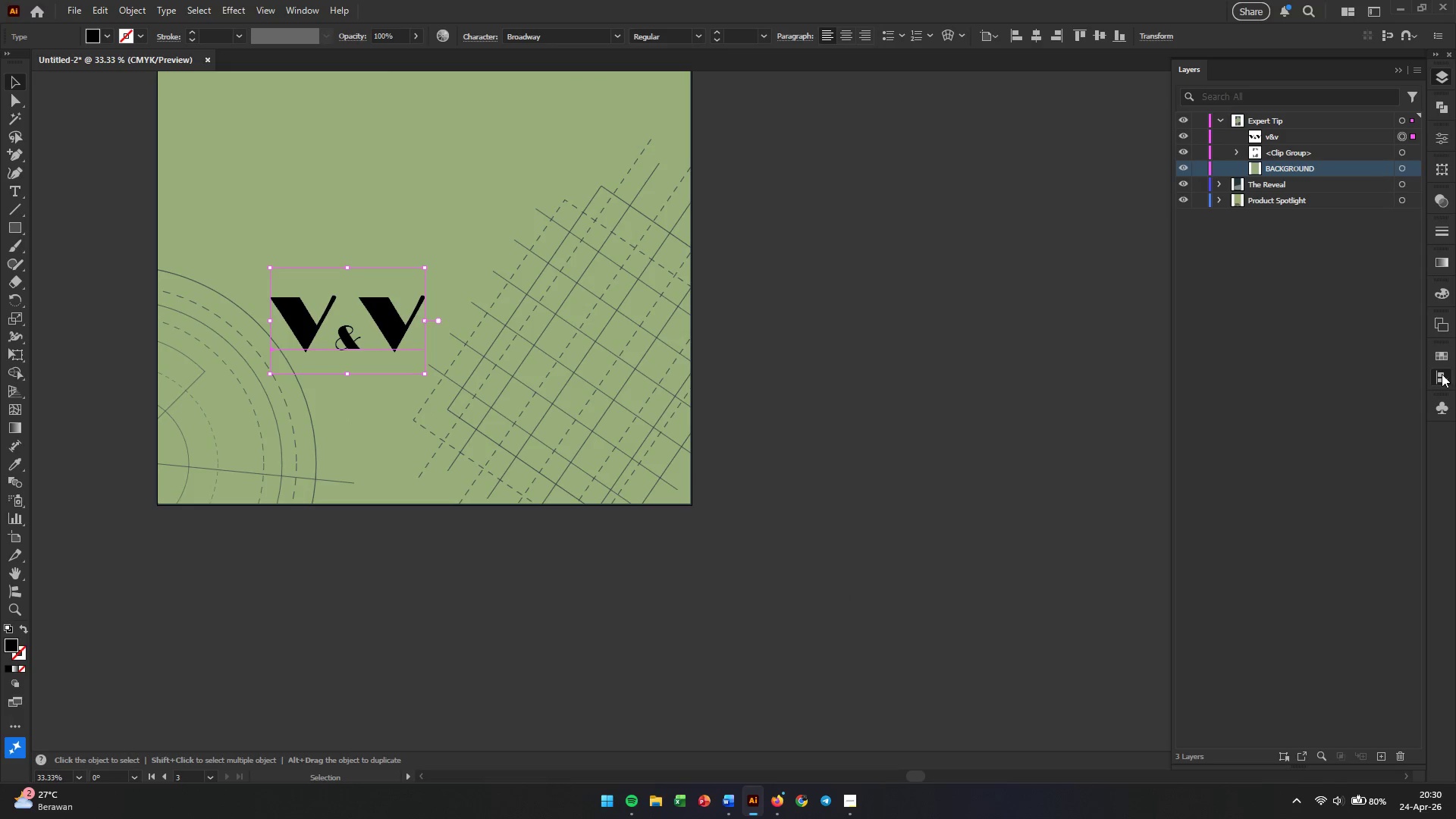 
left_click([1445, 357])
 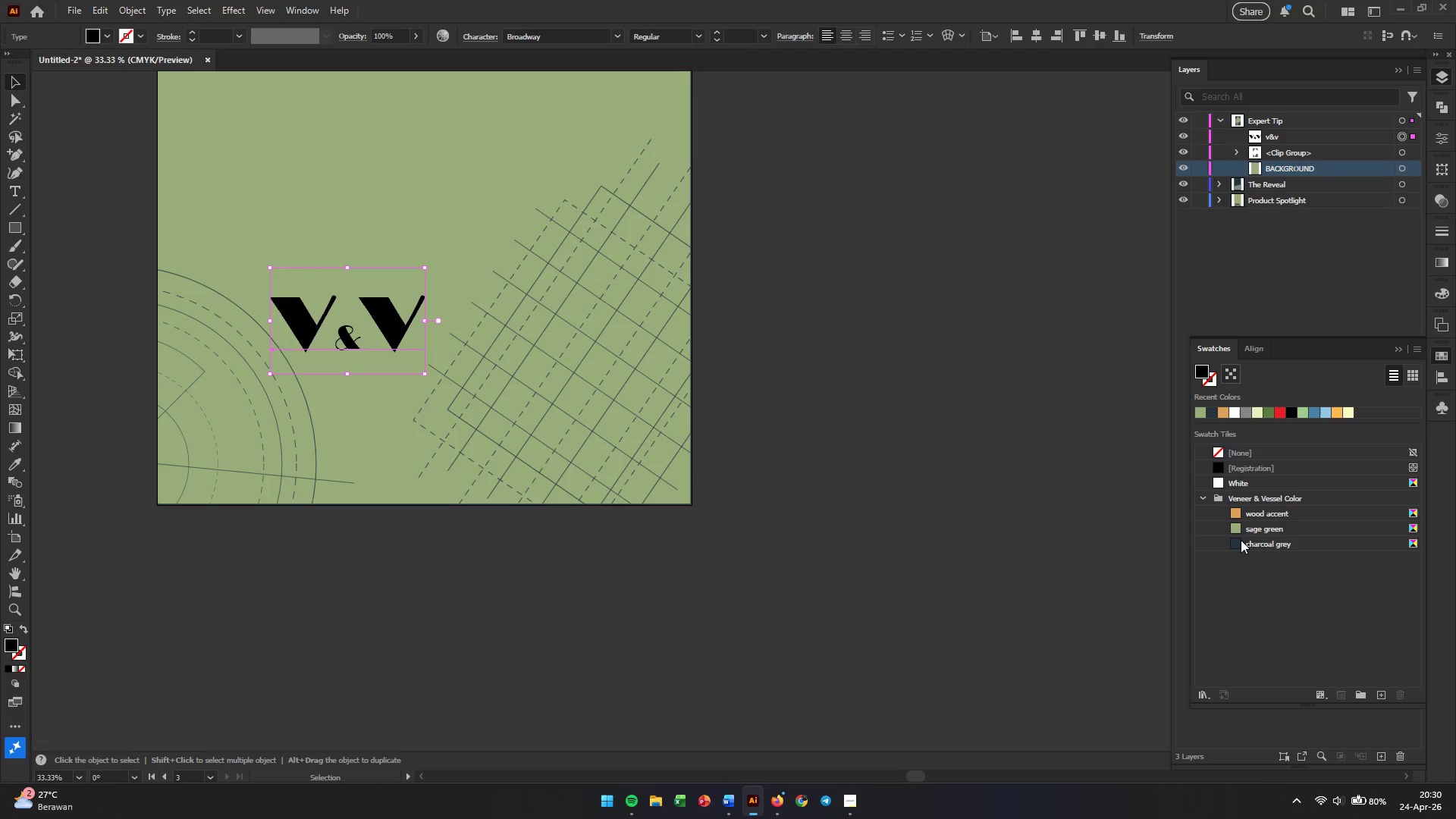 
left_click([1239, 544])
 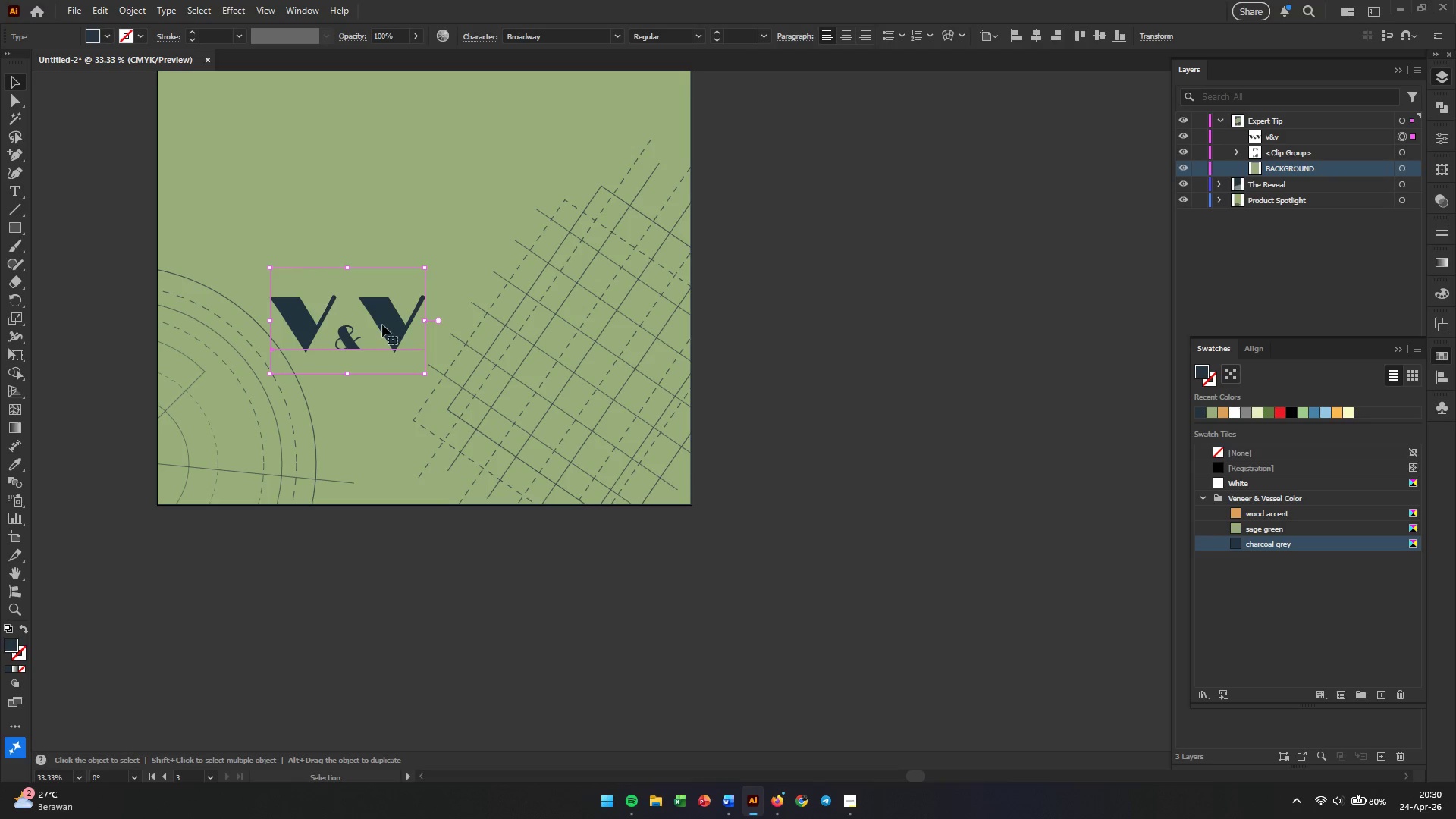 
key(Control+Shift+O)
 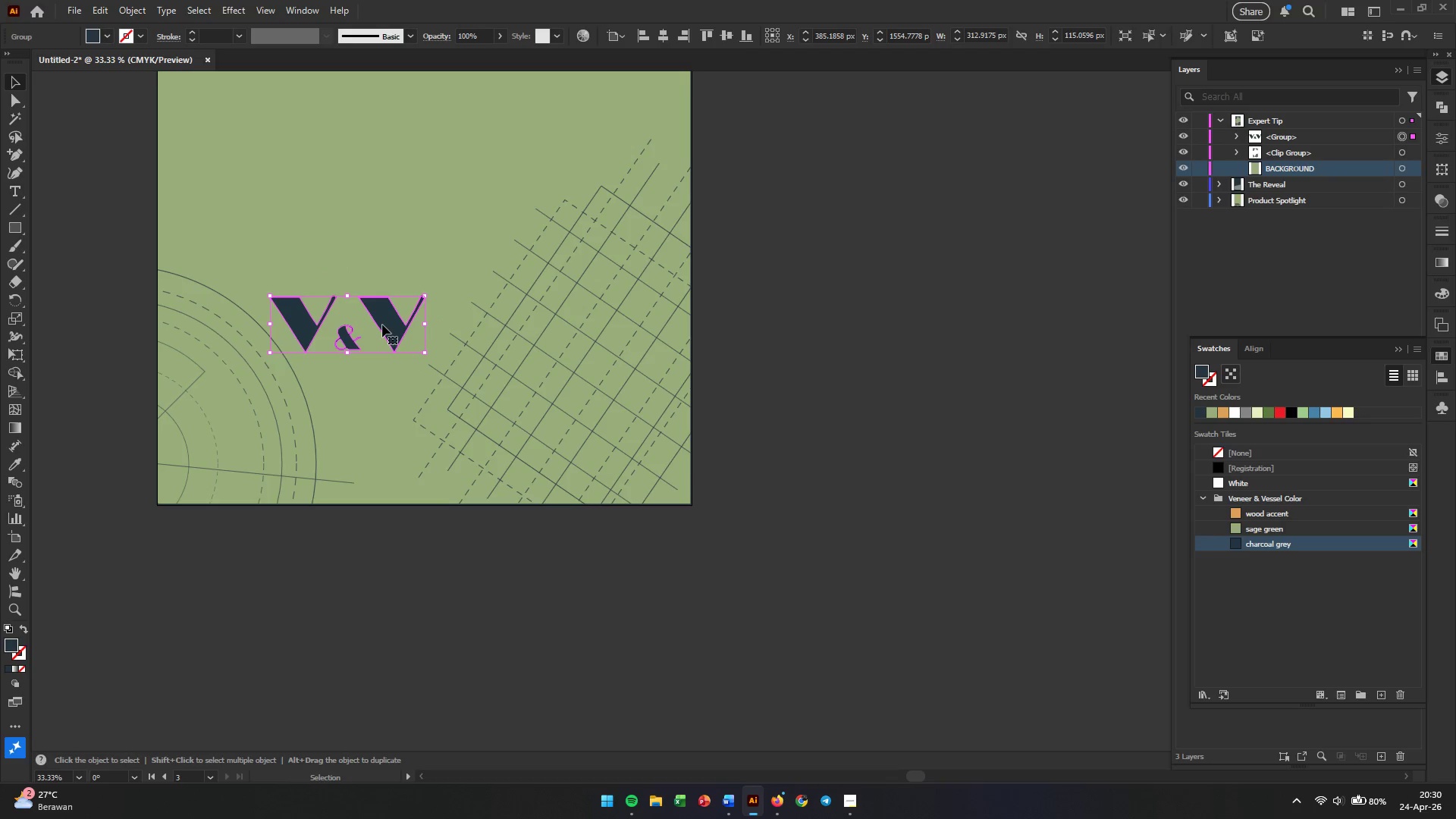 
left_click_drag(start_coordinate=[382, 325], to_coordinate=[460, 425])
 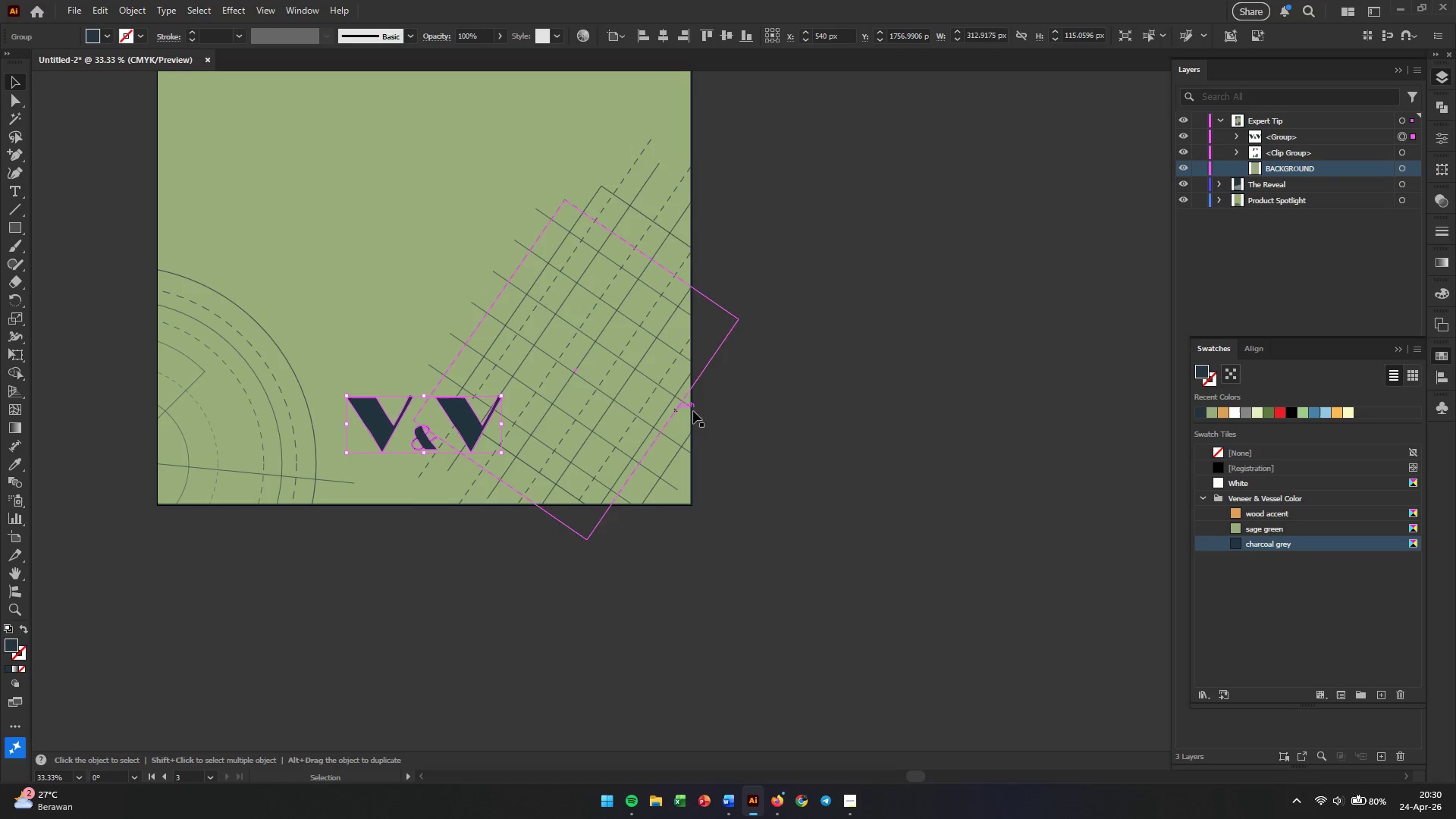 
left_click([823, 407])
 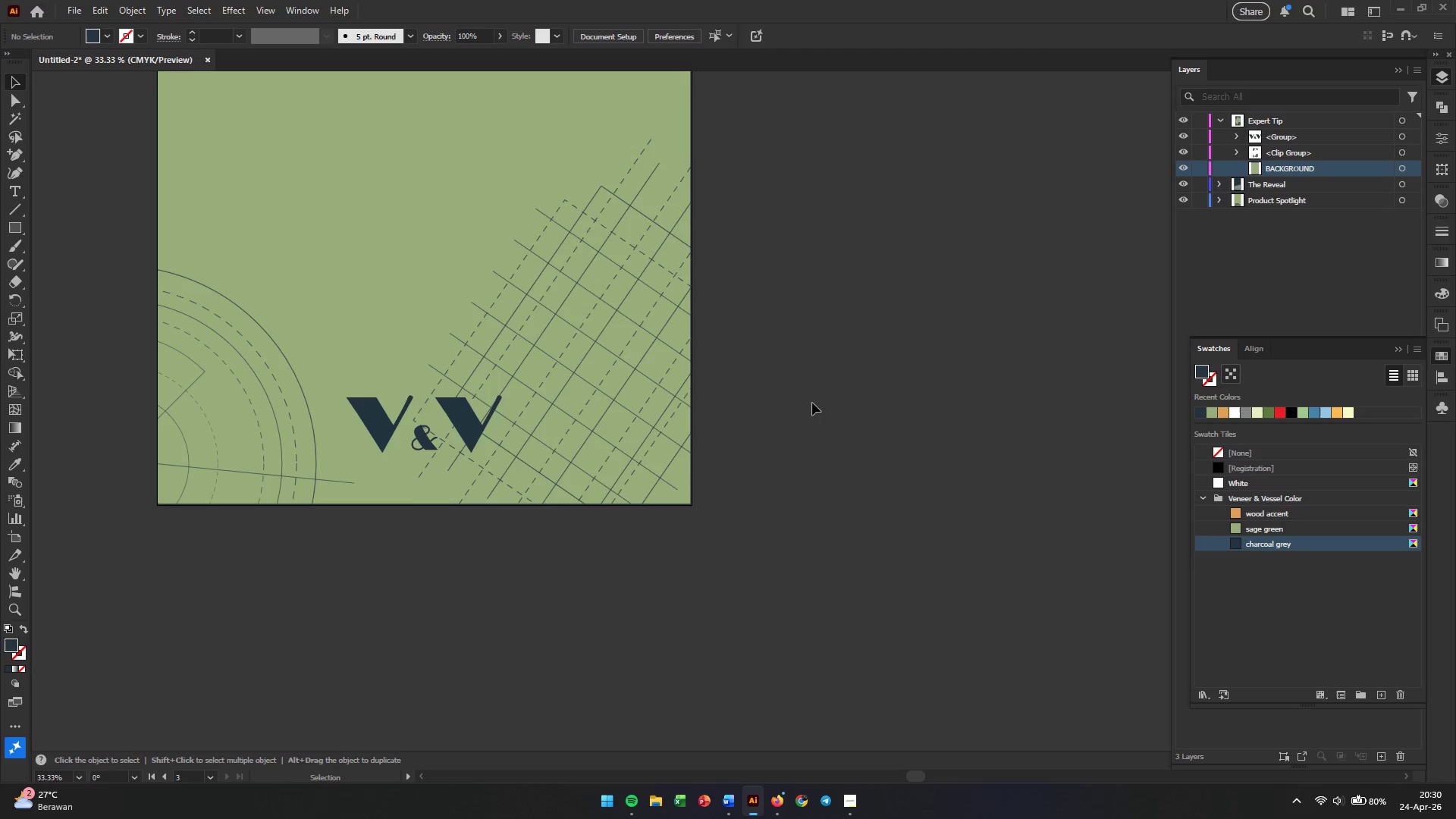 
hold_key(key=AltLeft, duration=0.89)
scroll: coordinate [806, 394], scroll_direction: down, amount: 2.0
 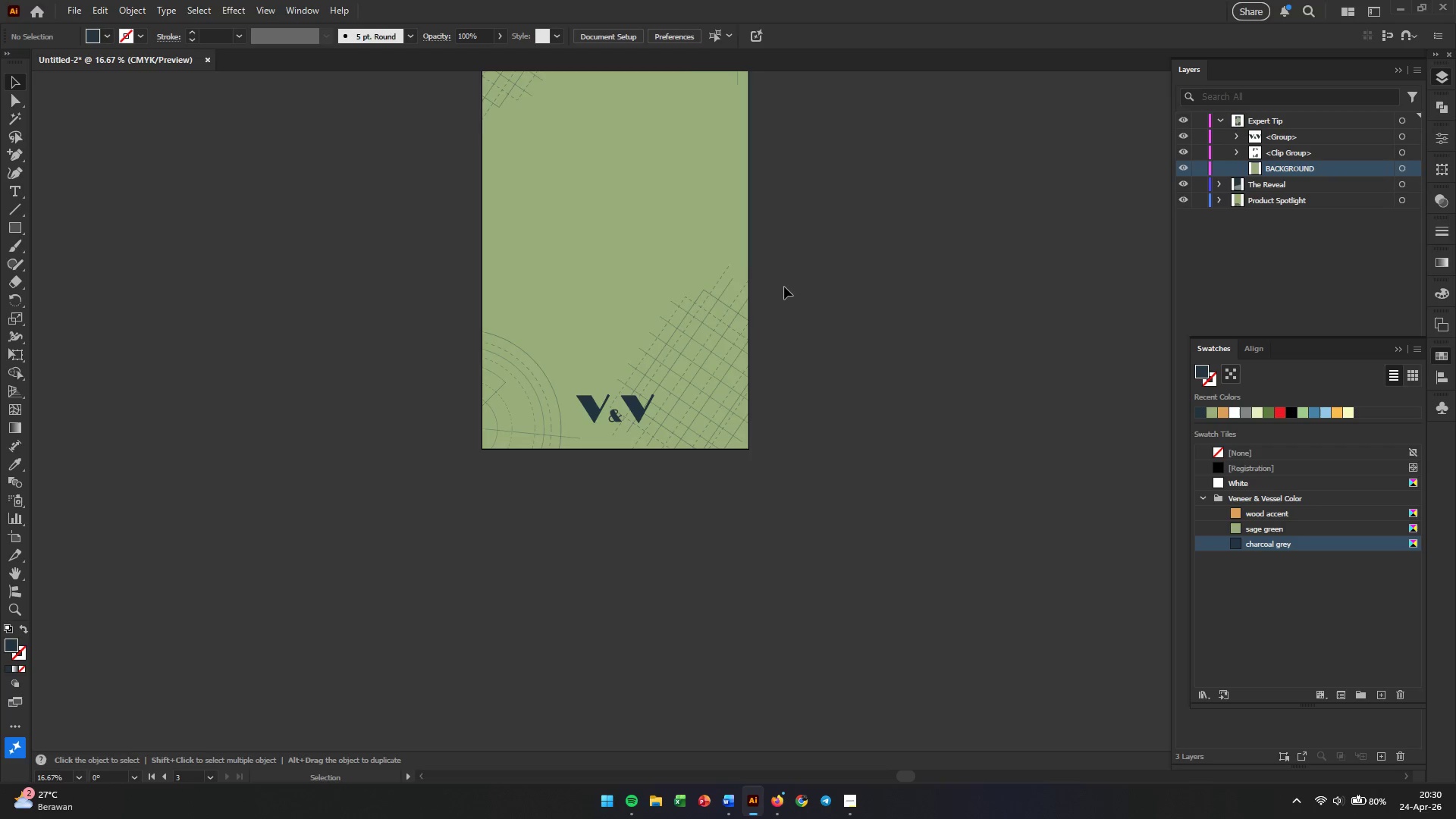 
scroll: coordinate [784, 287], scroll_direction: up, amount: 8.0
 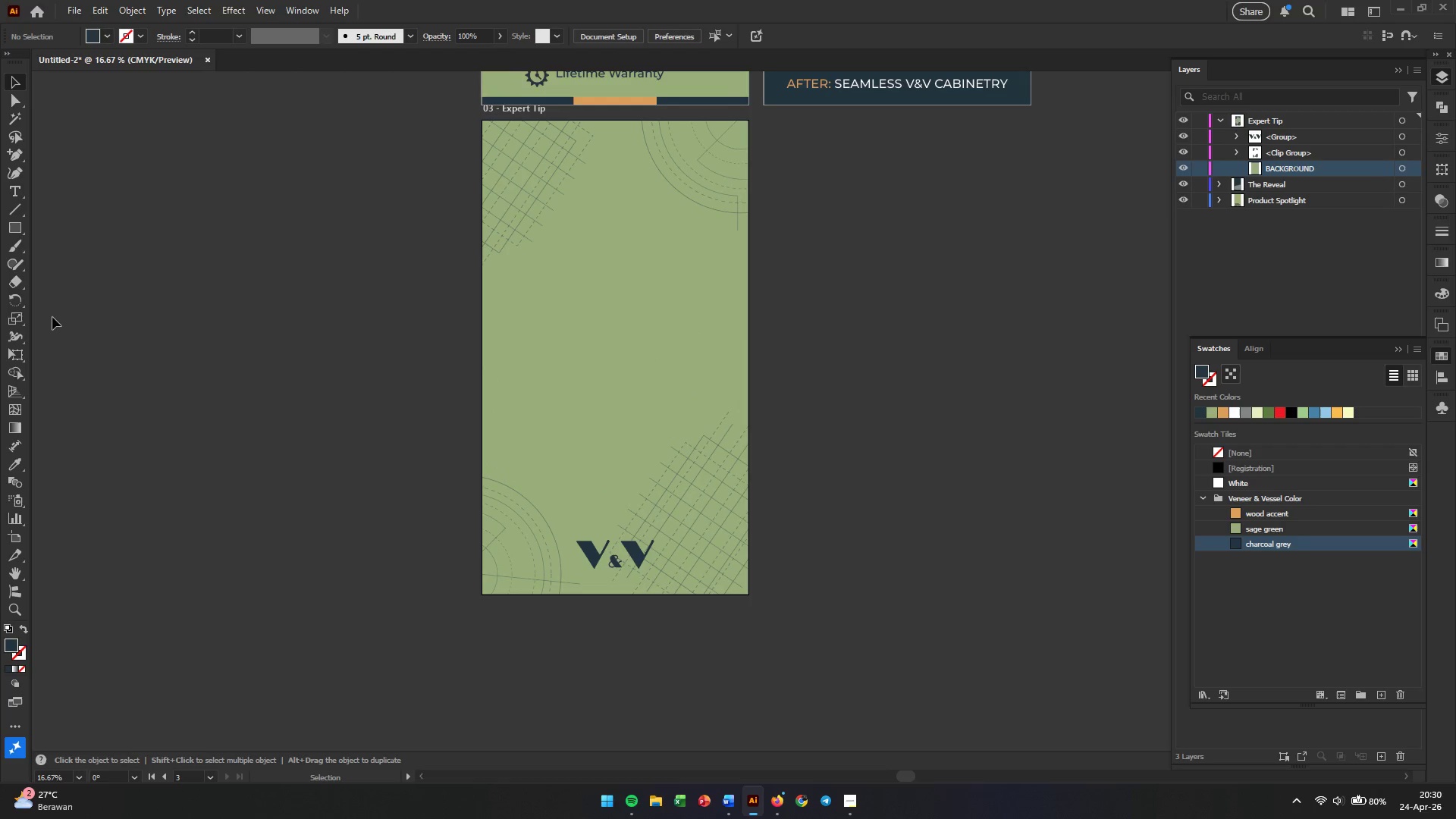 
wait(5.76)
 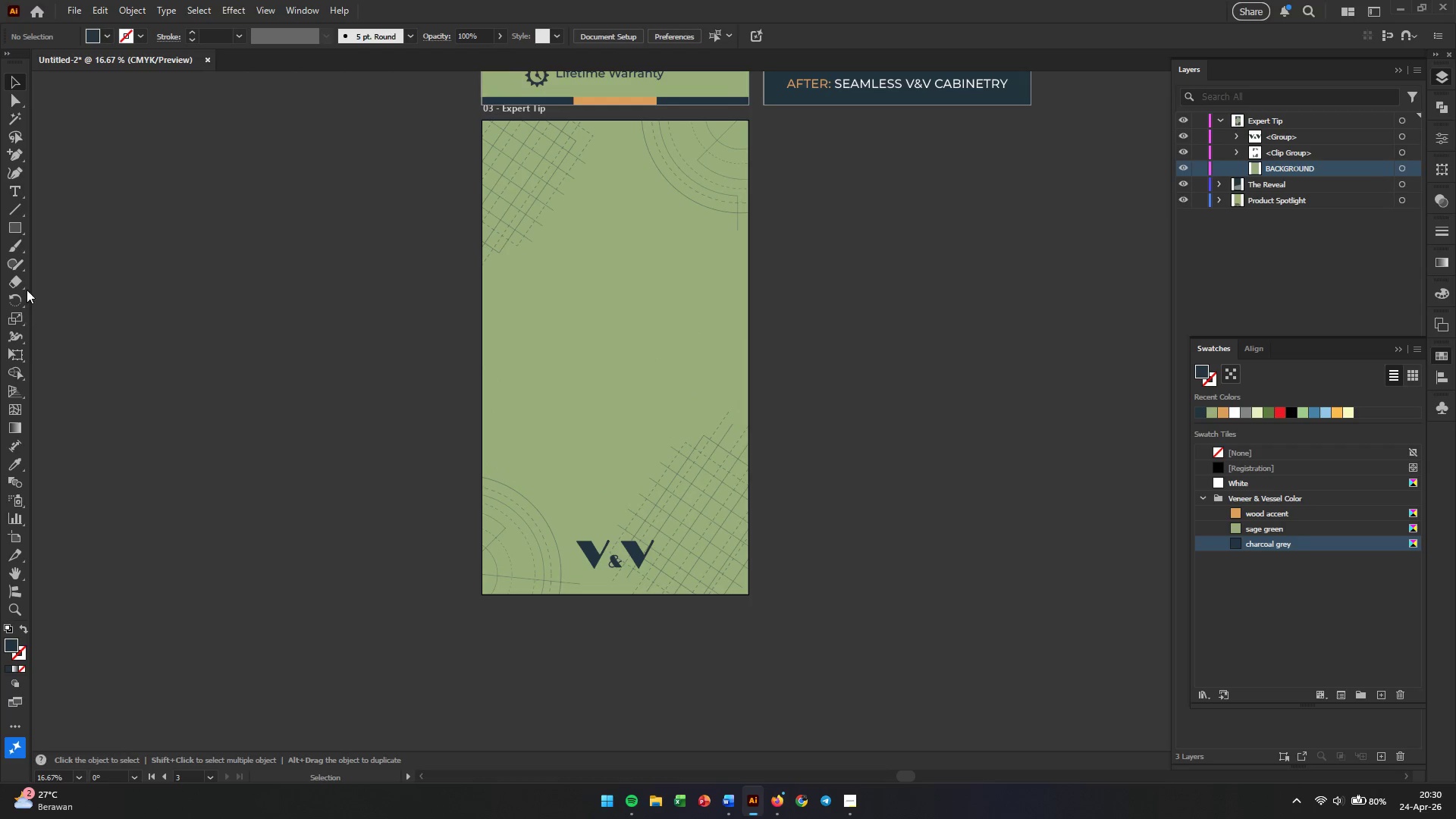 
double_click([168, 315])
 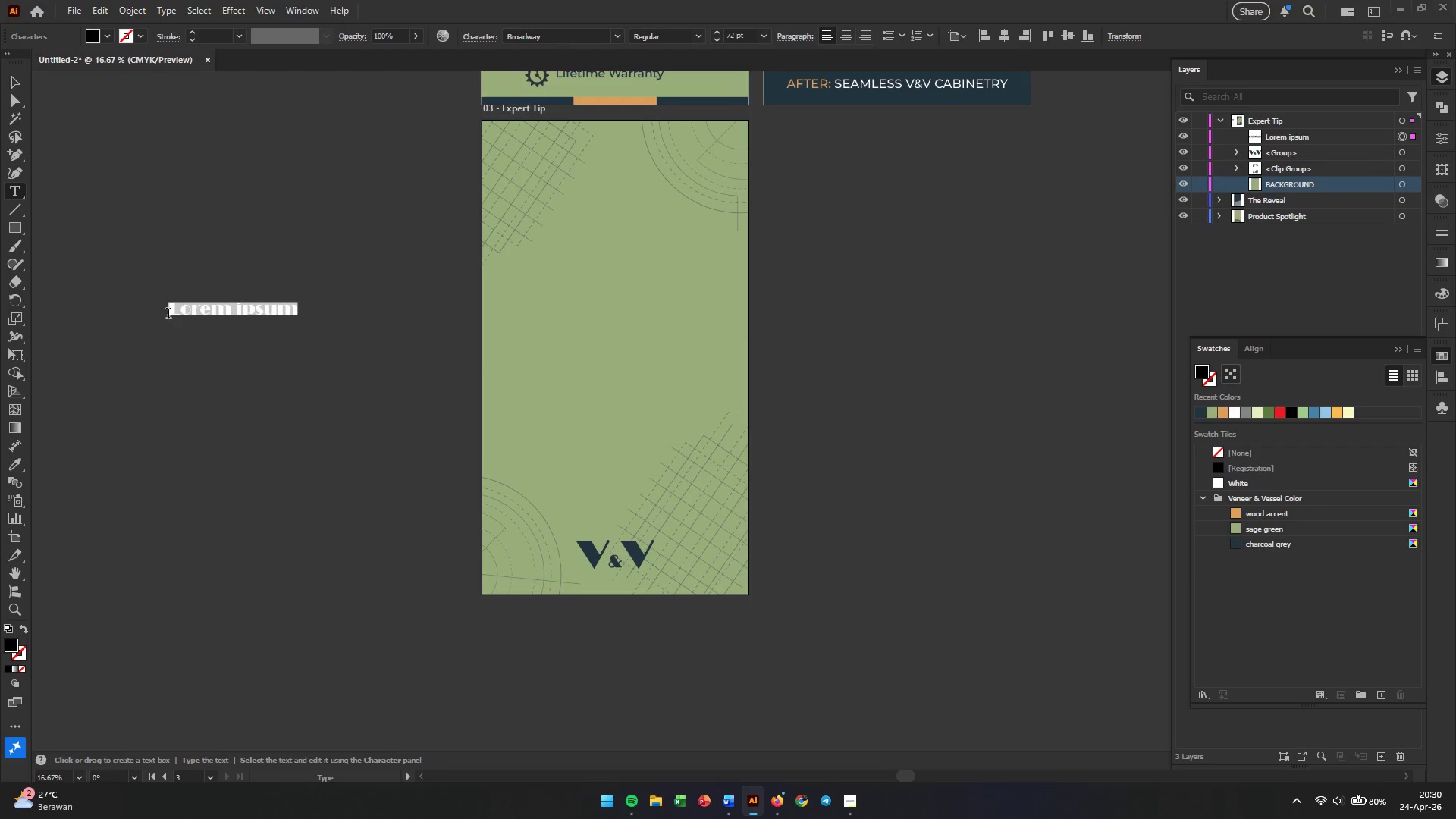 
type(pro tip)
 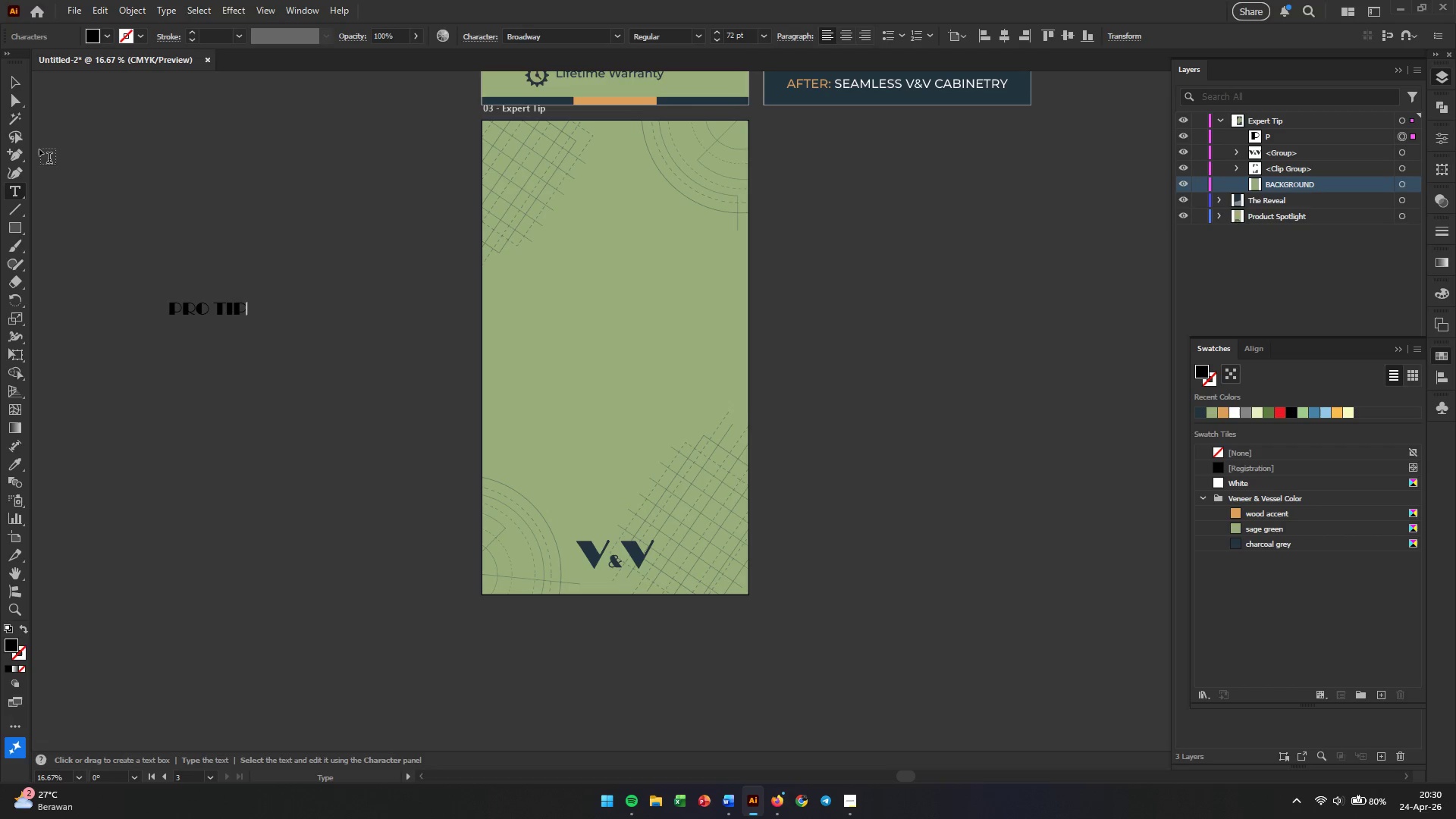 
left_click([7, 83])
 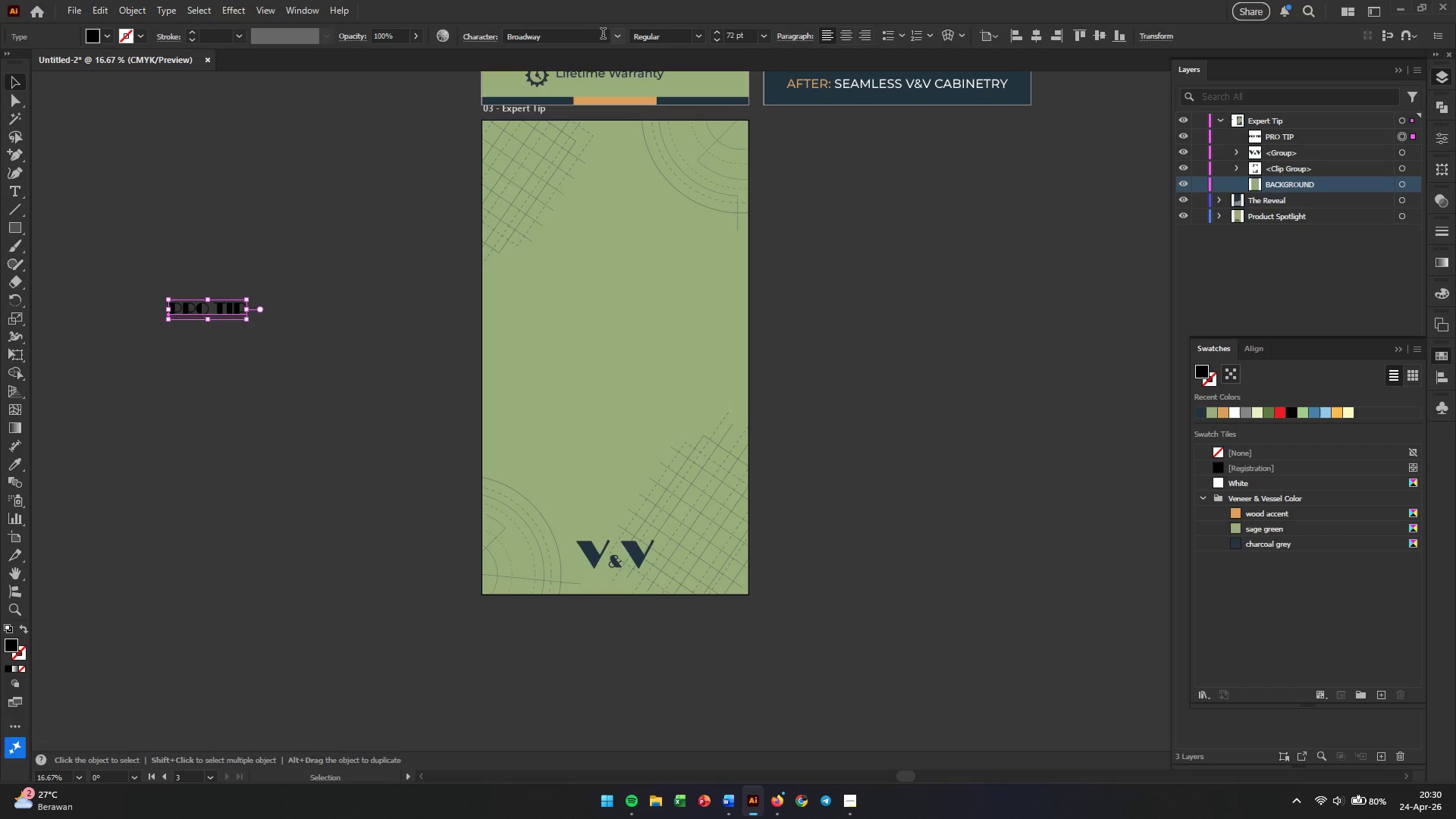 
left_click([614, 34])
 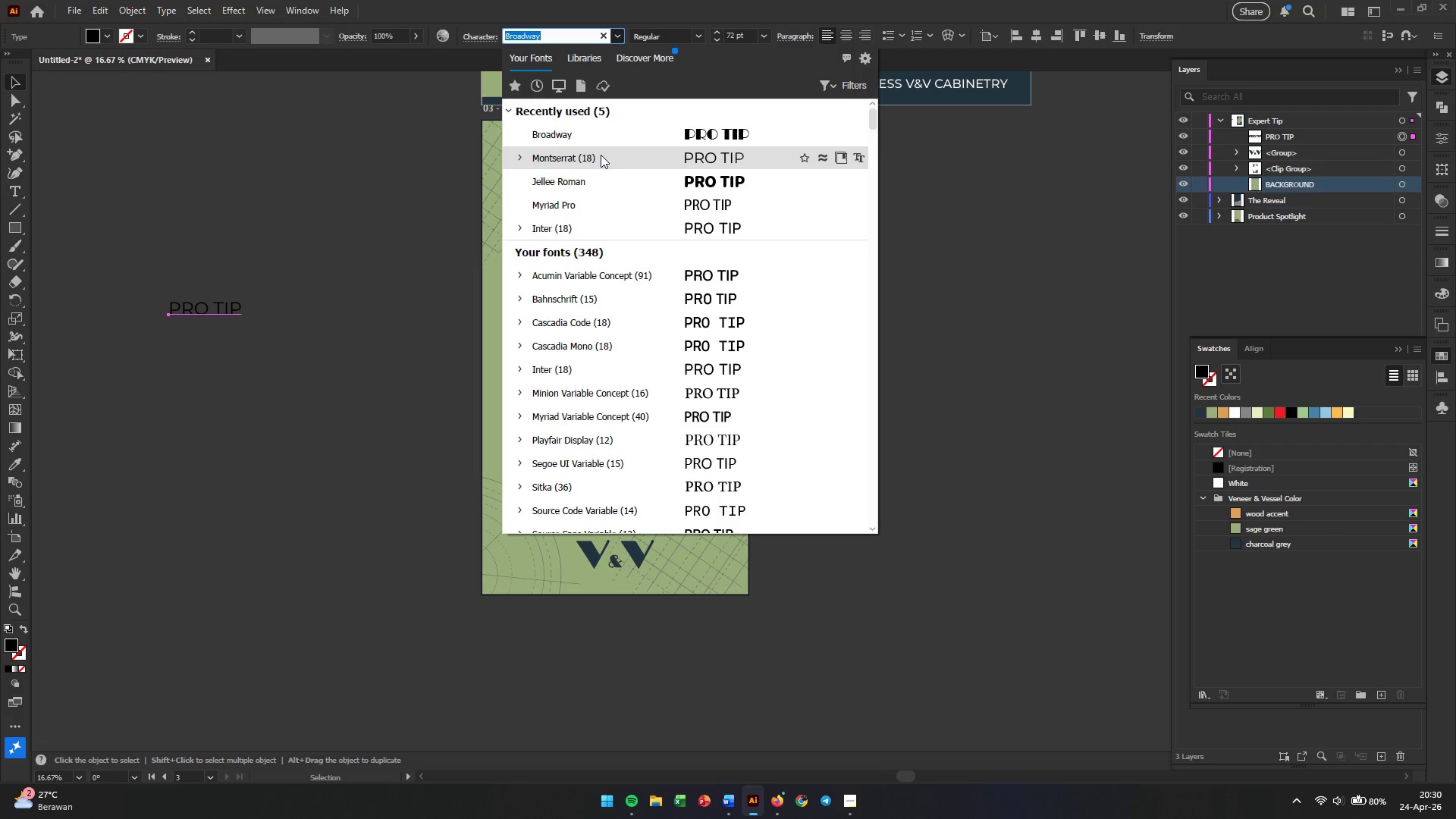 
left_click([601, 156])
 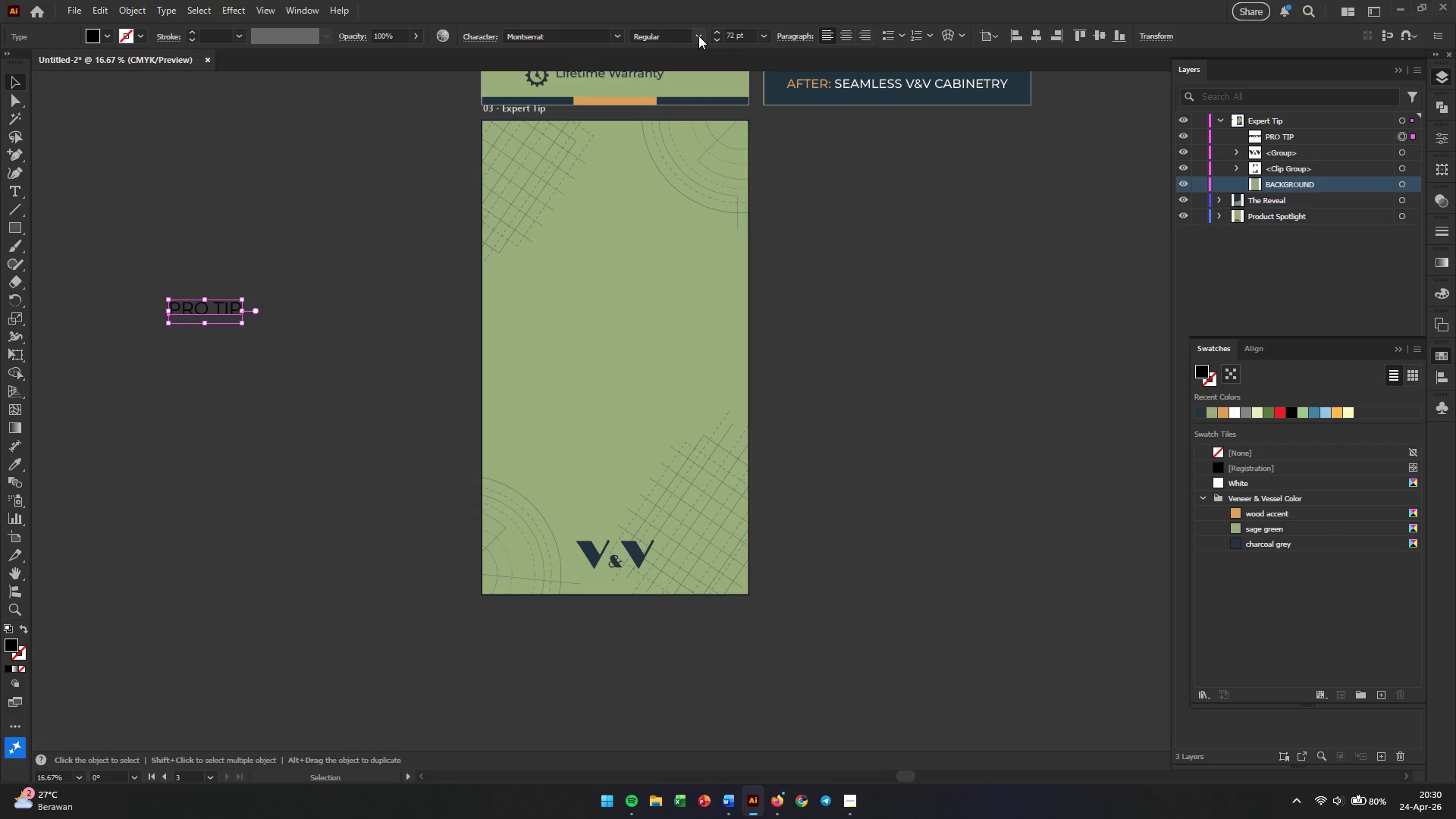 
left_click([698, 36])
 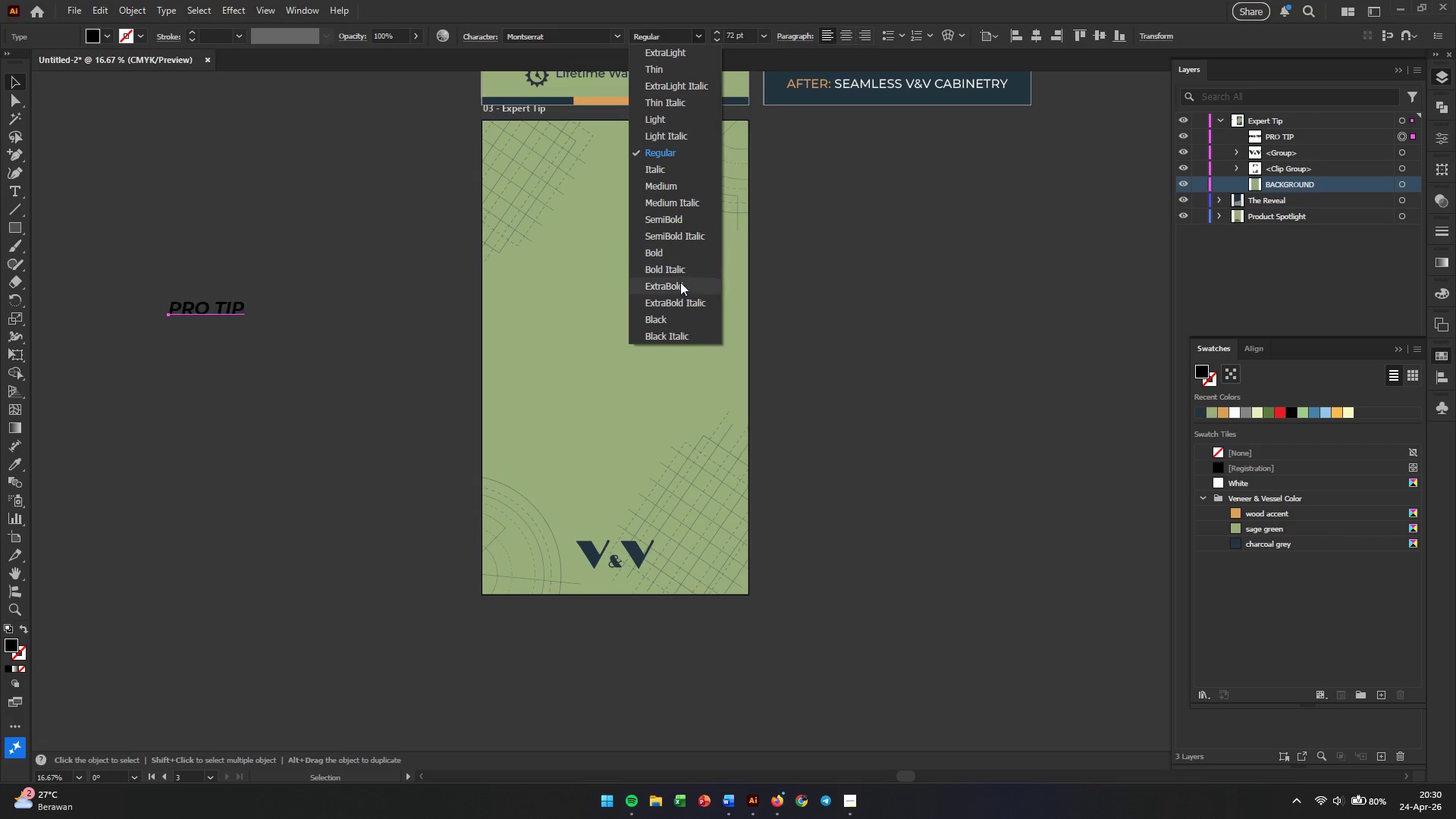 
left_click([680, 284])
 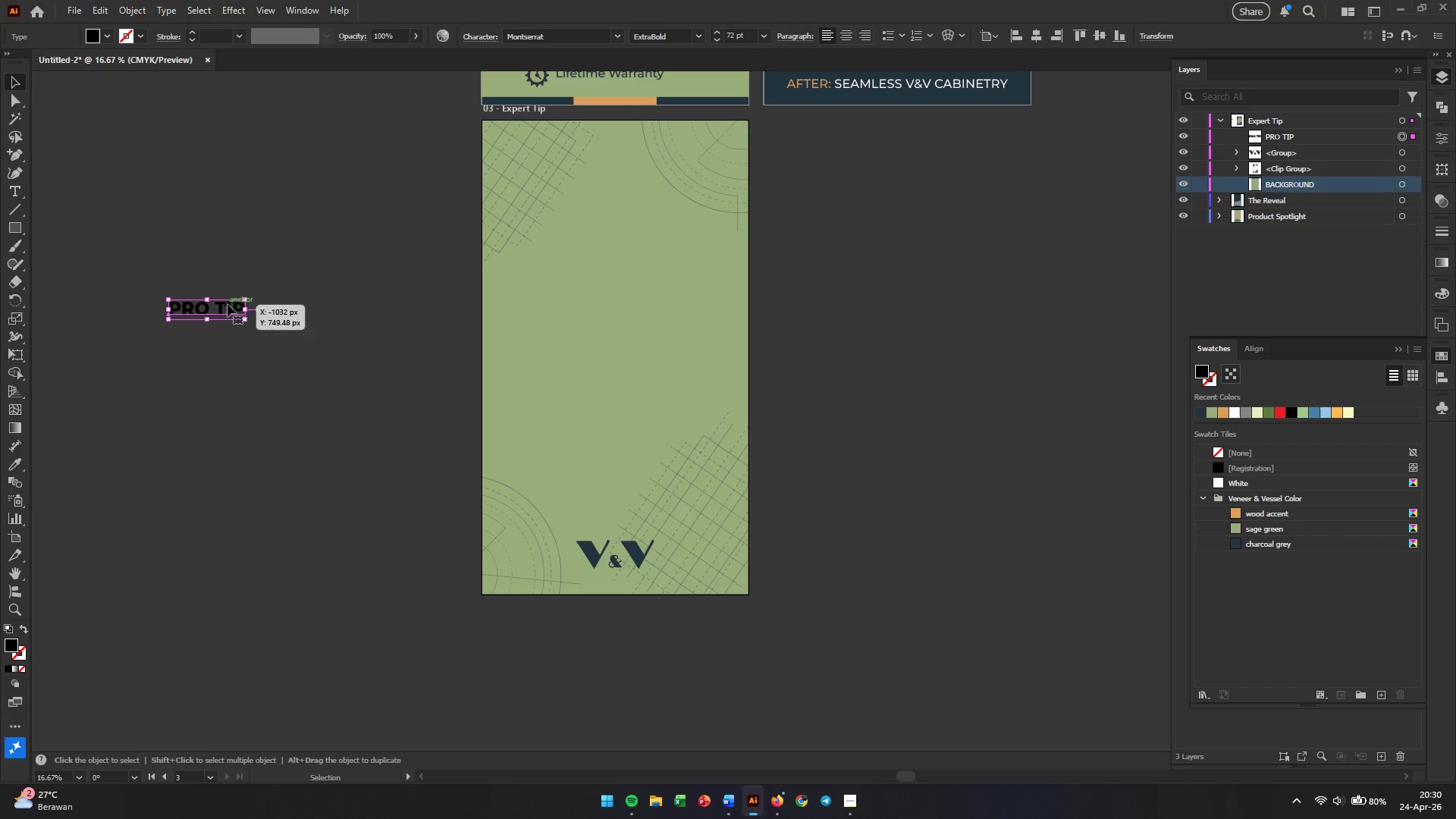 
left_click_drag(start_coordinate=[224, 306], to_coordinate=[622, 253])
 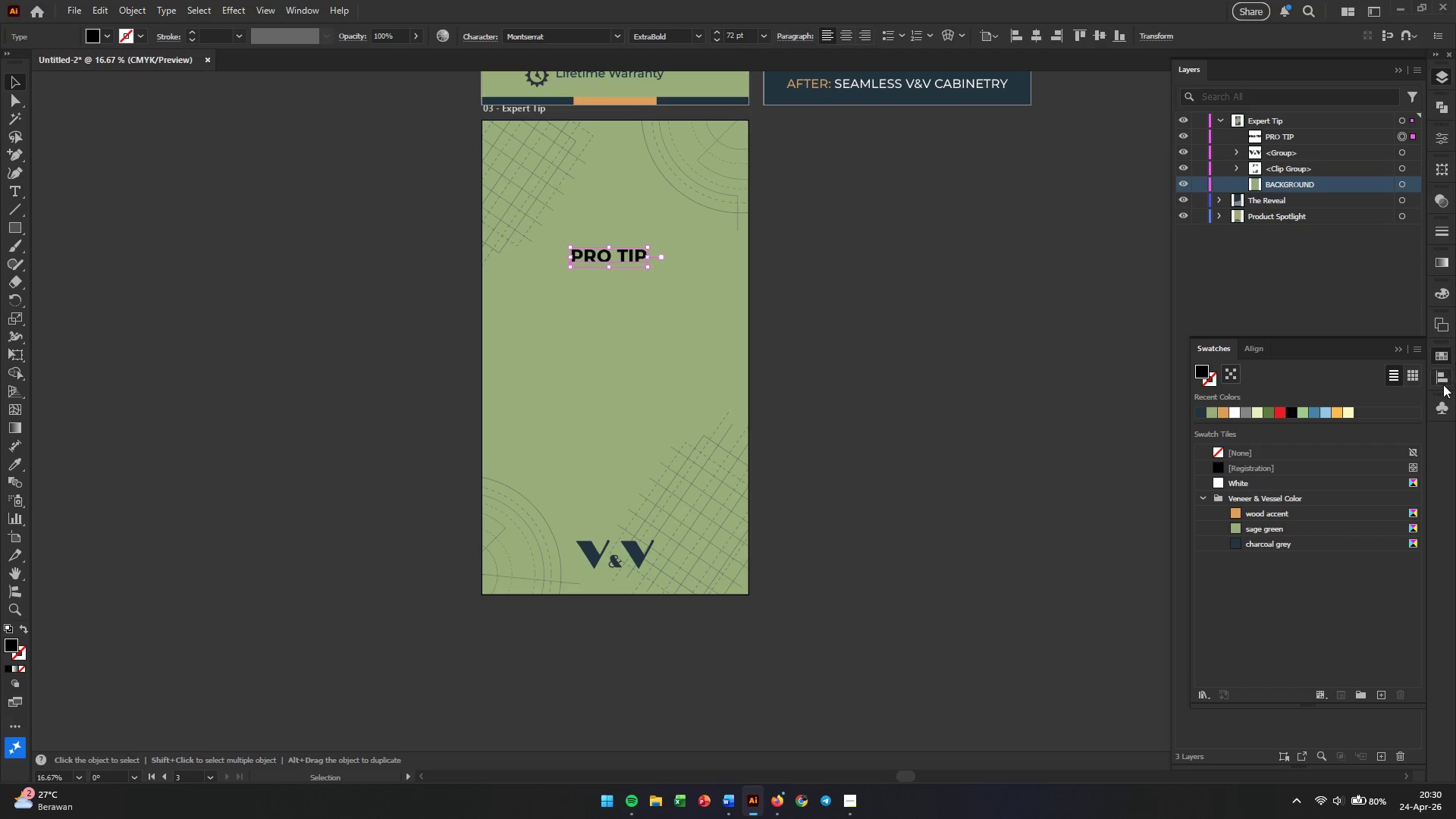 
left_click([1440, 377])
 